 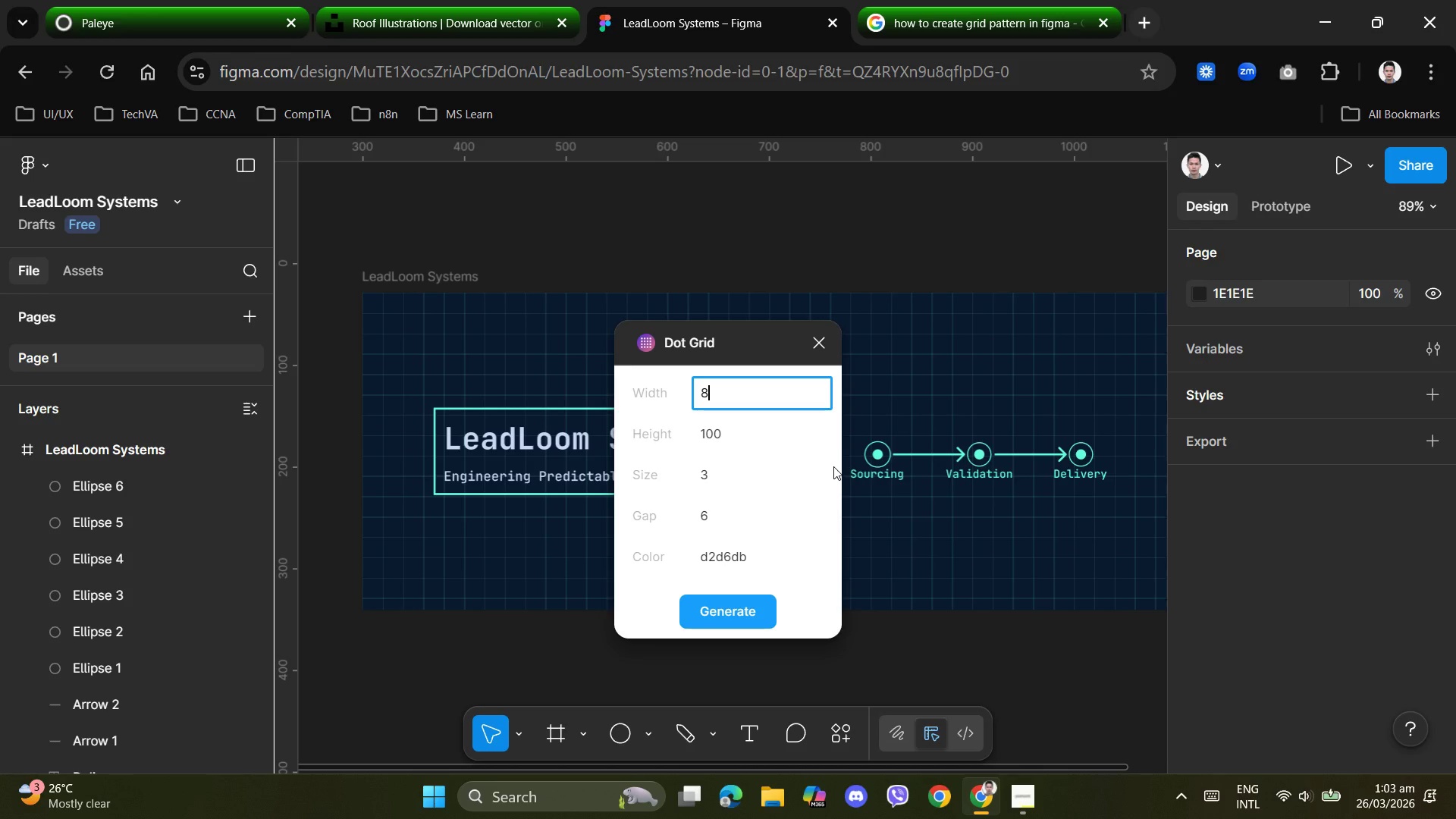 
key(Numpad2)
 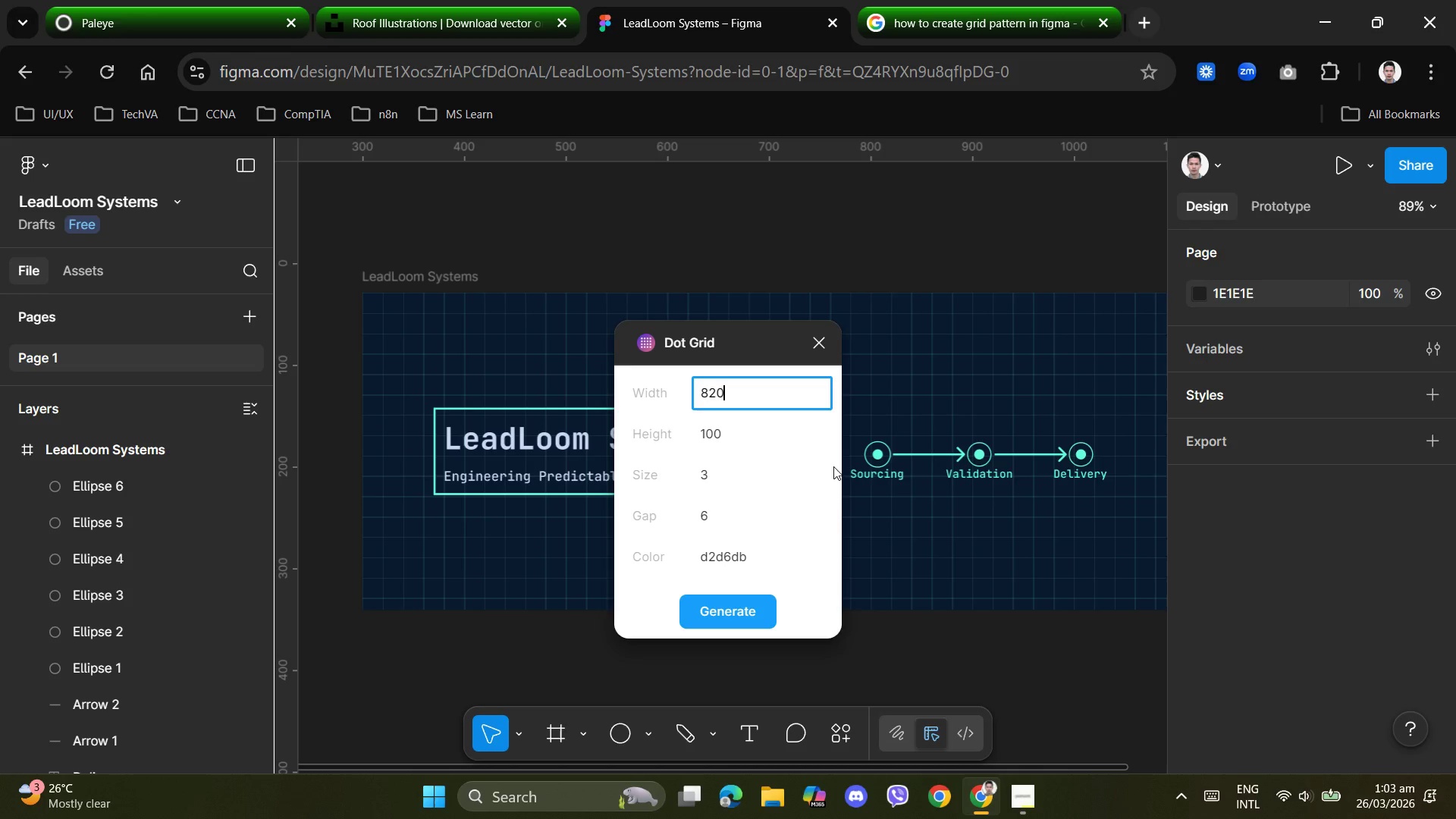 
key(Numpad0)
 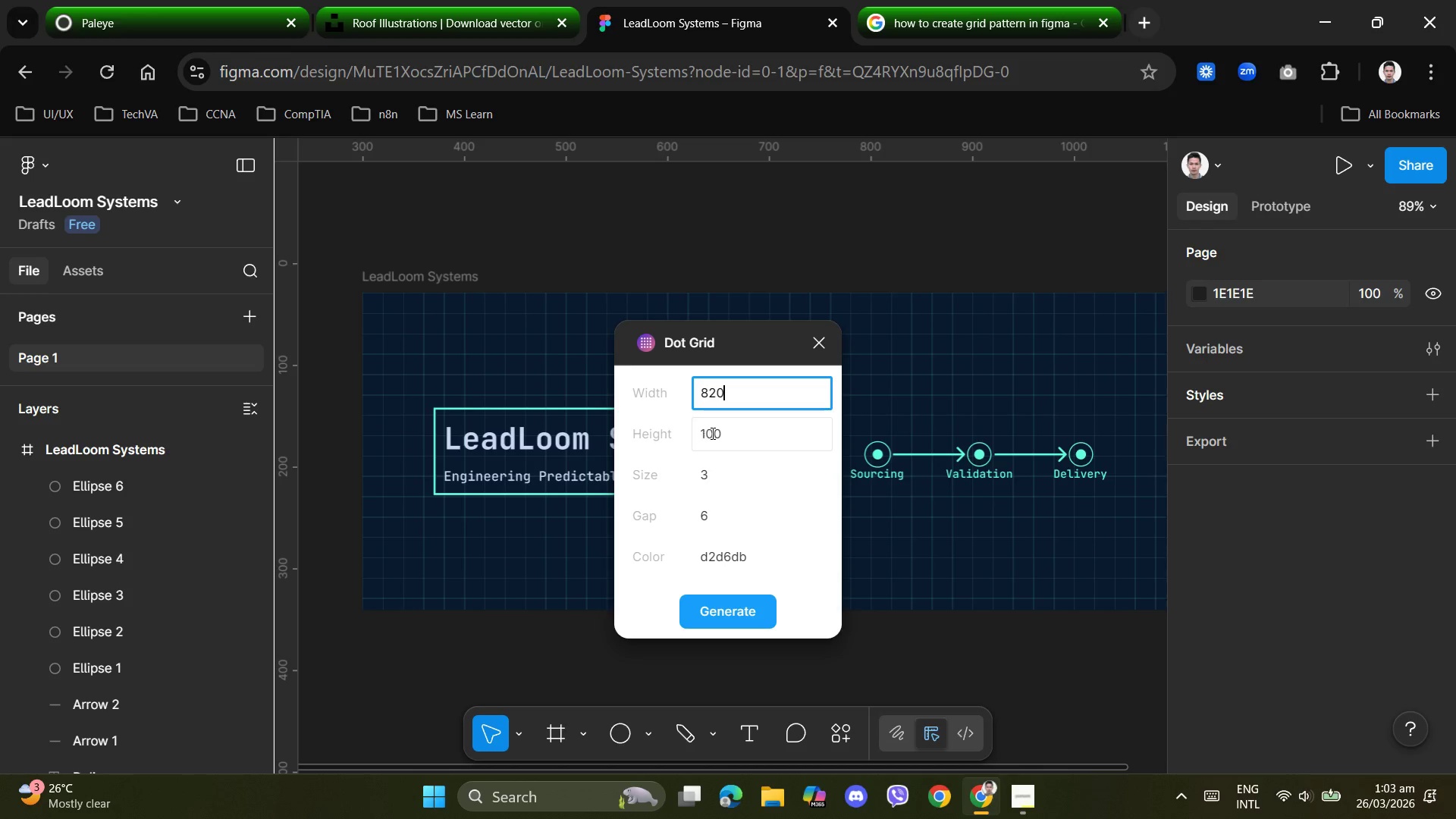 
left_click_drag(start_coordinate=[743, 437], to_coordinate=[678, 437])
 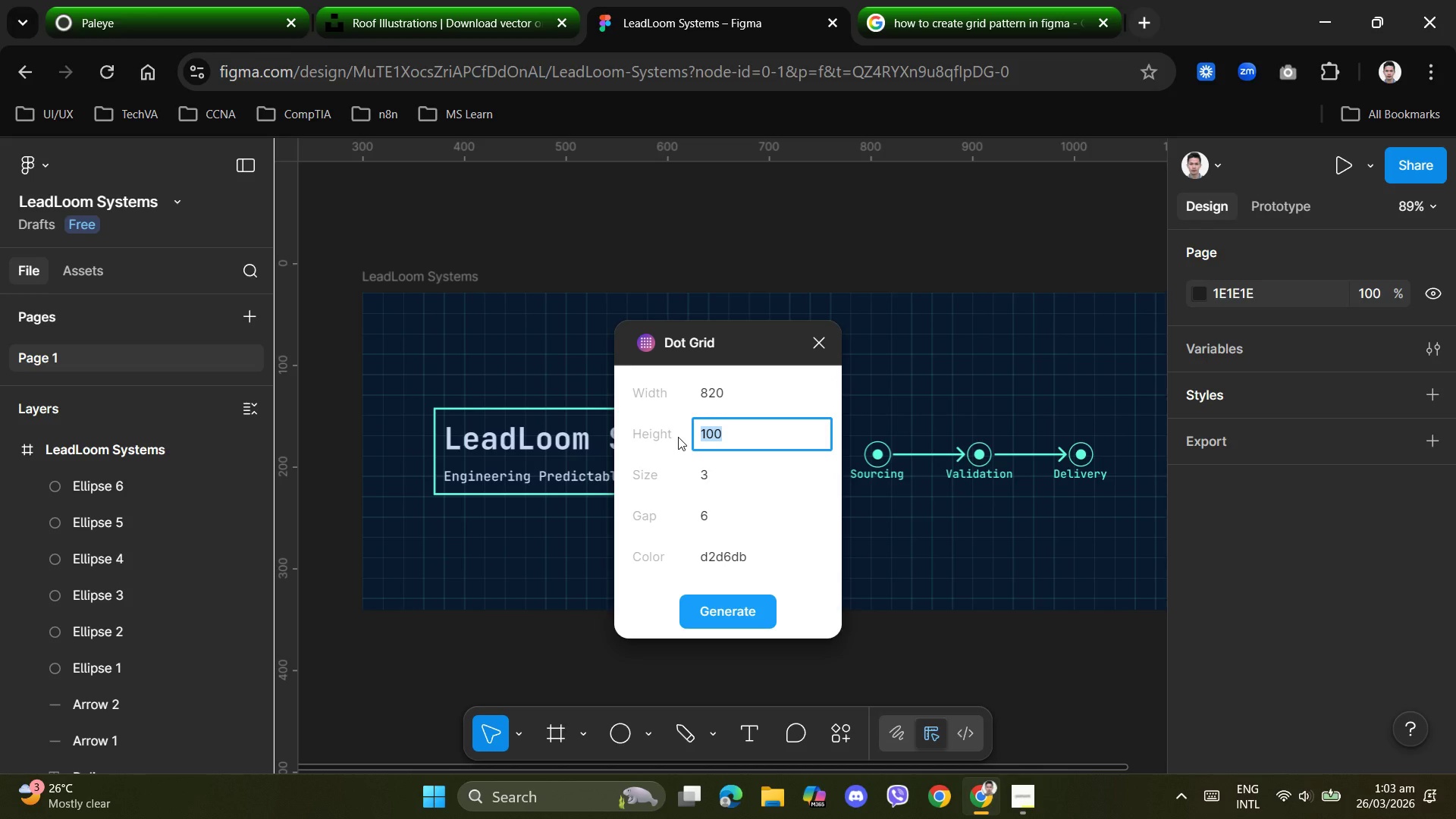 
key(Numpad3)
 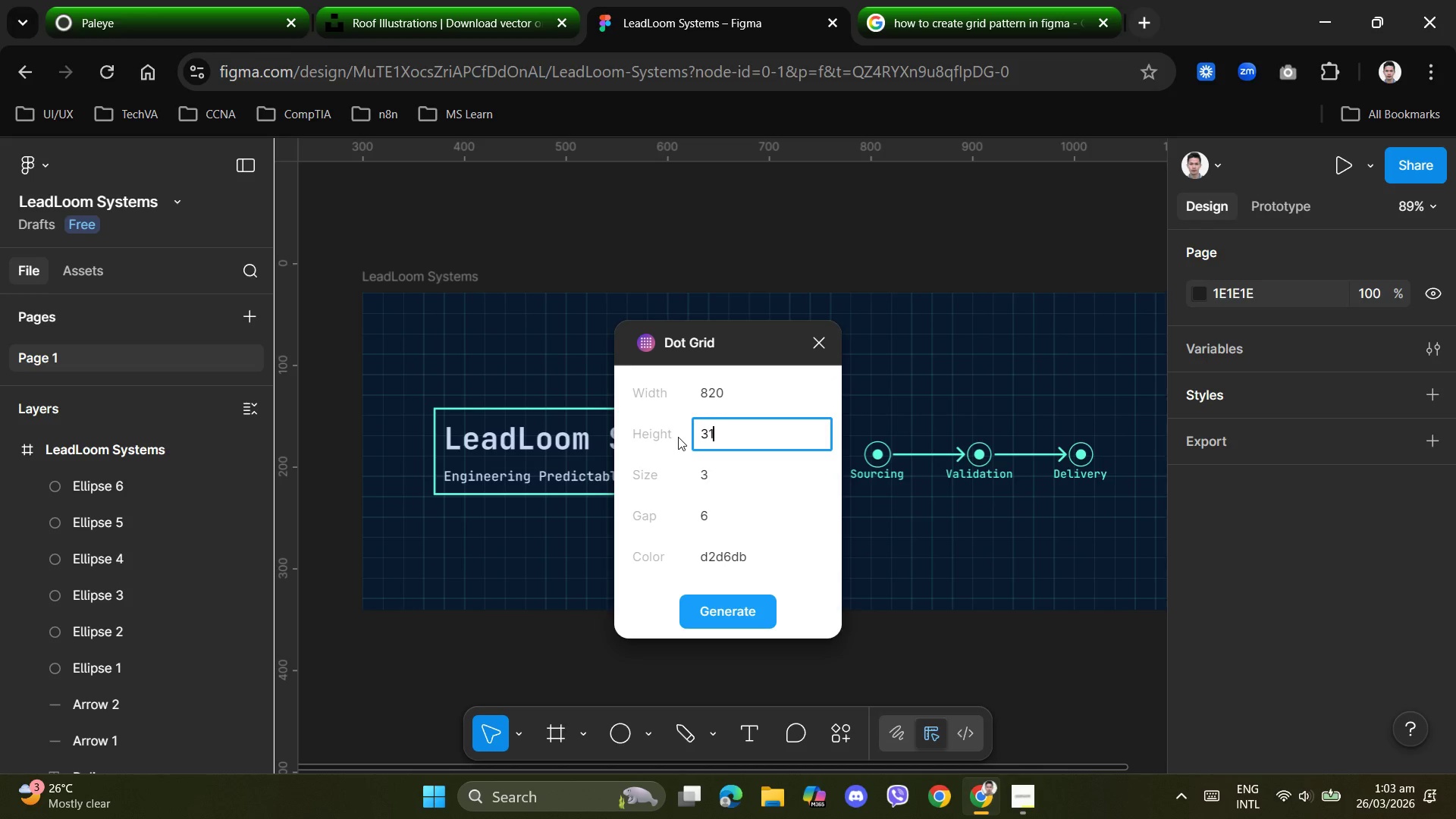 
key(Numpad1)
 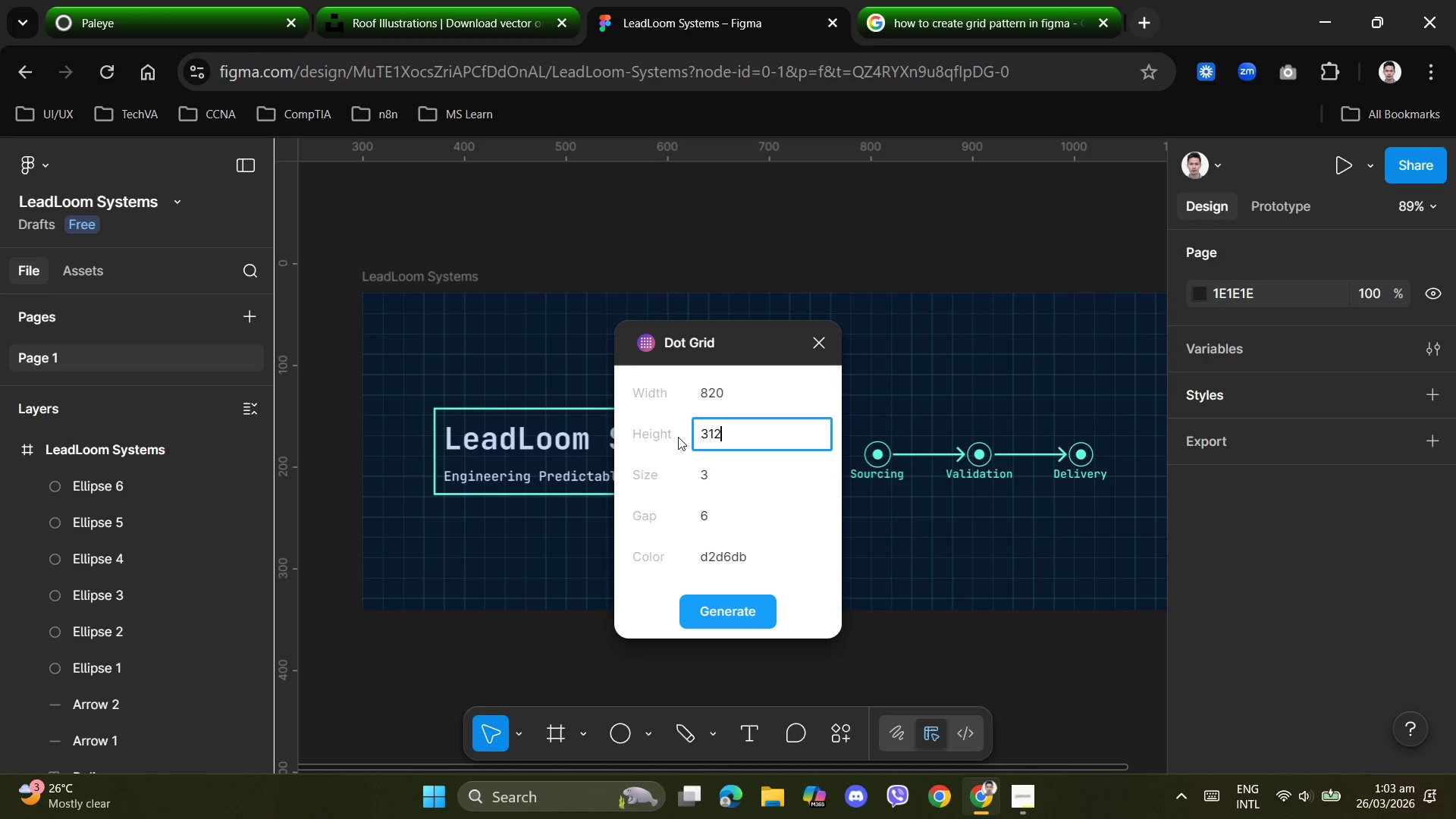 
key(Numpad2)
 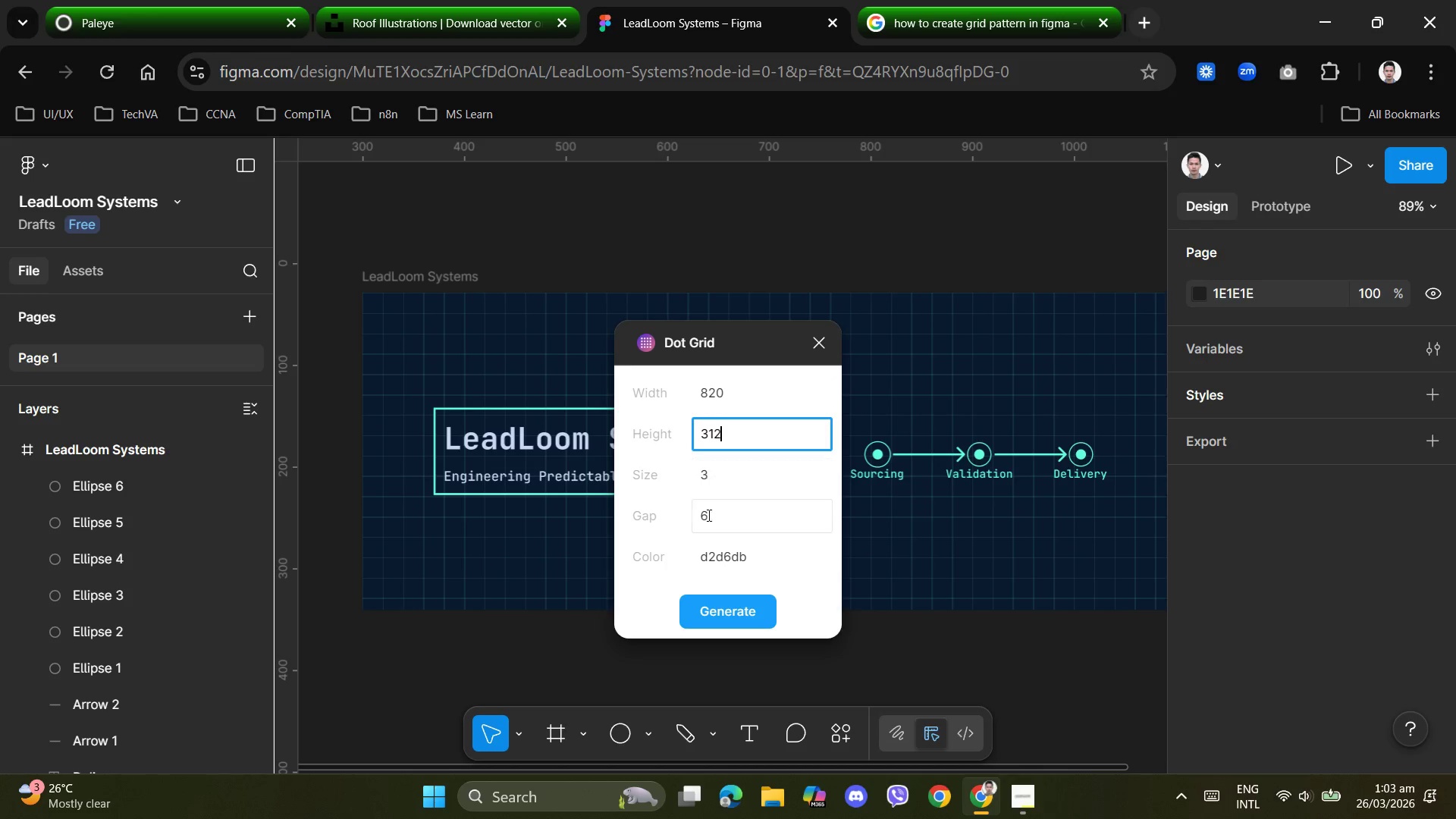 
left_click_drag(start_coordinate=[725, 523], to_coordinate=[675, 522])
 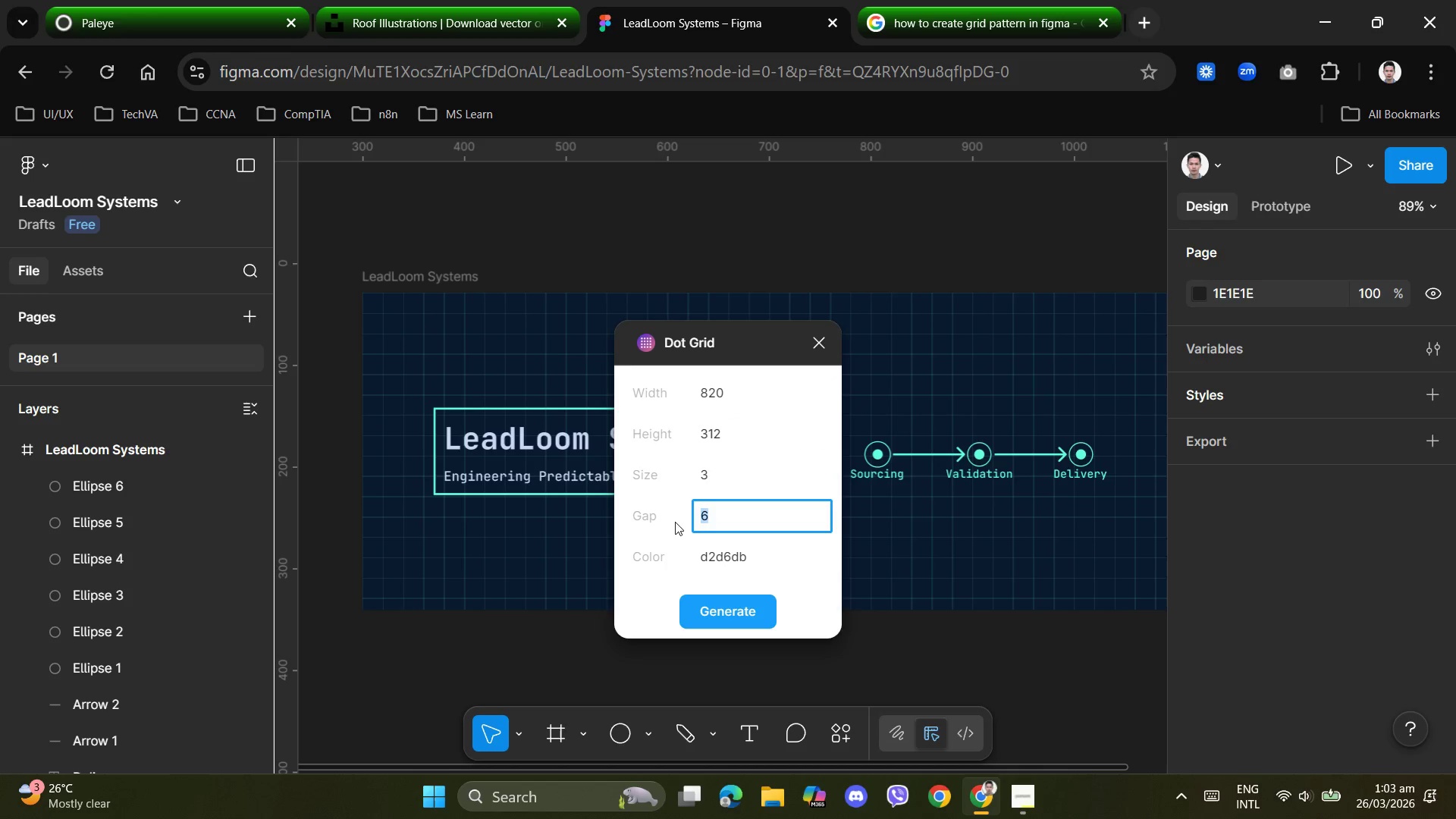 
key(Numpad2)
 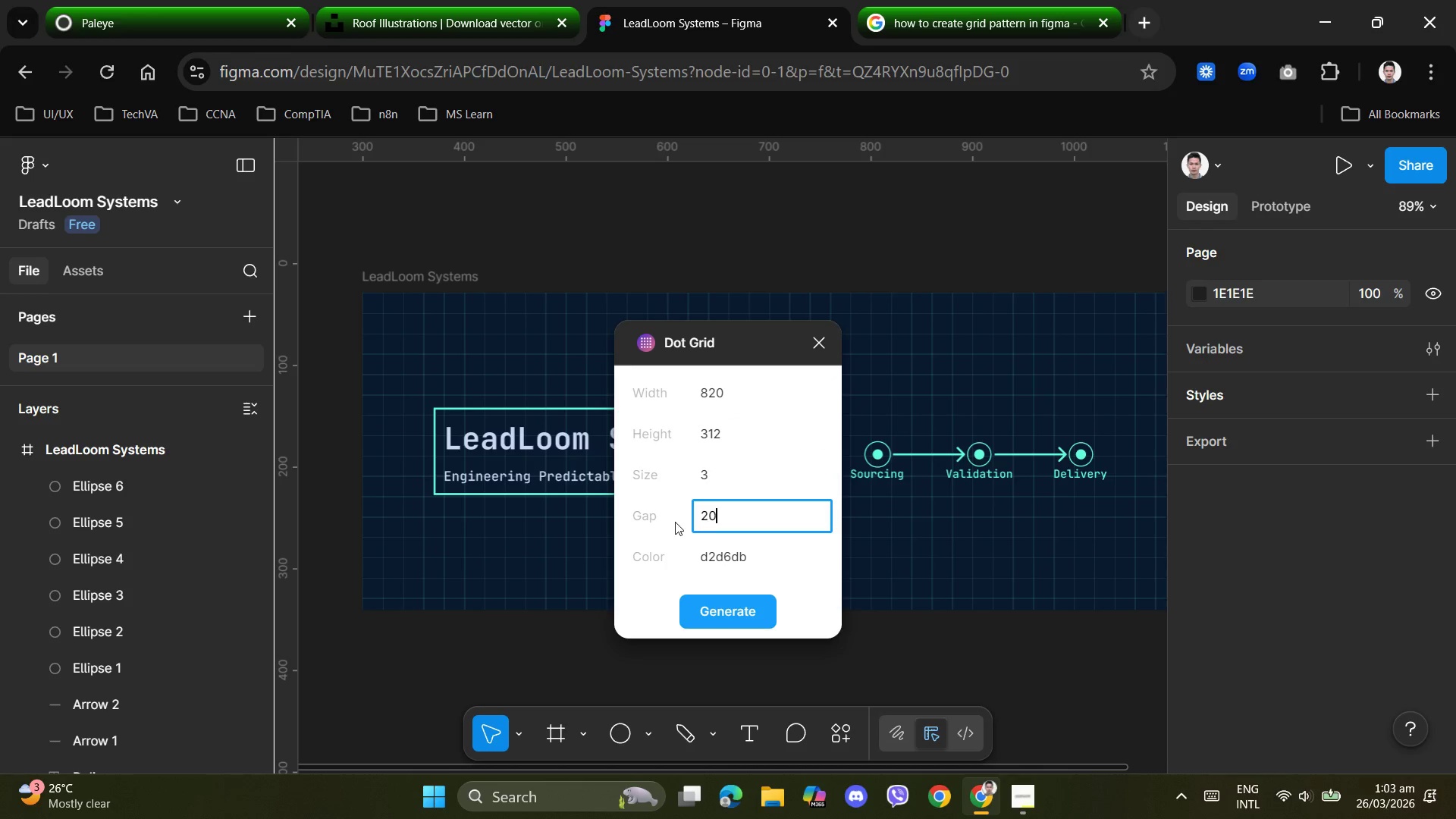 
key(Numpad0)
 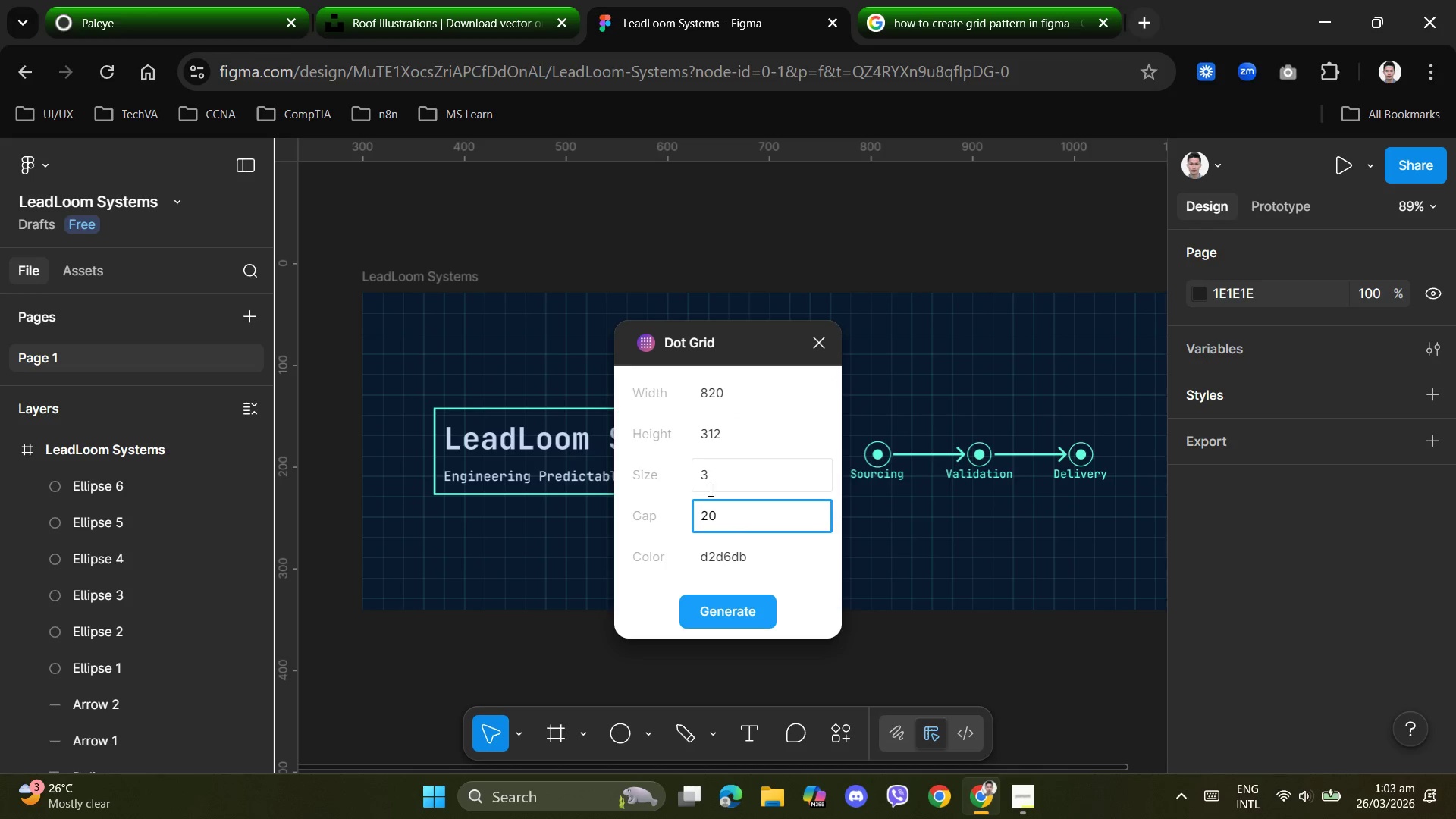 
left_click_drag(start_coordinate=[717, 474], to_coordinate=[692, 476])
 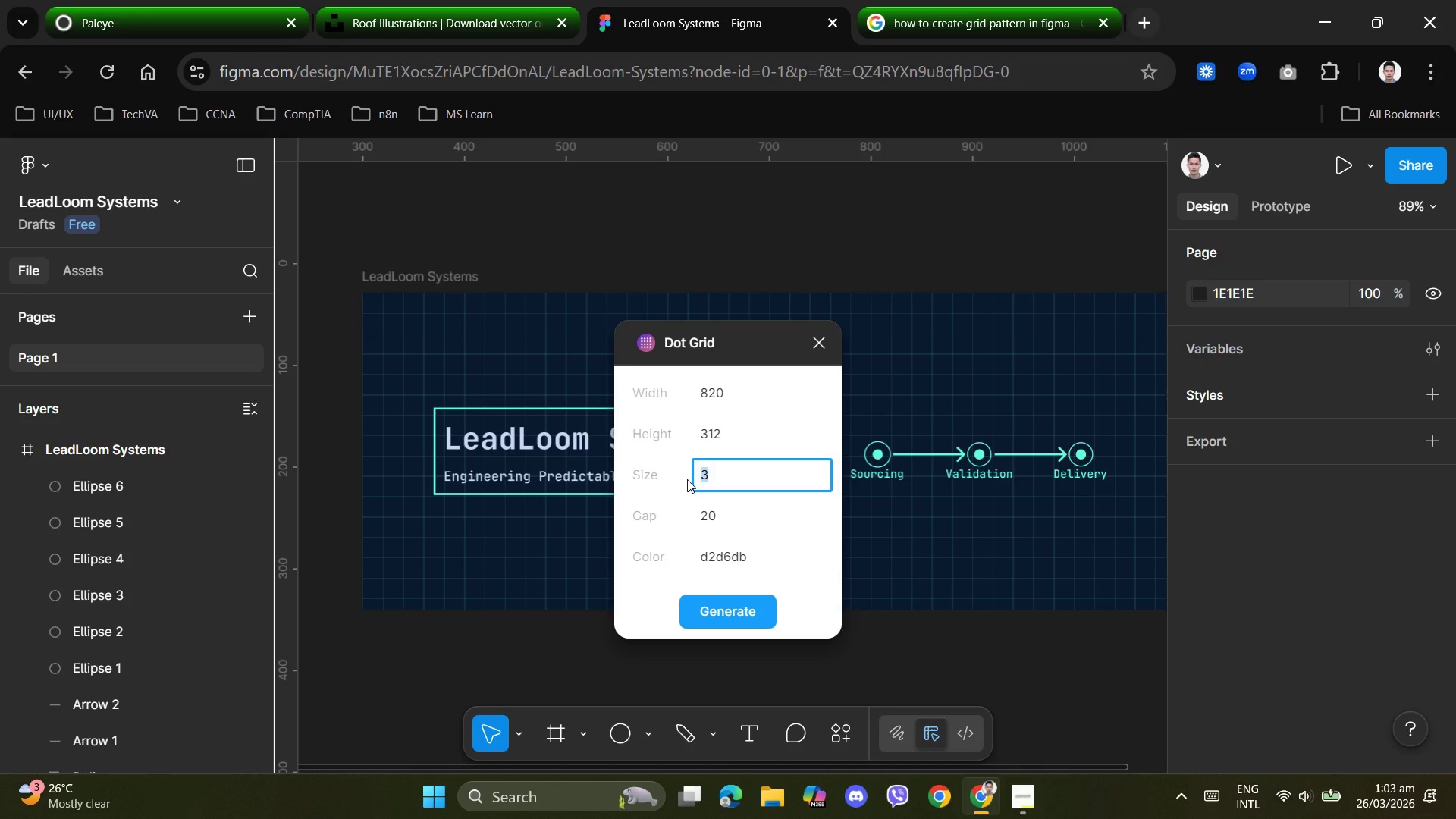 
key(Numpad2)
 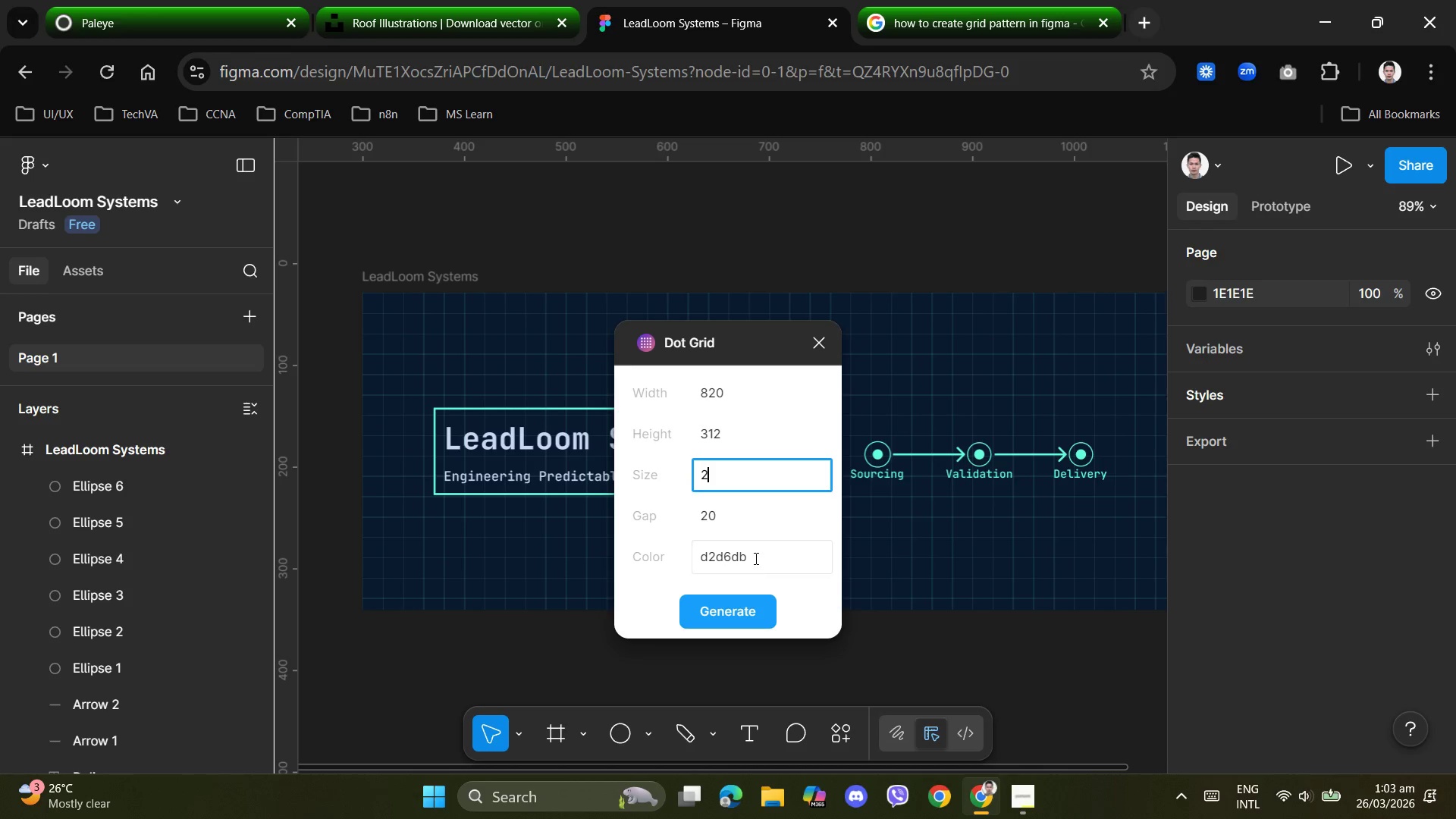 
left_click([755, 559])
 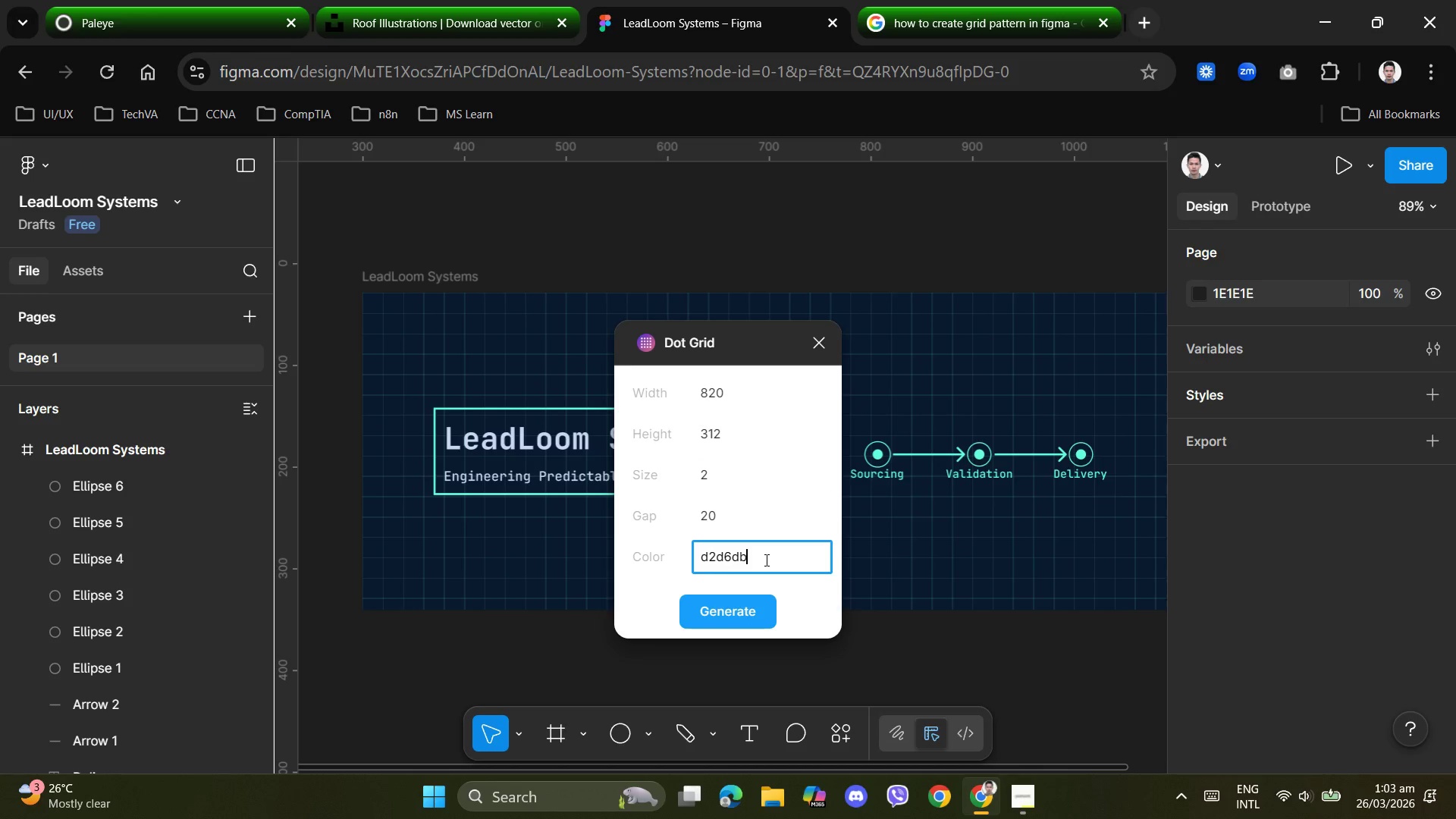 
left_click_drag(start_coordinate=[765, 560], to_coordinate=[612, 555])
 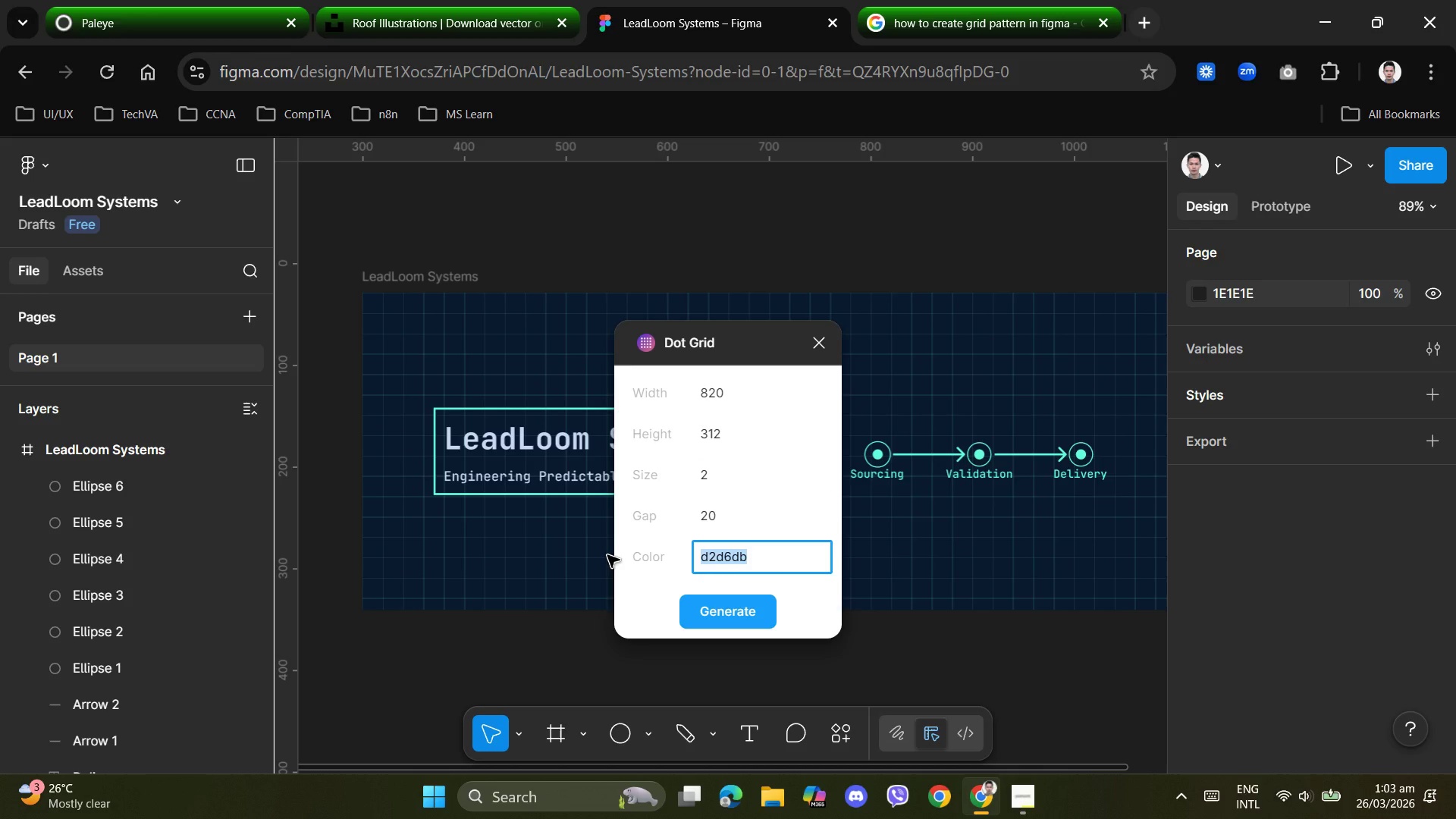 
key(Control+V)
 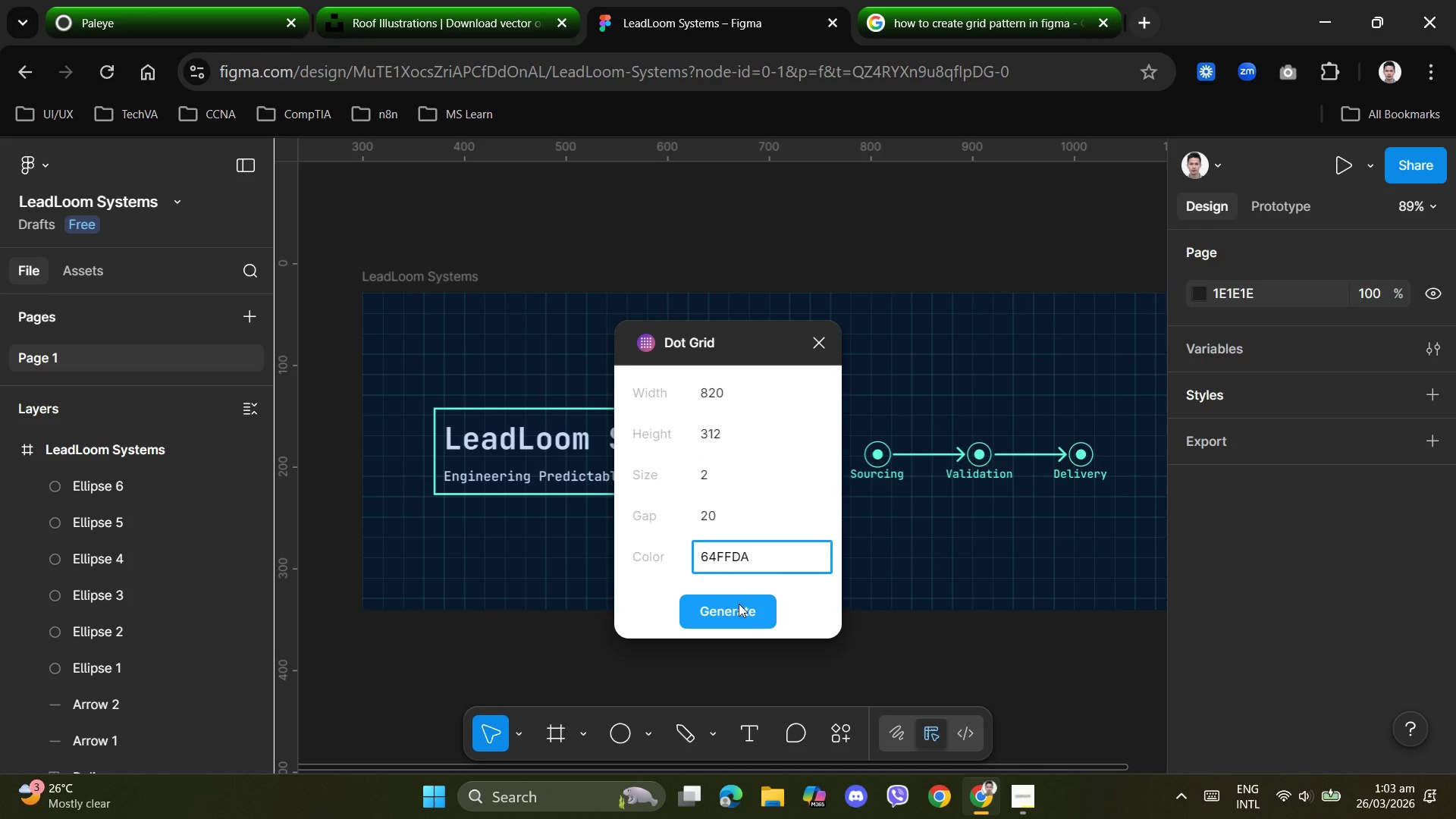 
left_click([742, 613])
 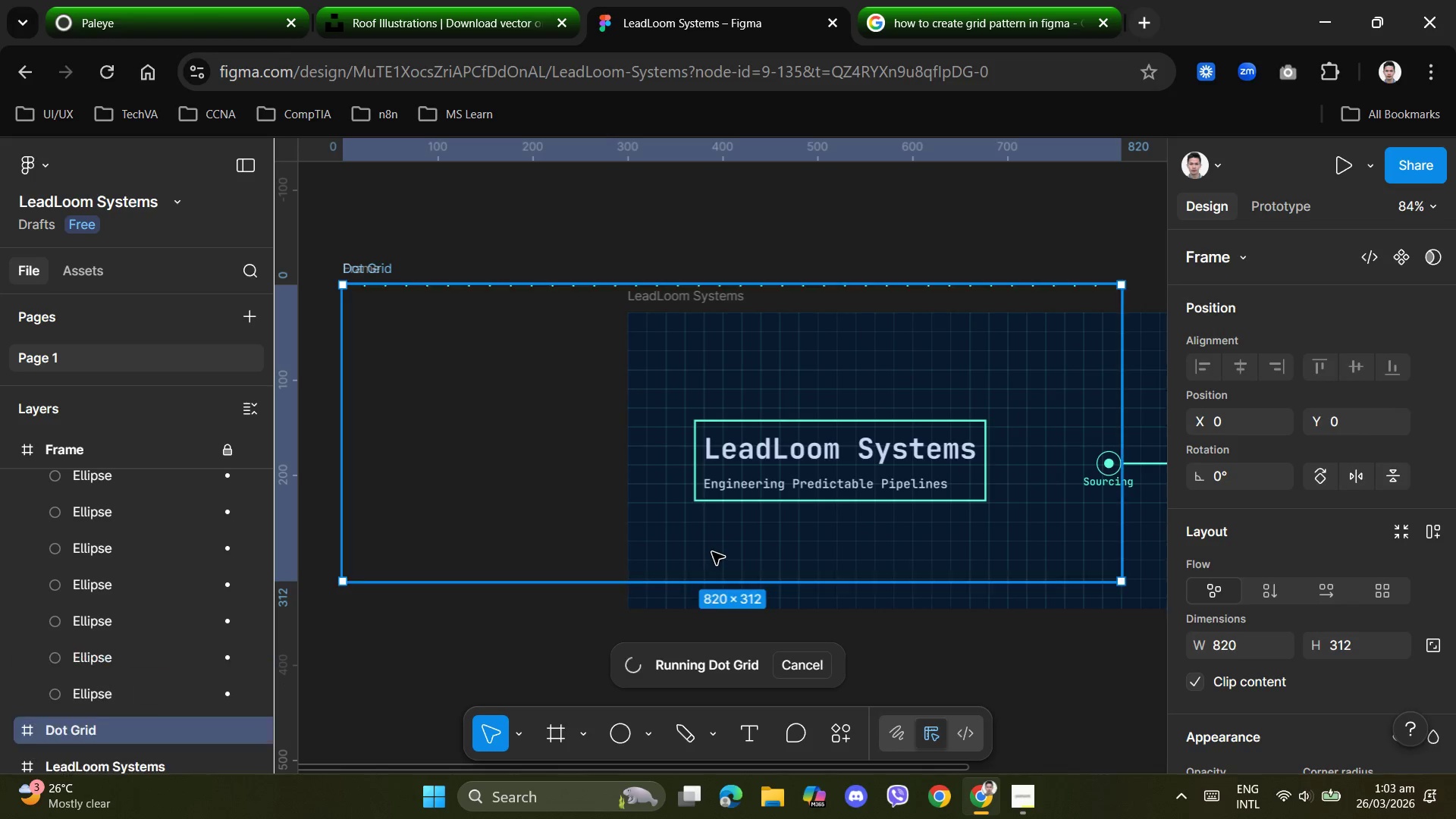 
wait(9.34)
 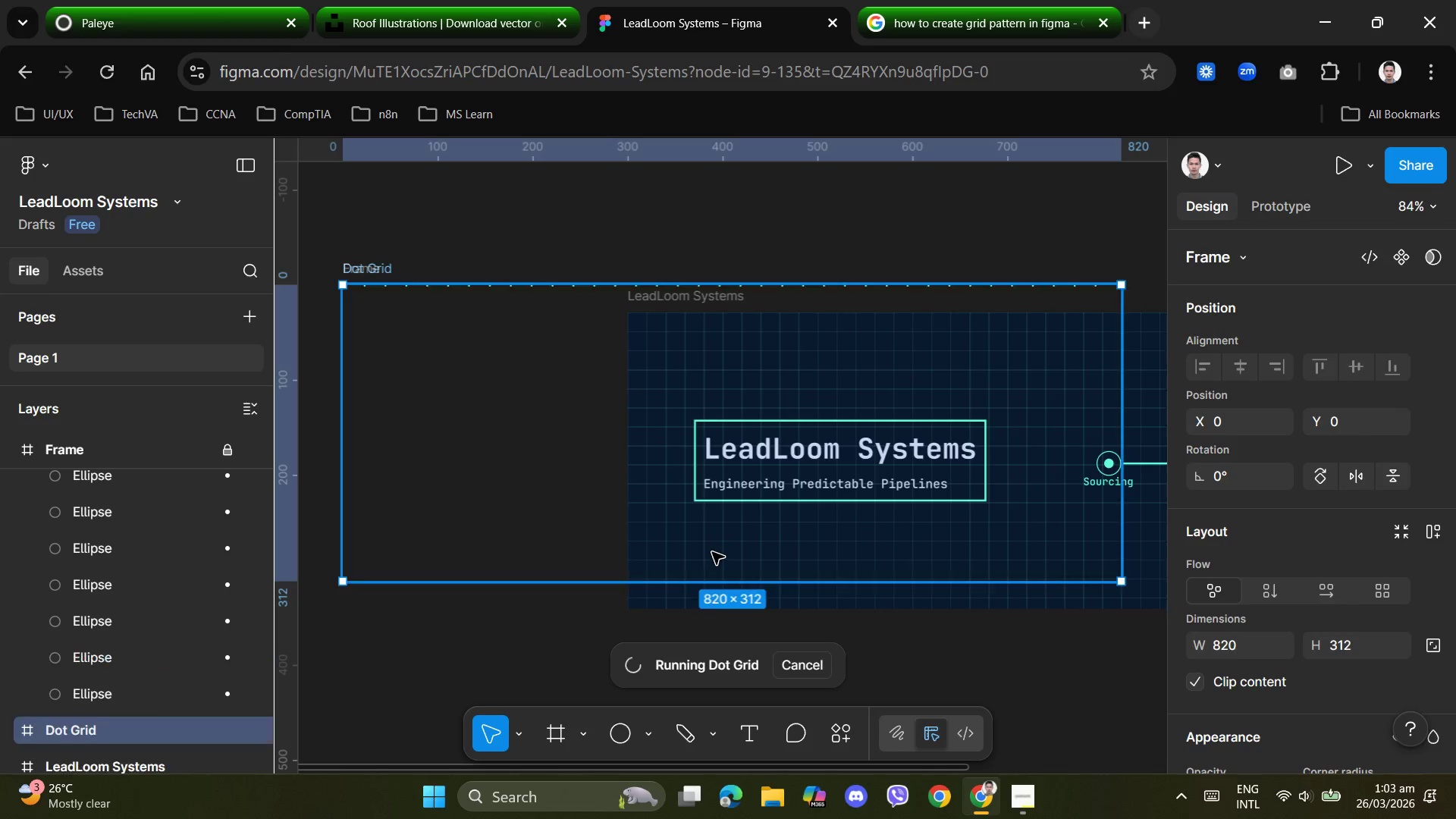 
left_click_drag(start_coordinate=[452, 772], to_coordinate=[476, 753])
 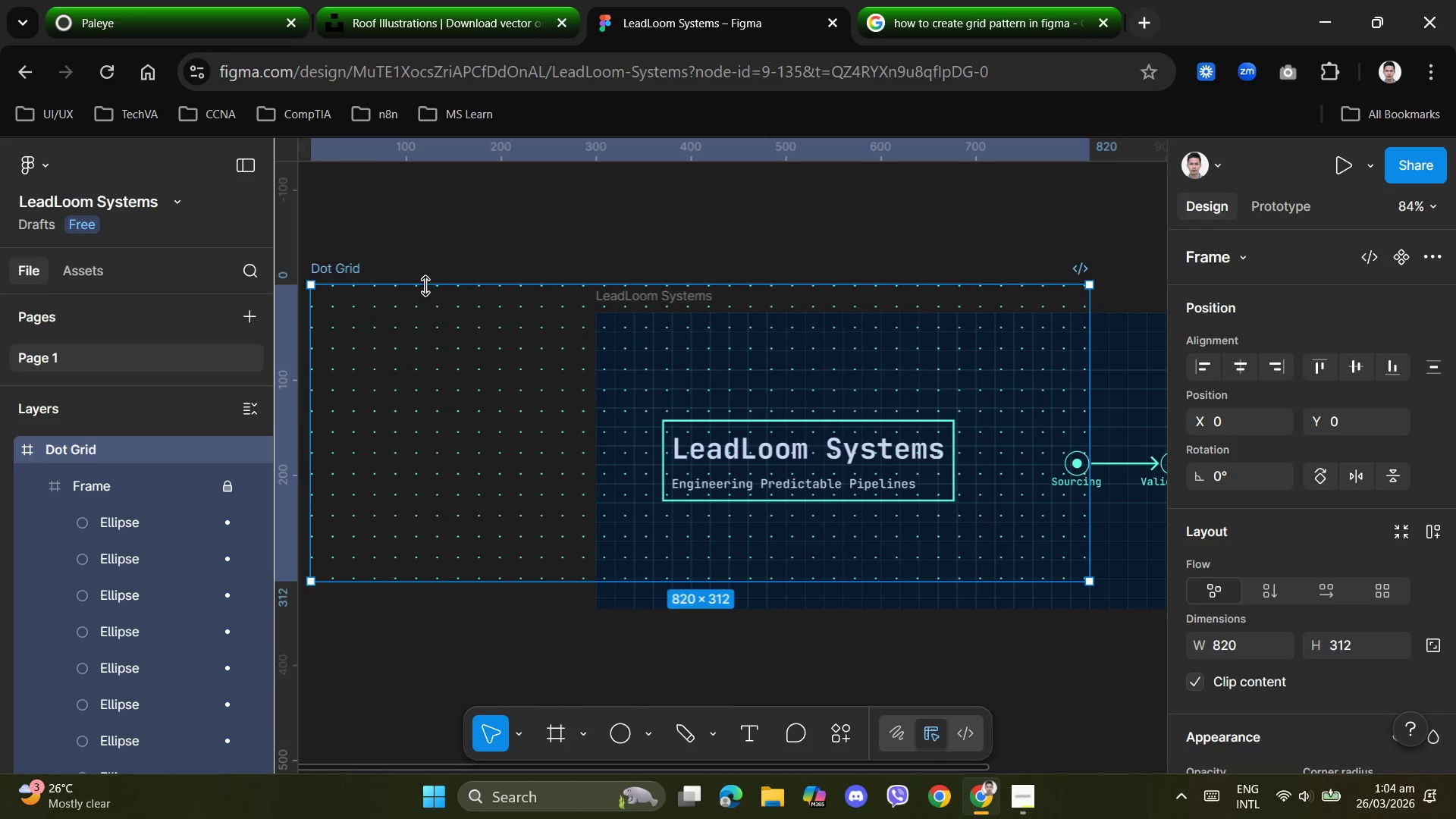 
left_click_drag(start_coordinate=[423, 332], to_coordinate=[667, 356])
 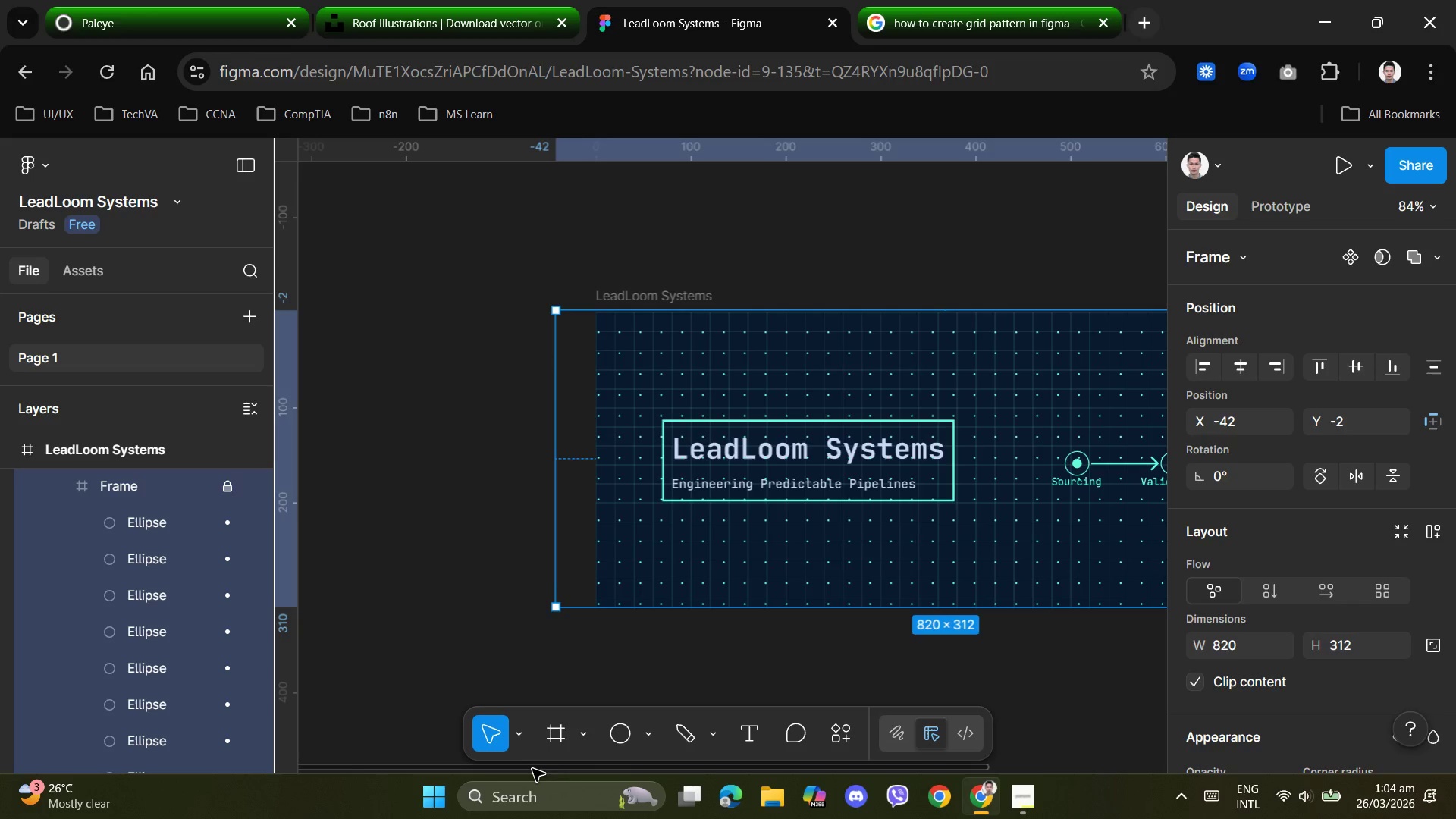 
left_click_drag(start_coordinate=[532, 770], to_coordinate=[772, 759])
 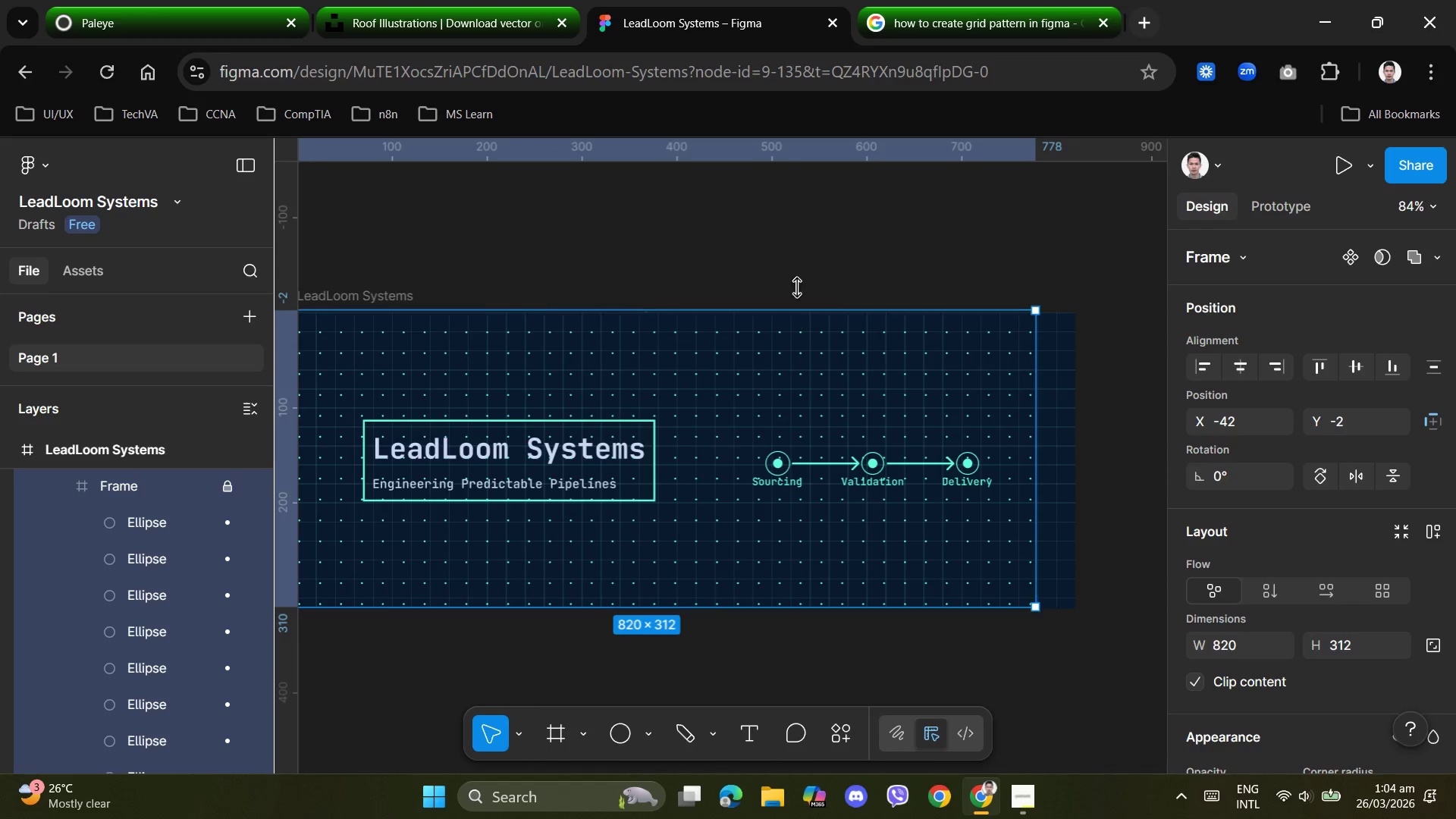 
hold_key(key=ControlLeft, duration=1.38)
scroll: coordinate [795, 265], scroll_direction: down, amount: 2.0
 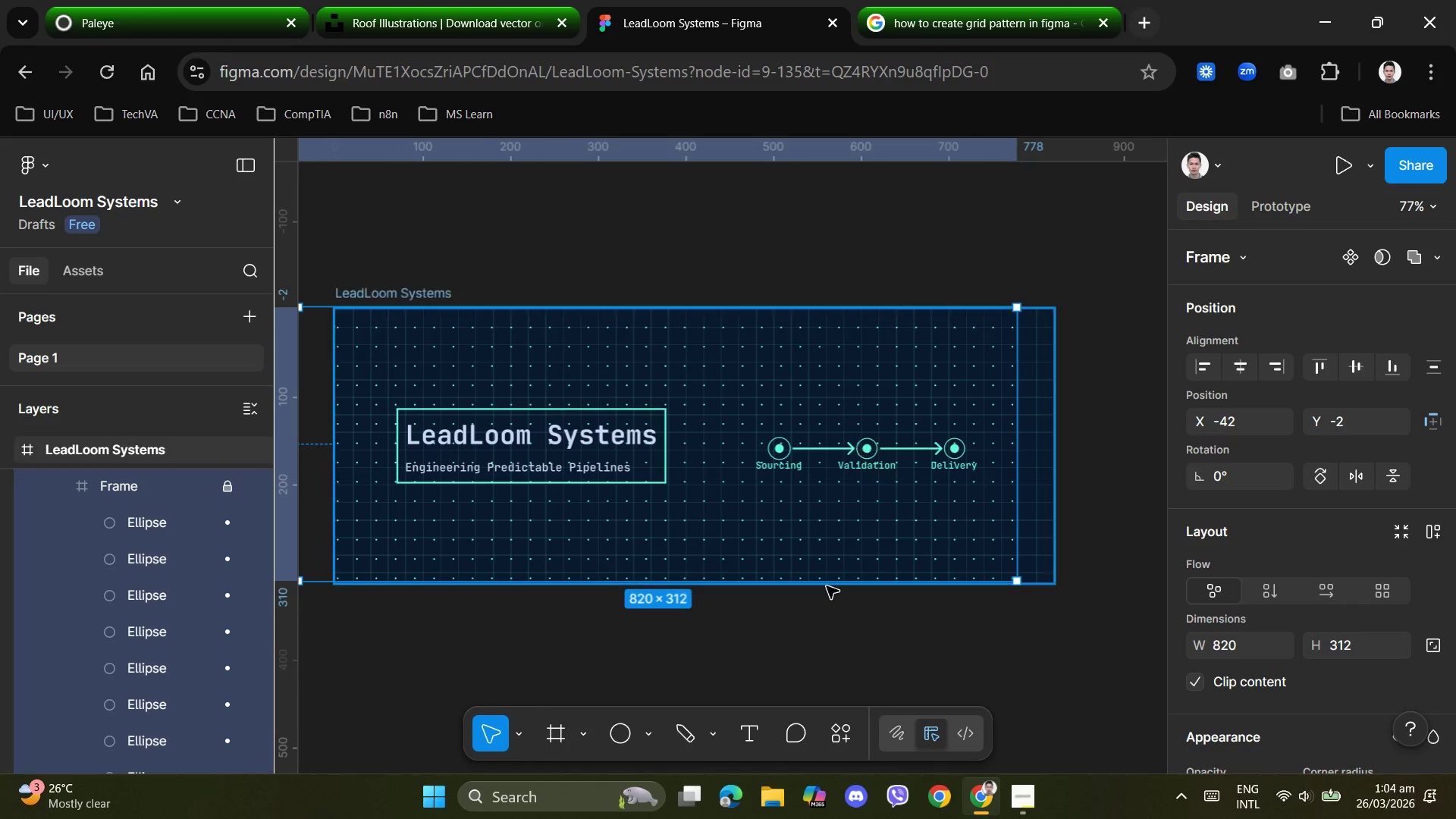 
left_click_drag(start_coordinate=[726, 386], to_coordinate=[761, 381])
 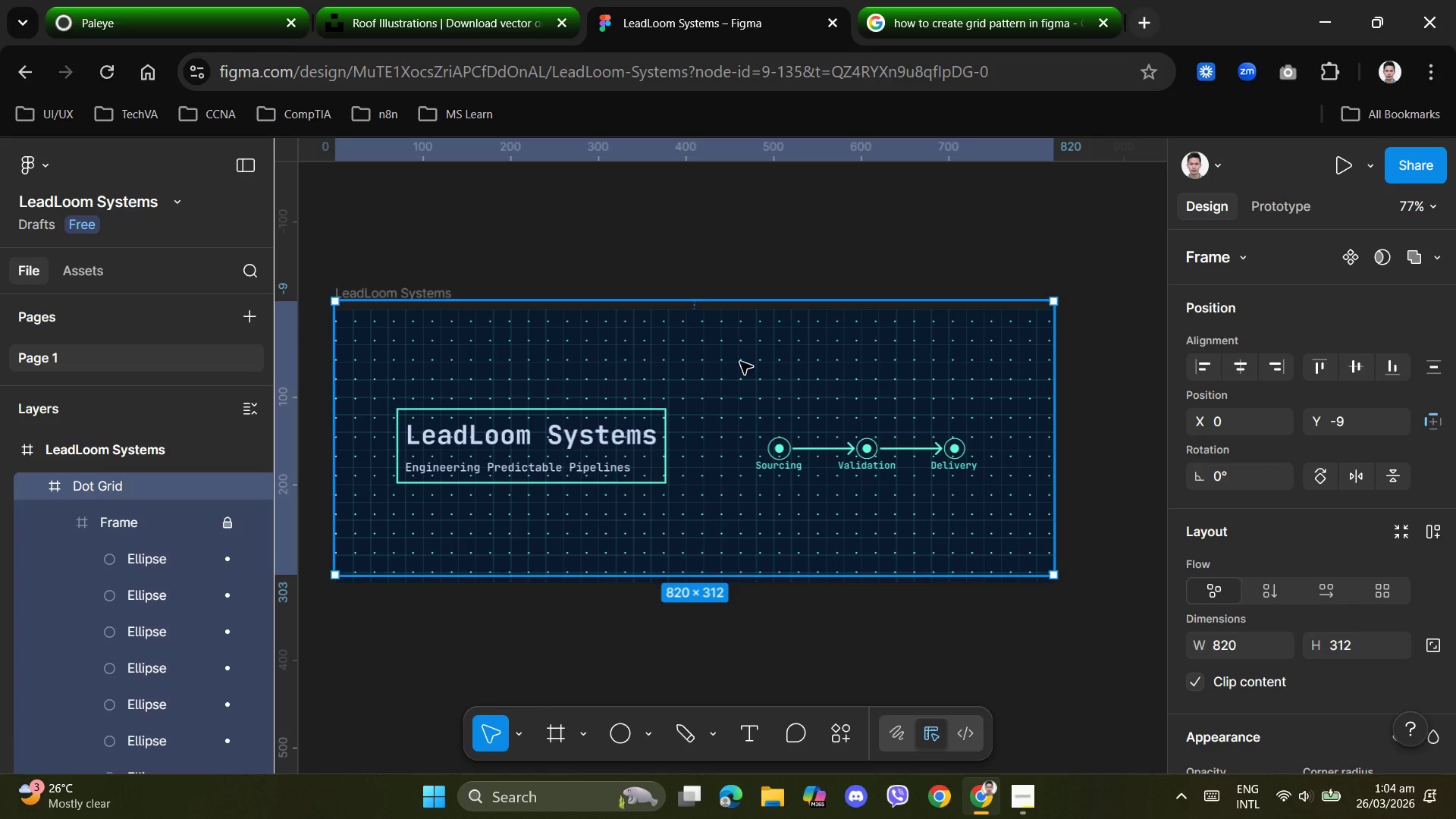 
left_click([824, 237])
 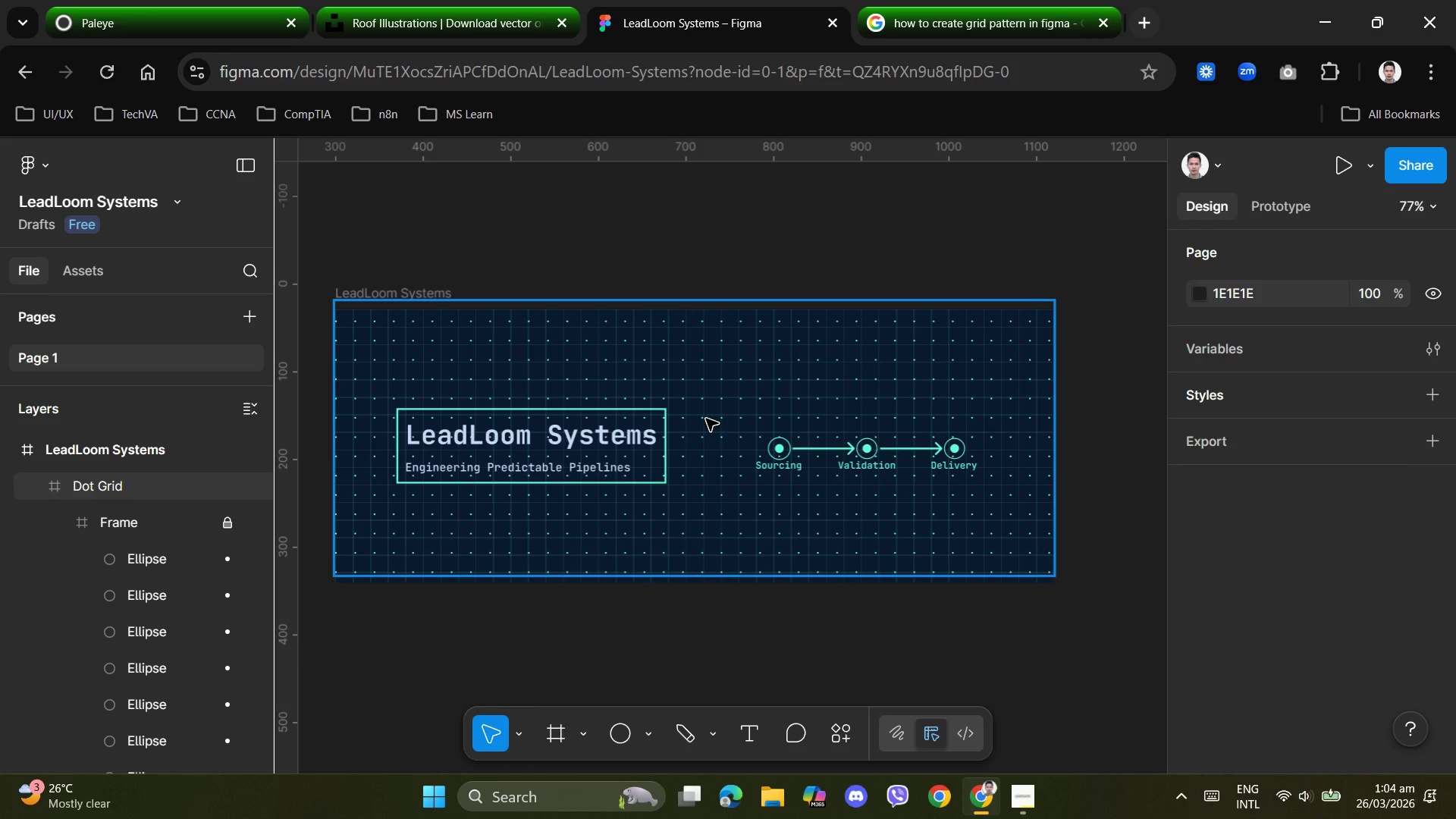 
left_click_drag(start_coordinate=[704, 419], to_coordinate=[711, 427])
 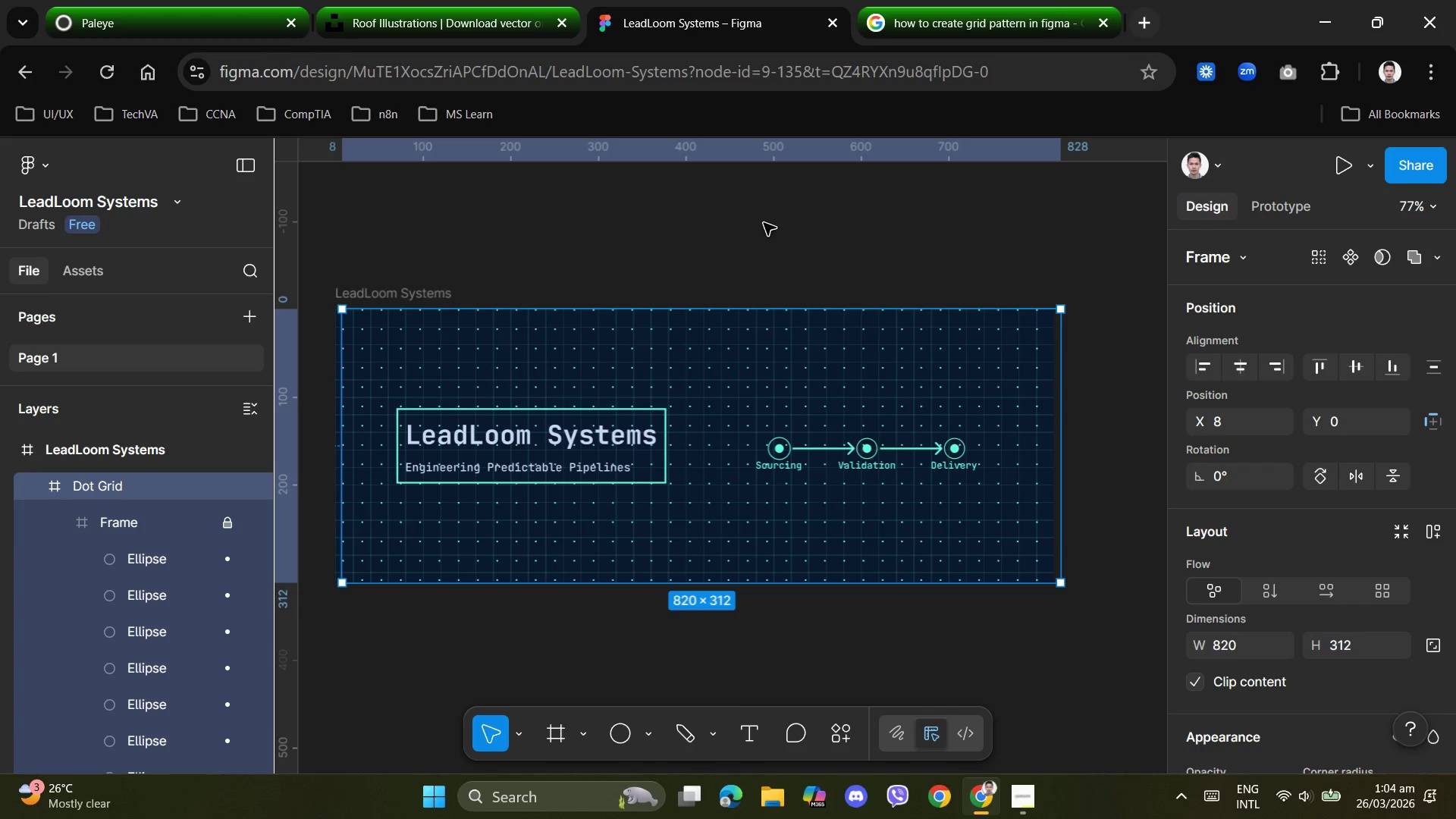 
left_click([764, 223])
 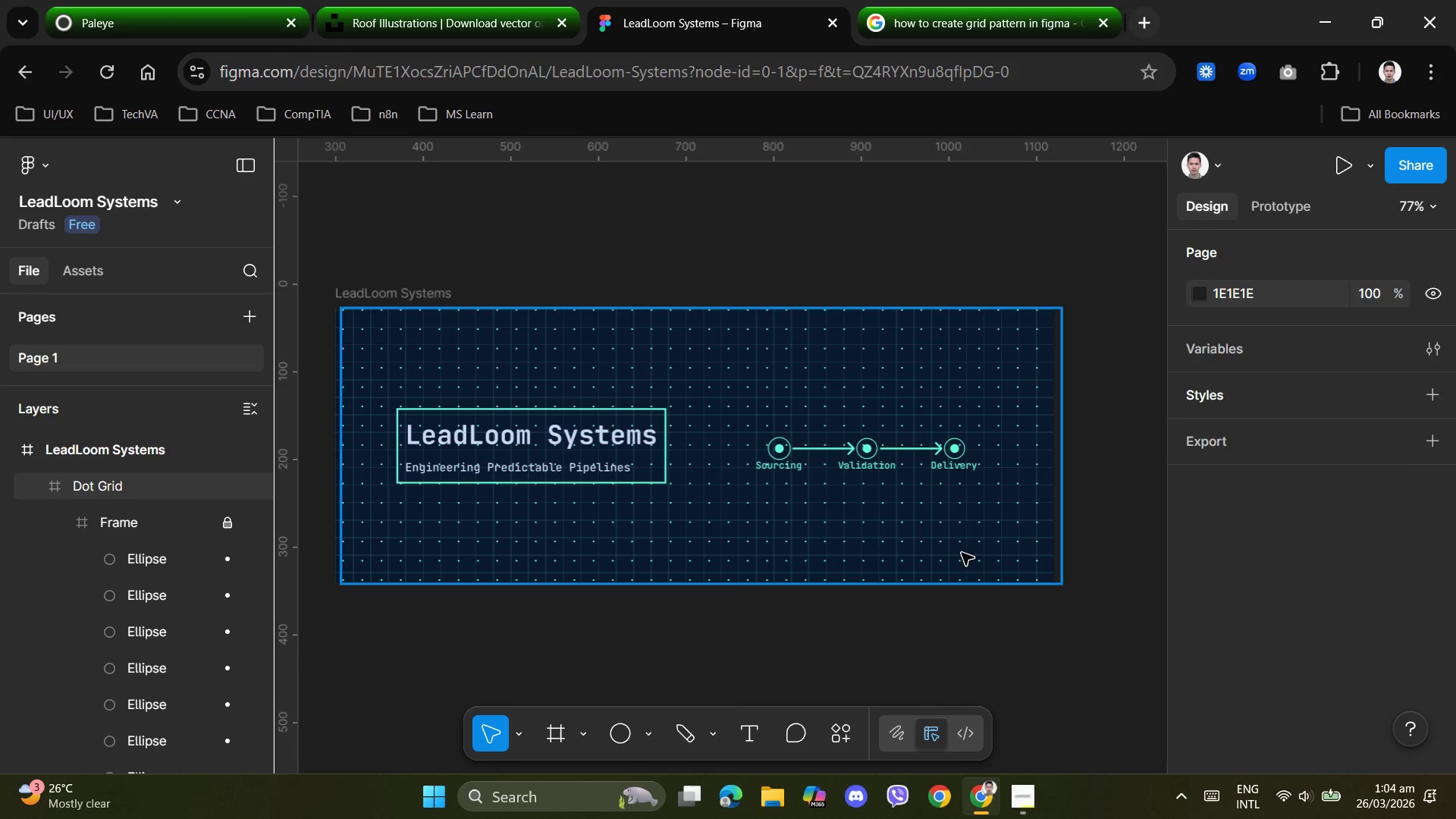 
left_click([1017, 607])
 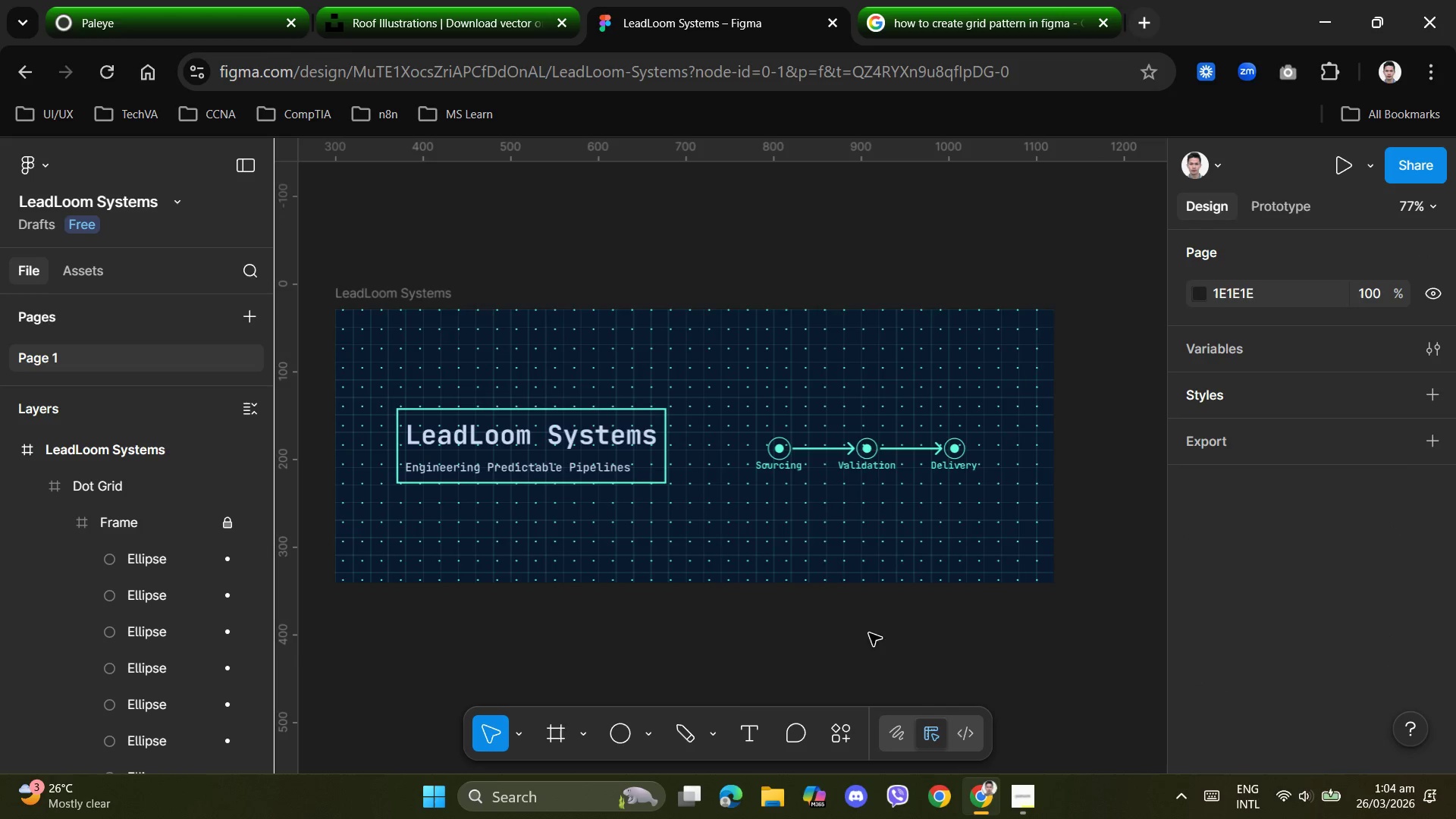 
scroll: coordinate [163, 608], scroll_direction: down, amount: 5.0
 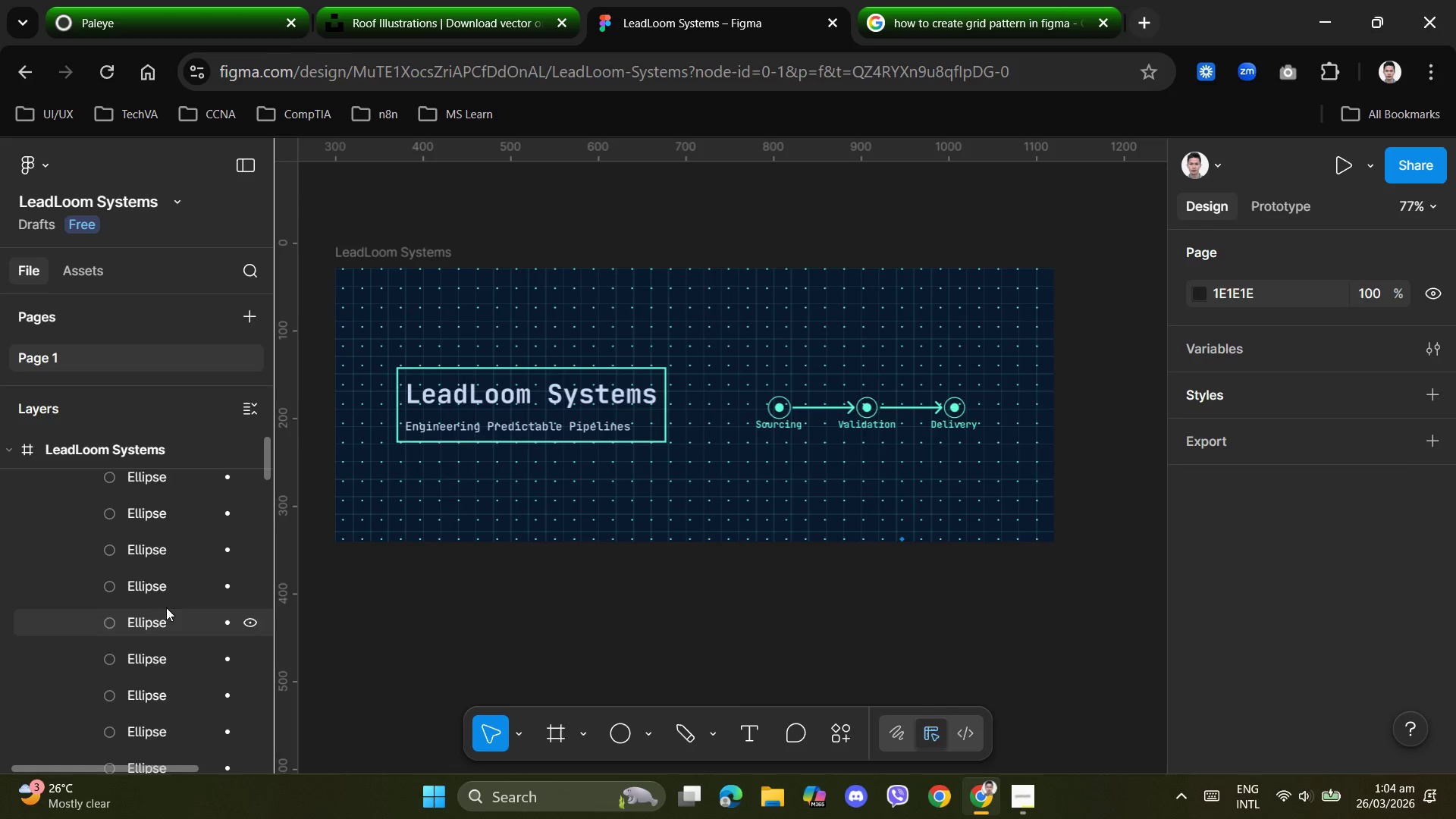 
scroll: coordinate [166, 607], scroll_direction: up, amount: 4.0
 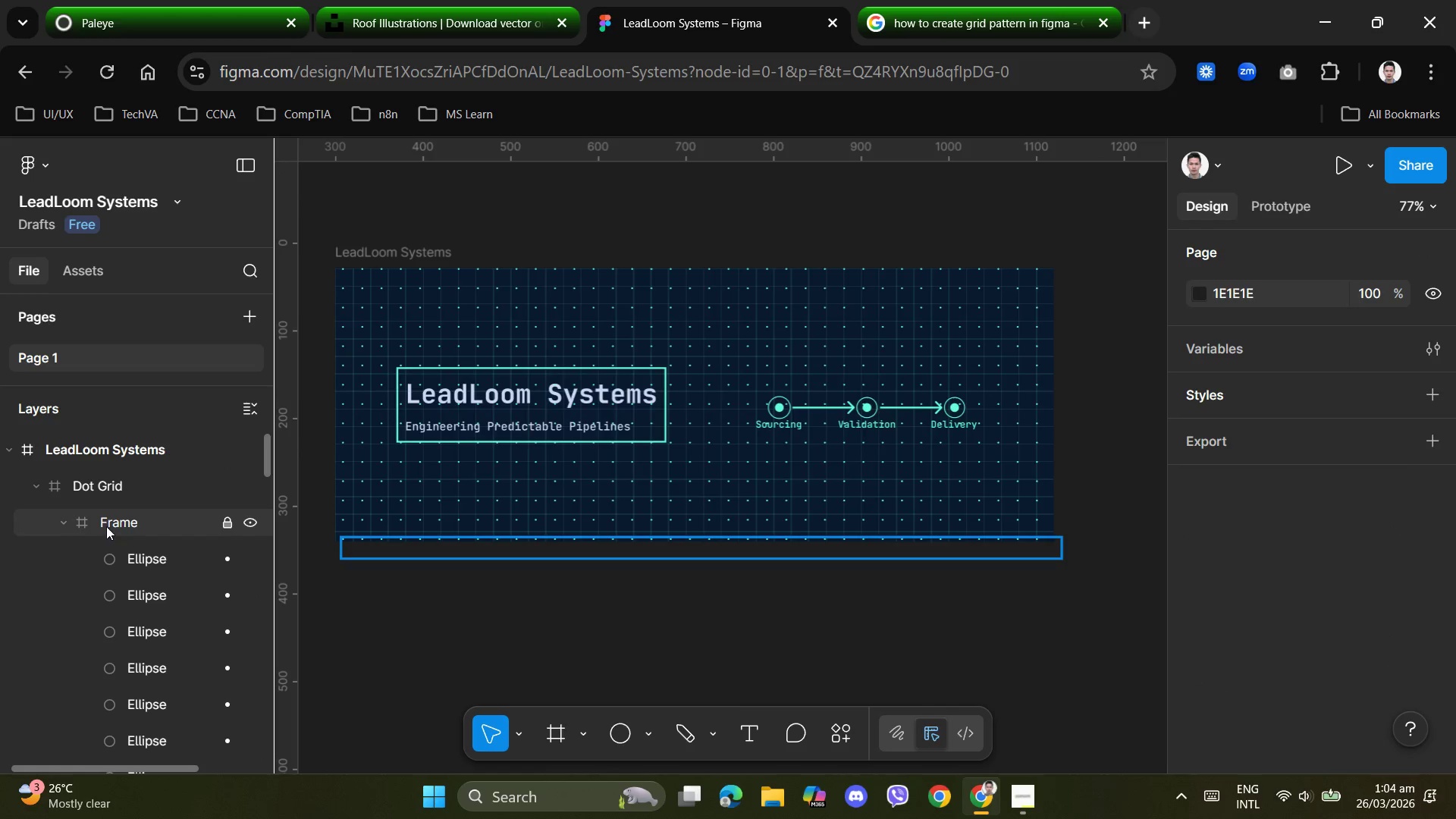 
left_click([111, 526])
 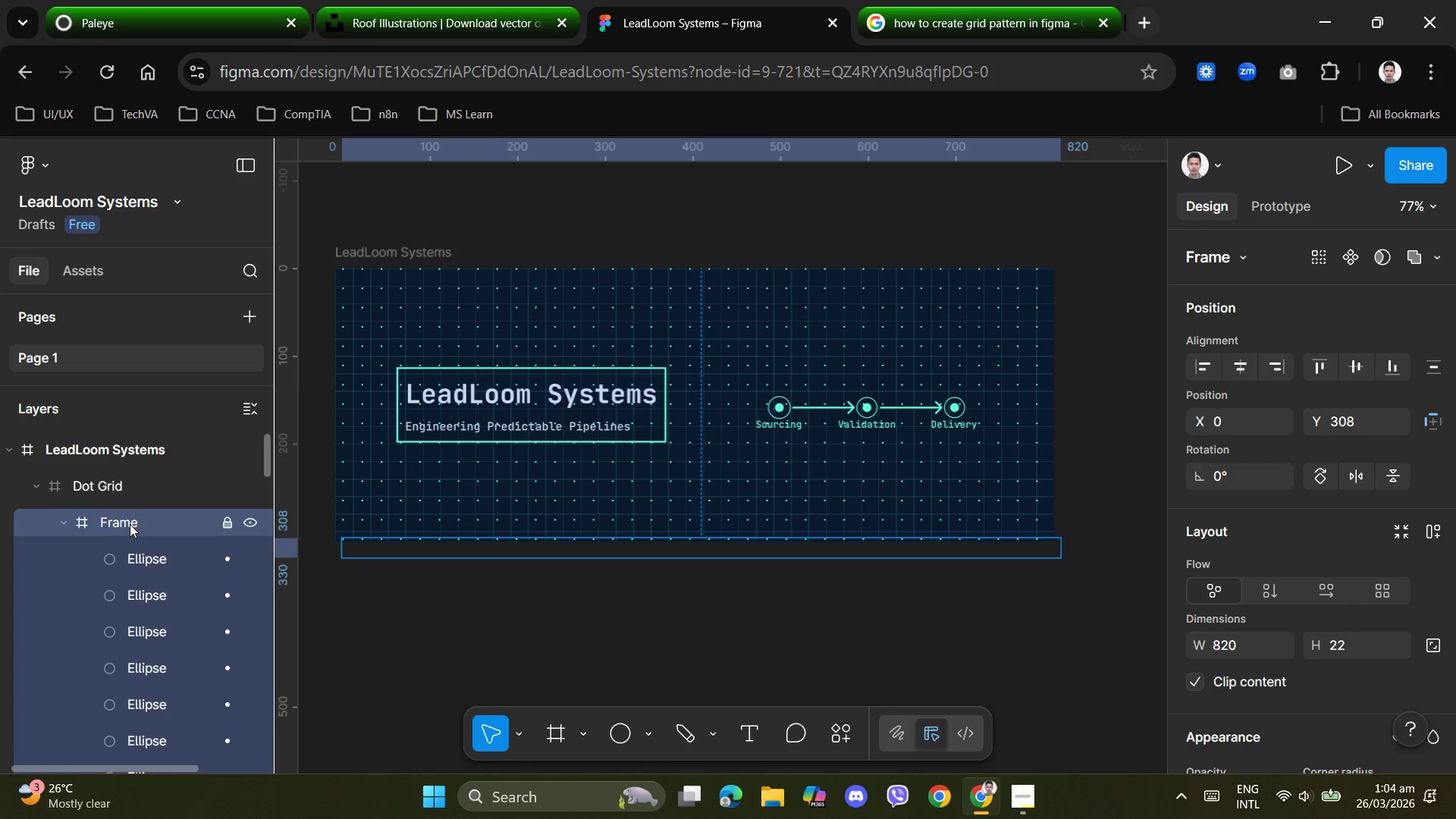 
double_click([130, 524])
 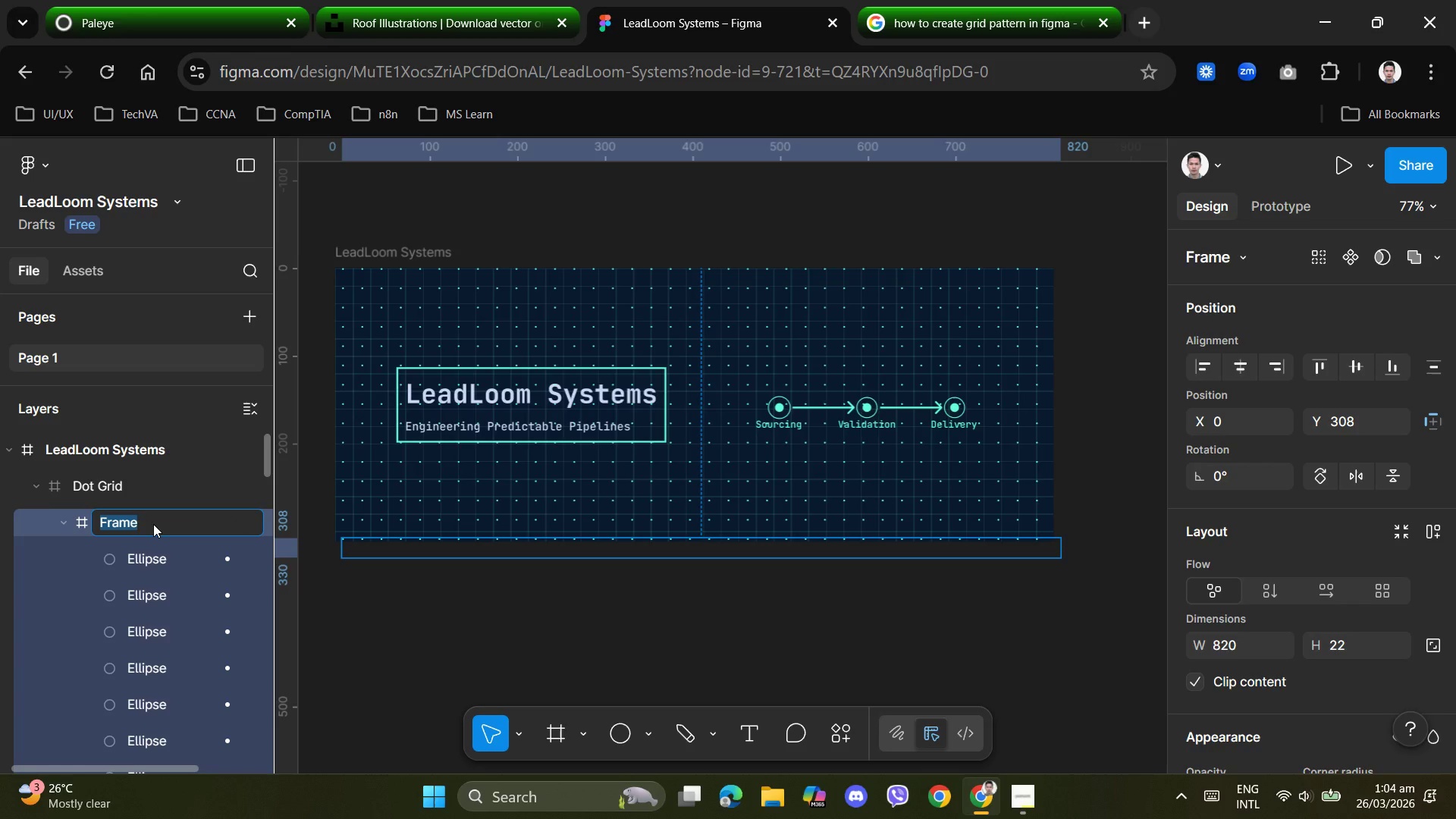 
type(Grid)
 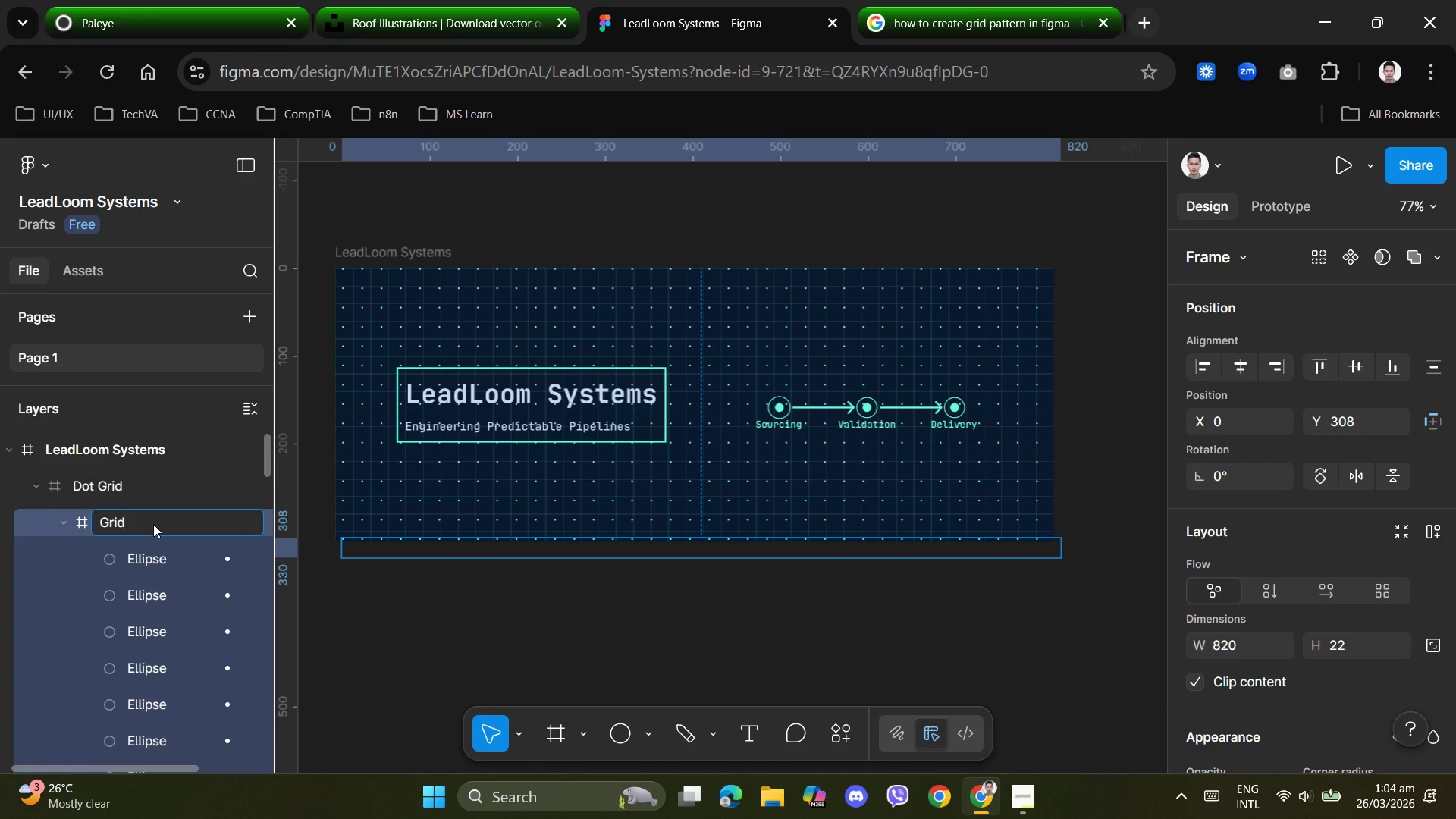 
left_click([438, 629])
 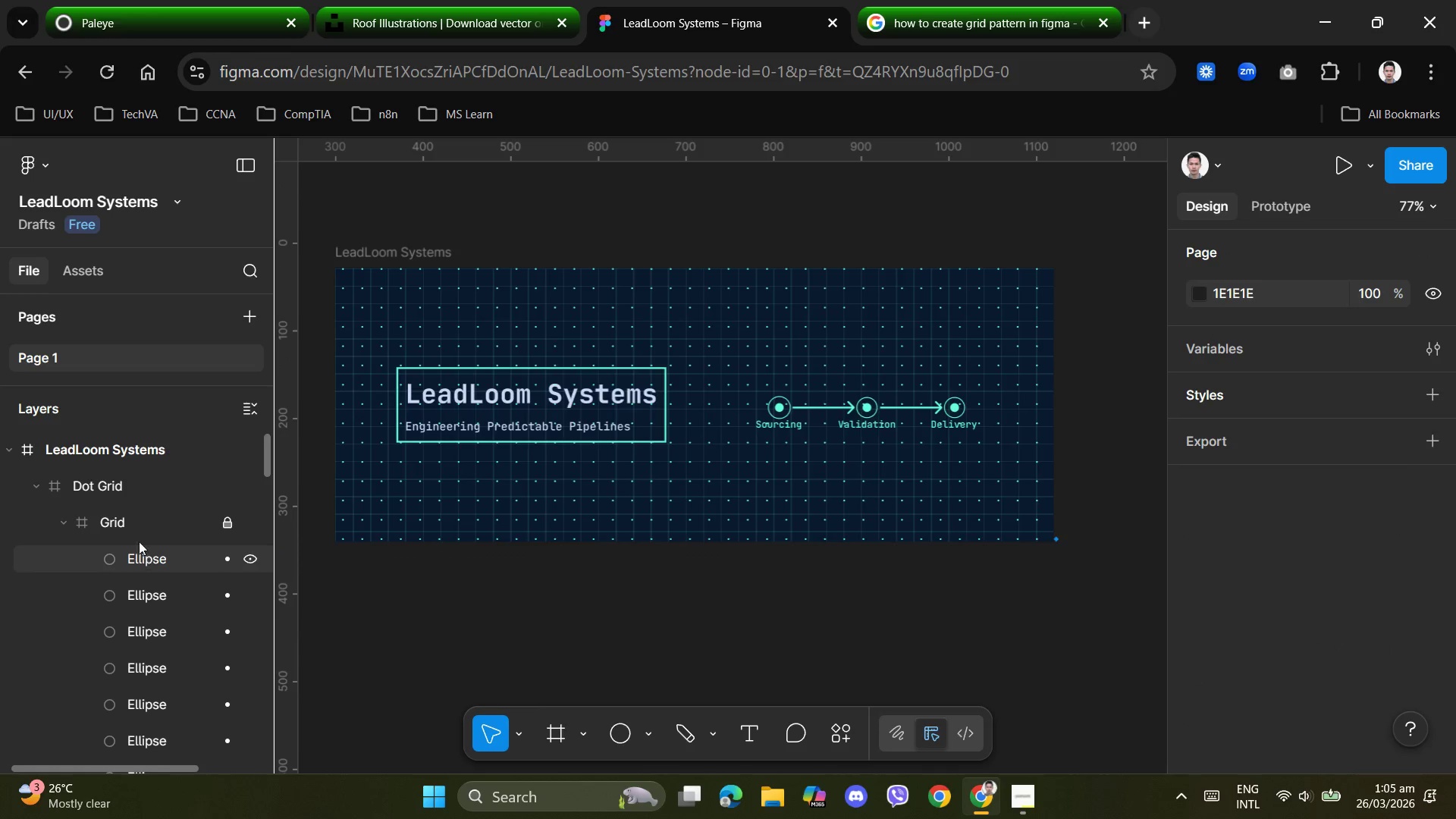 
left_click([113, 522])
 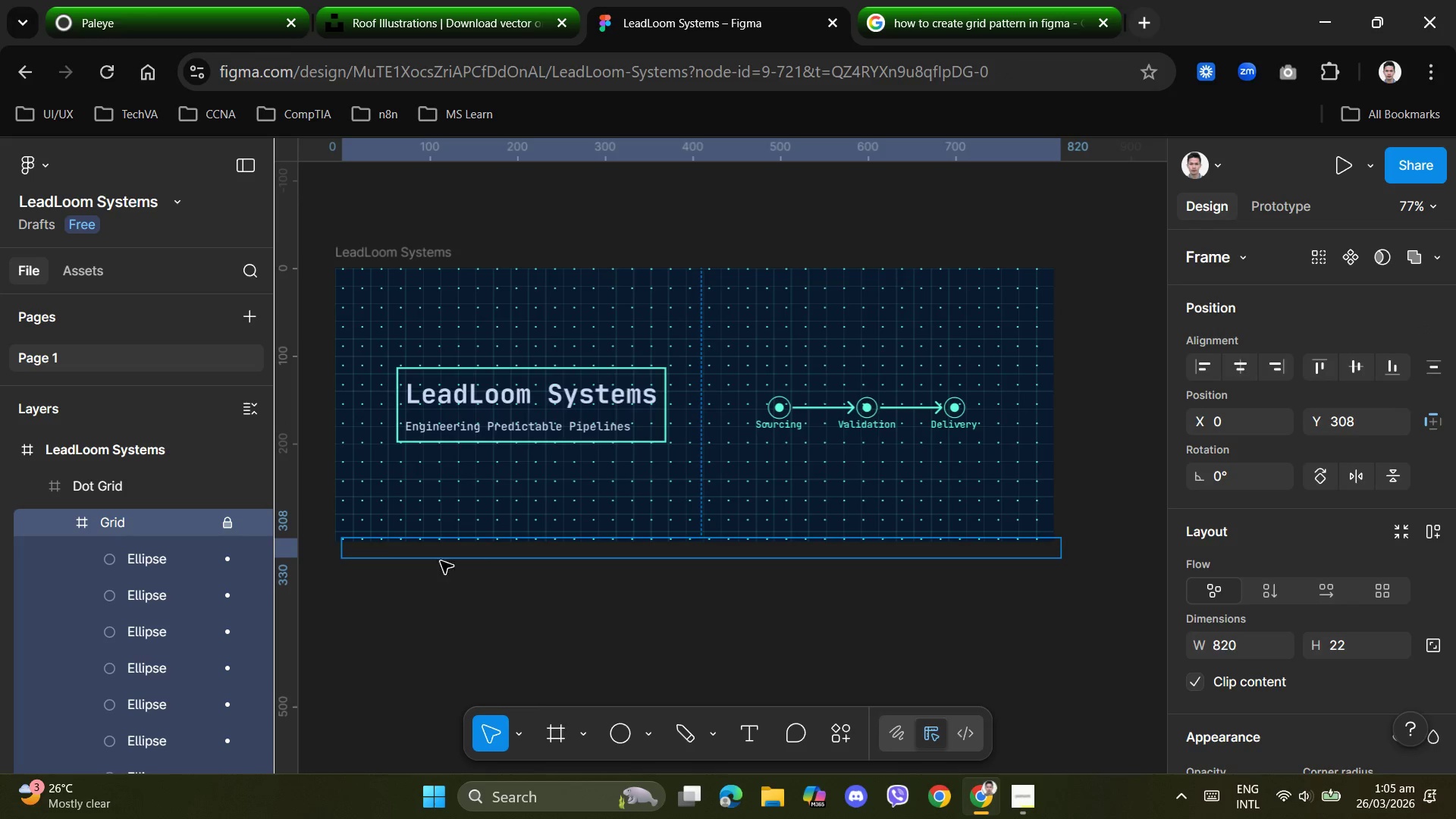 
left_click([382, 555])
 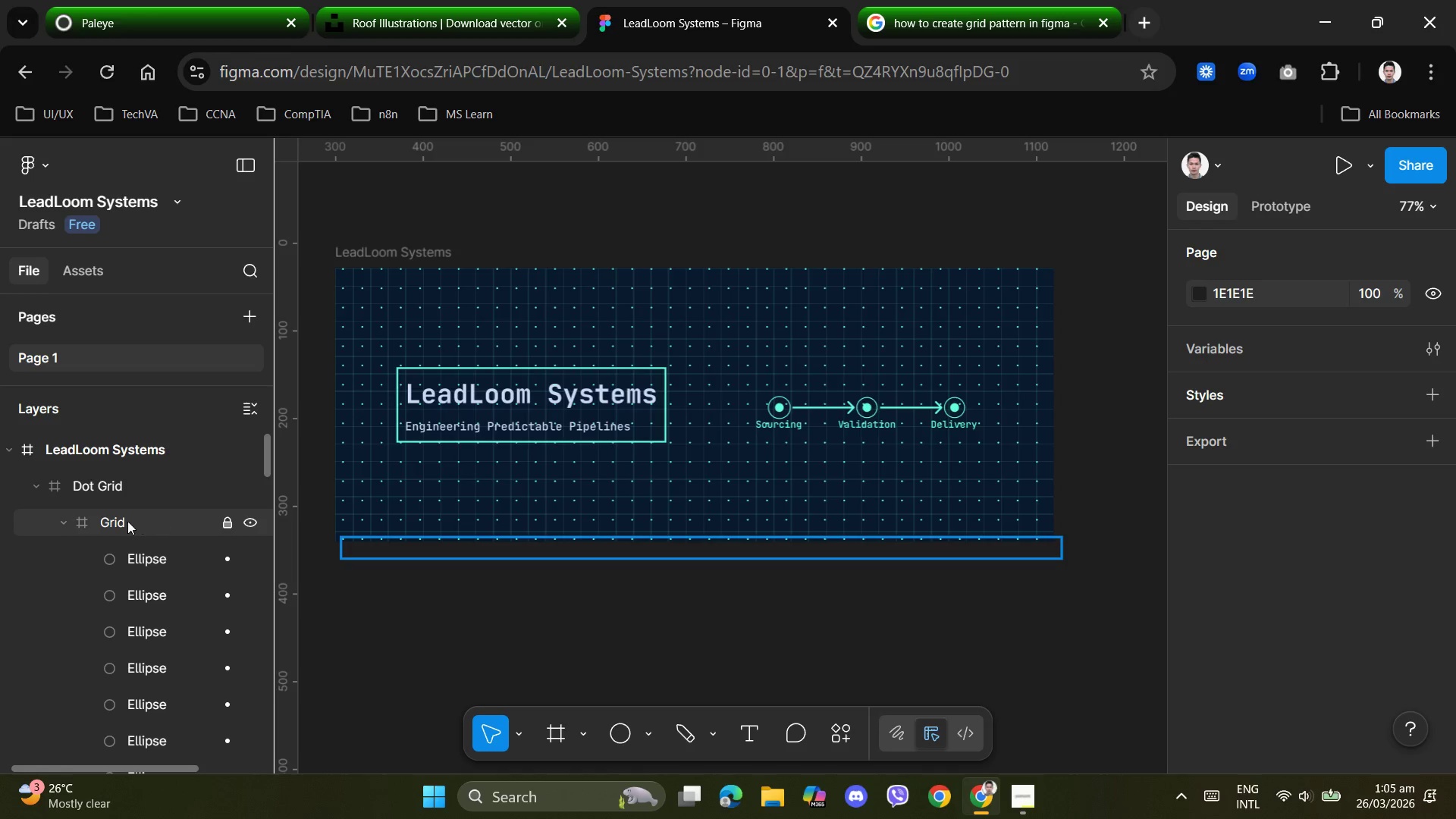 
scroll: coordinate [190, 649], scroll_direction: down, amount: 12.0
 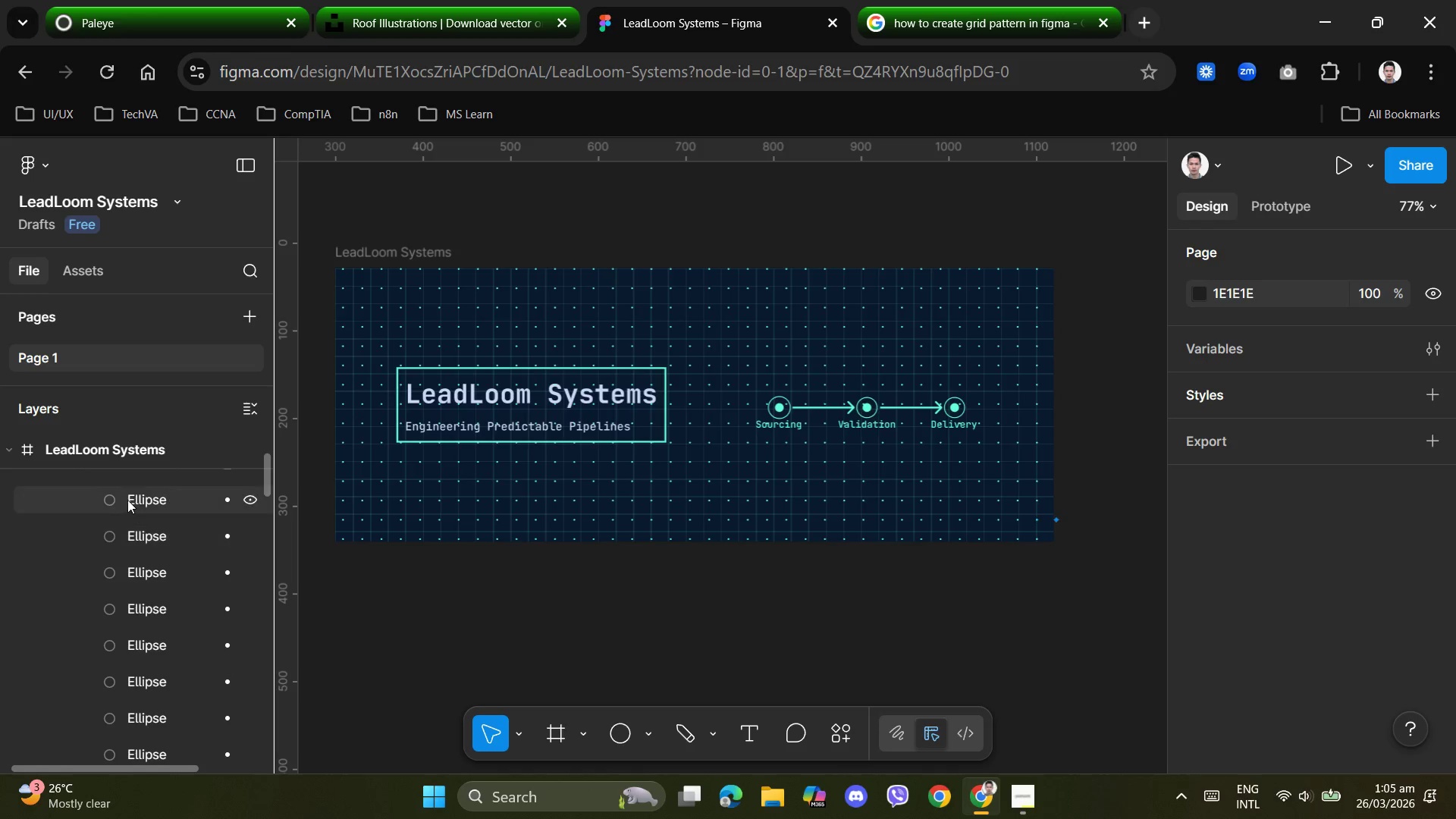 
scroll: coordinate [143, 546], scroll_direction: up, amount: 2.0
 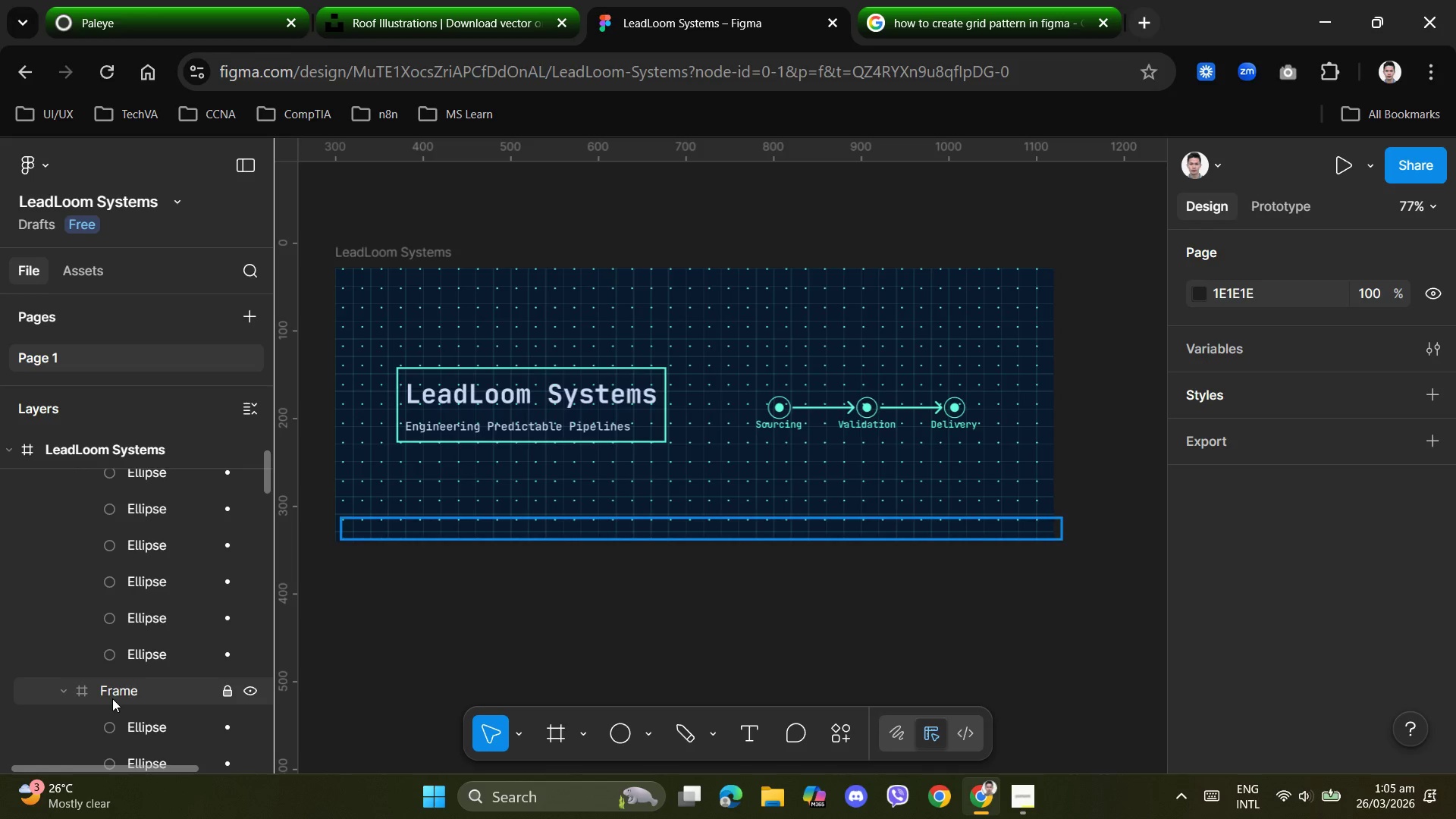 
left_click([664, 629])
 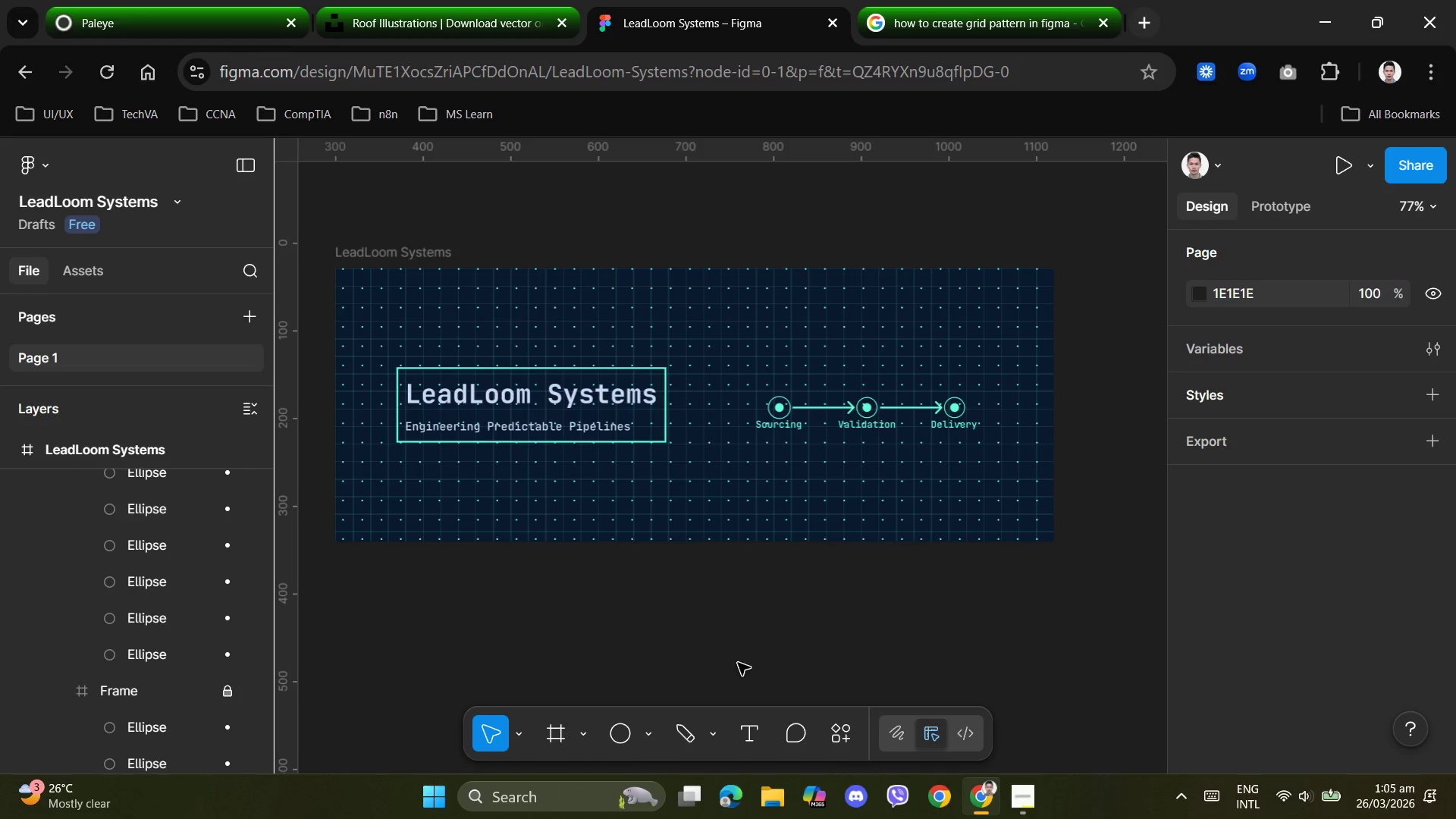 
scroll: coordinate [738, 664], scroll_direction: up, amount: 3.0
 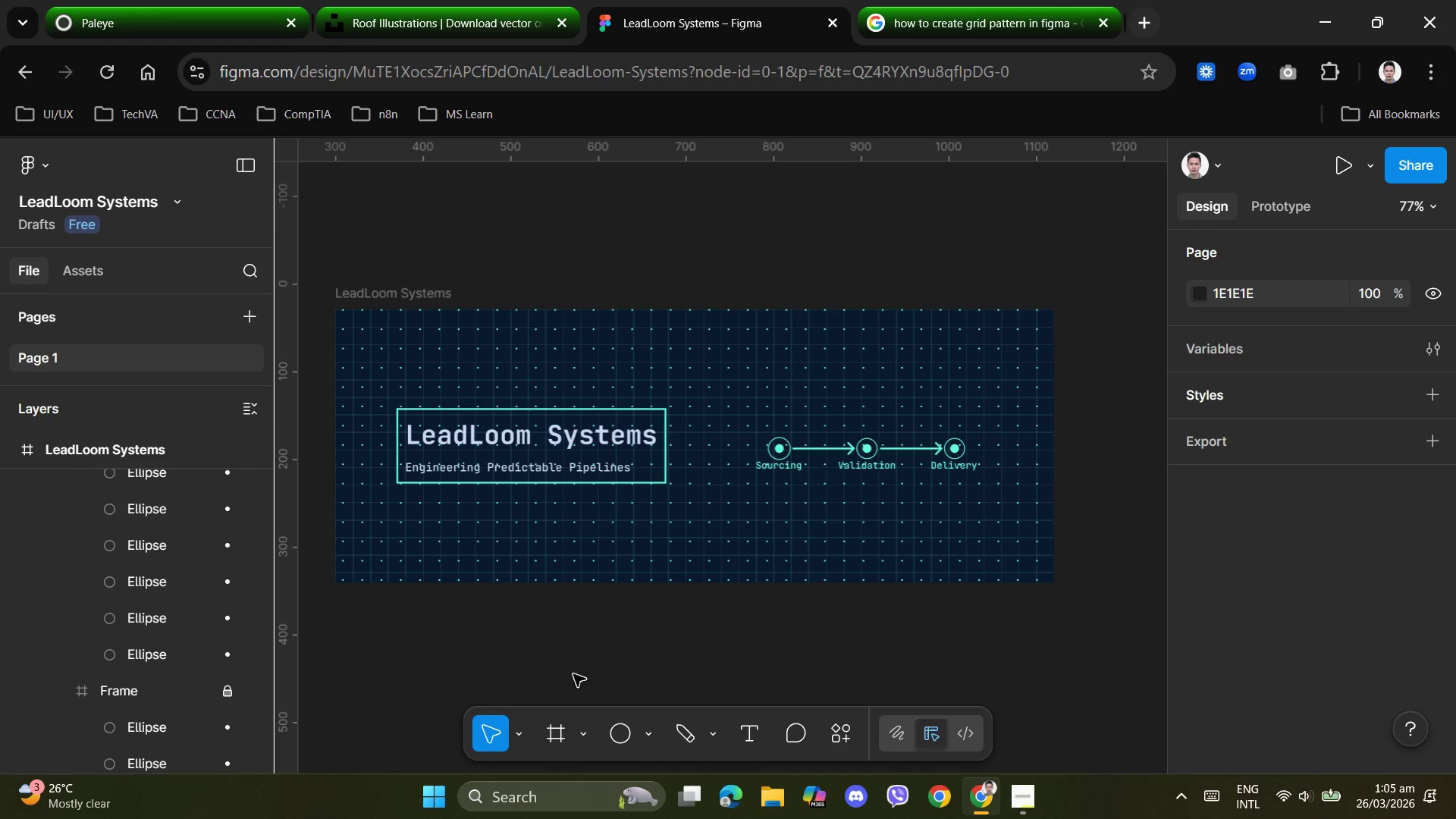 
left_click([573, 675])
 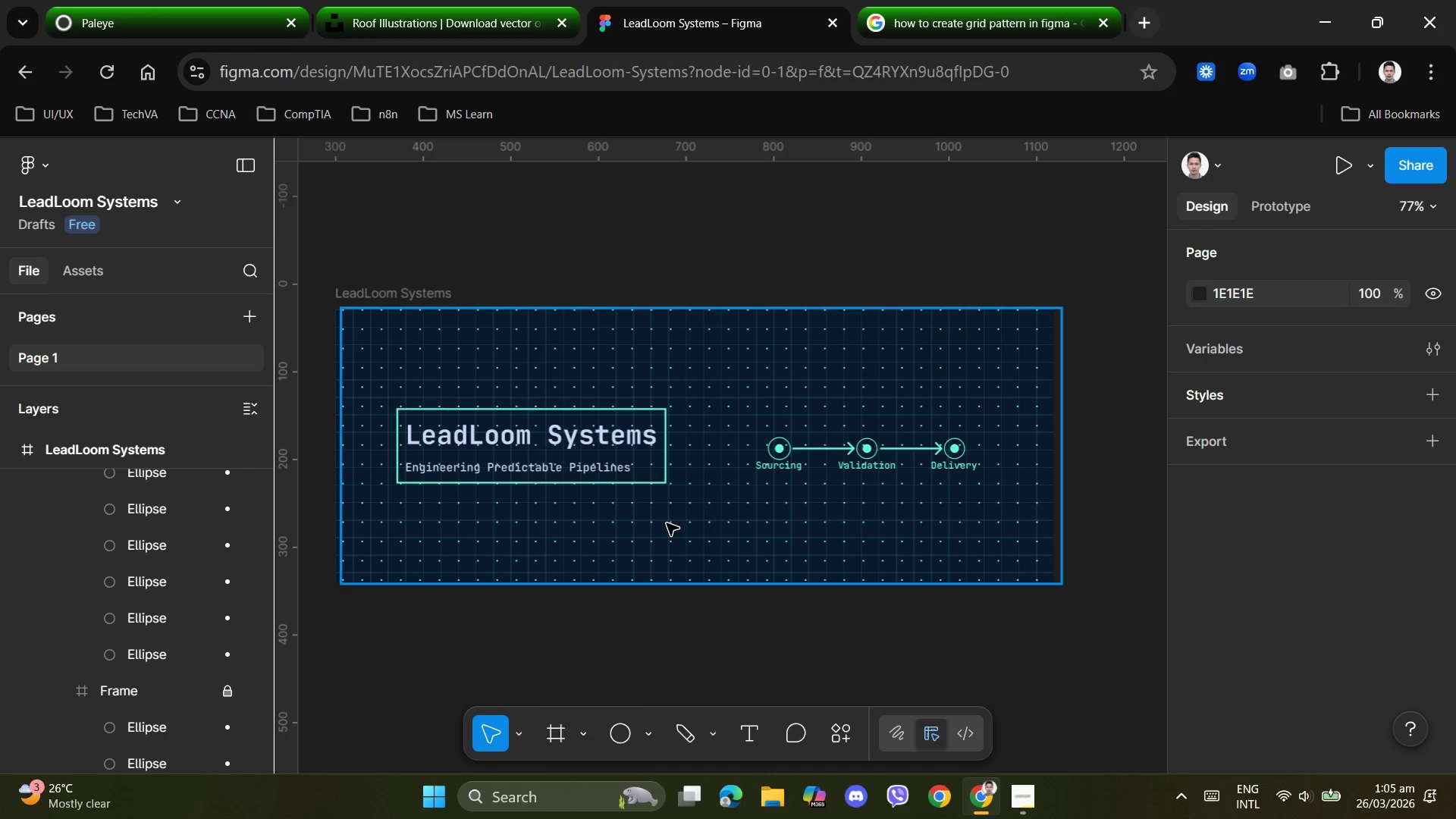 
left_click([667, 523])
 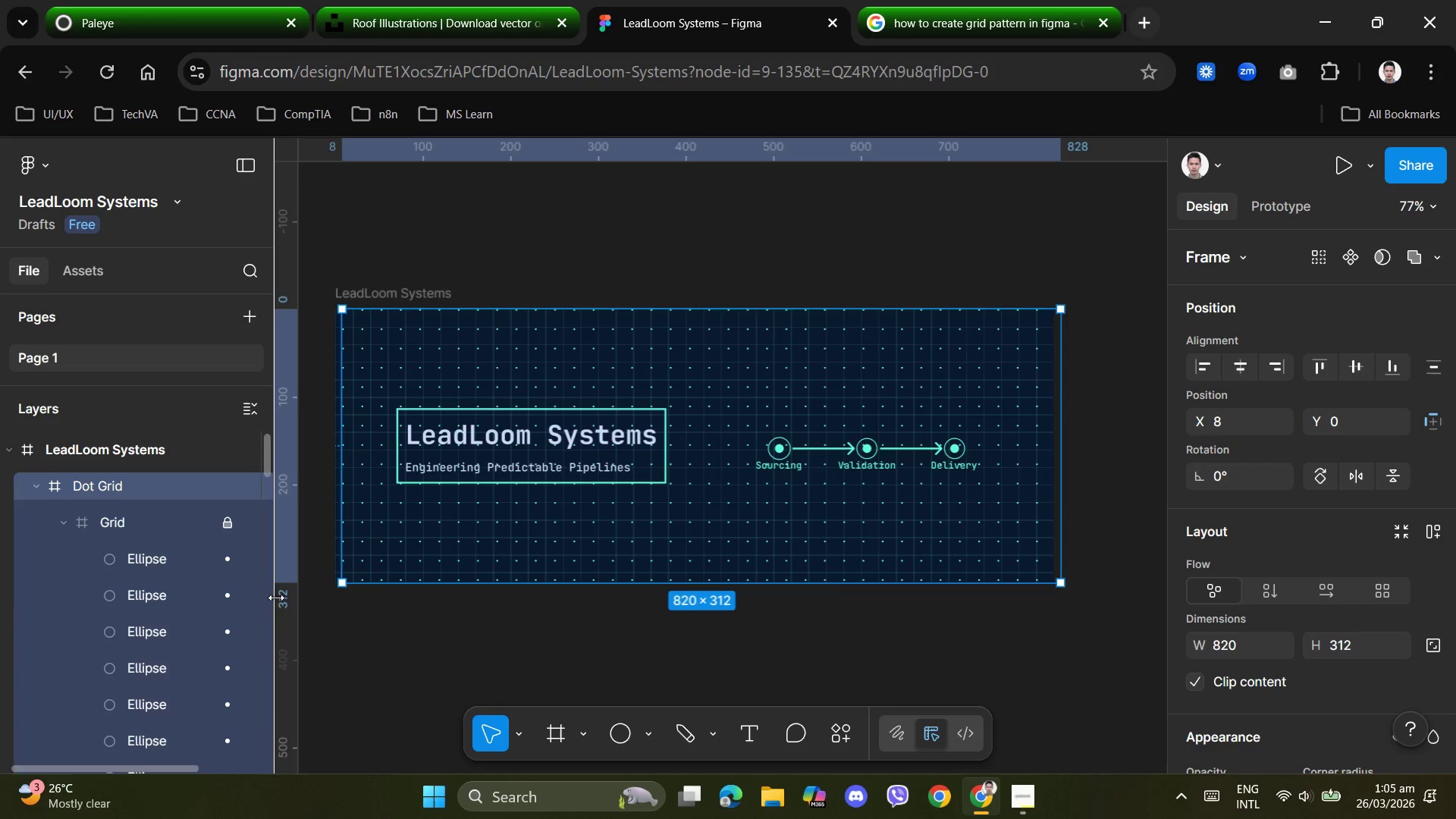 
scroll: coordinate [231, 689], scroll_direction: down, amount: 58.0
 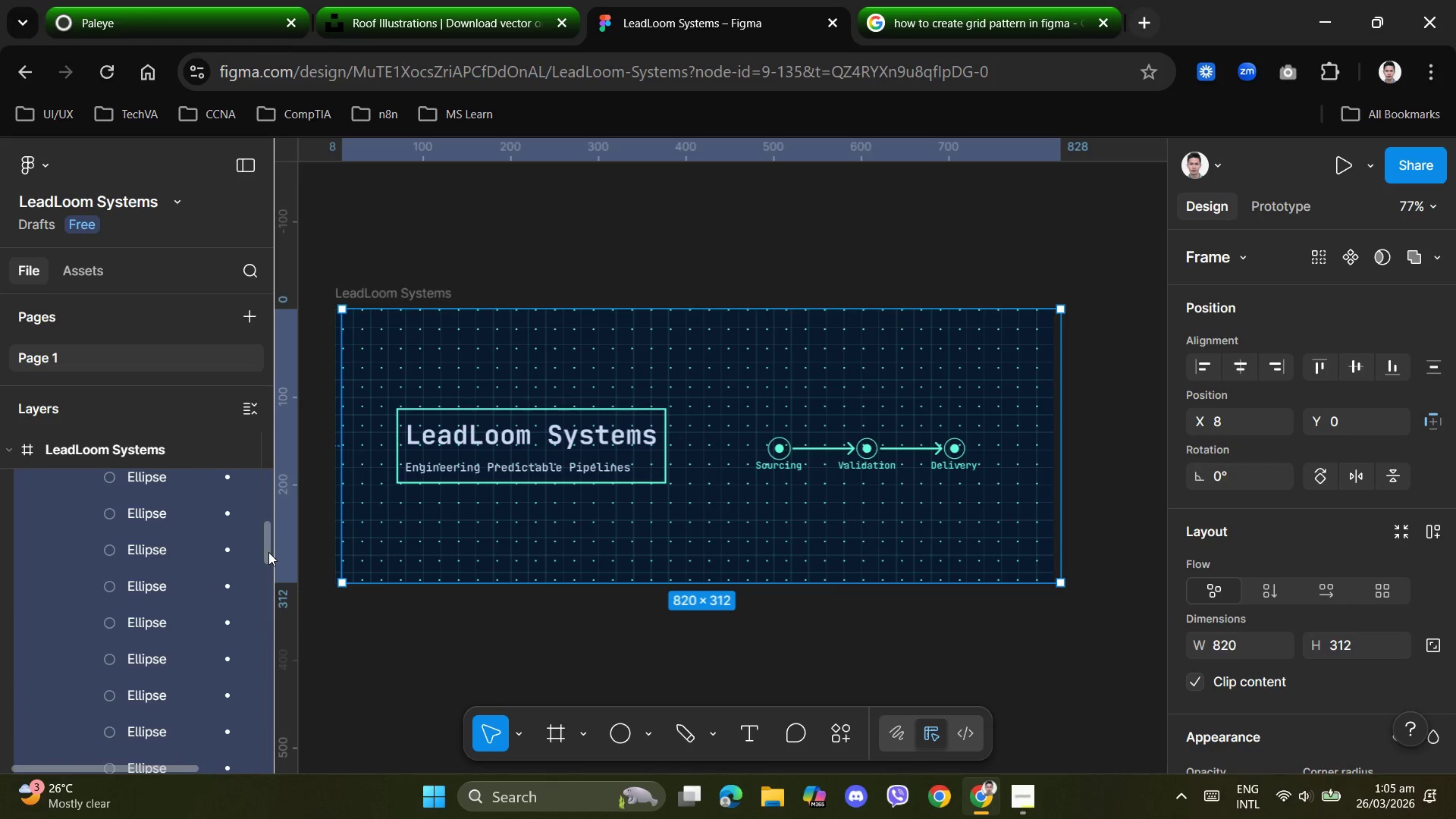 
left_click_drag(start_coordinate=[268, 552], to_coordinate=[256, 753])
 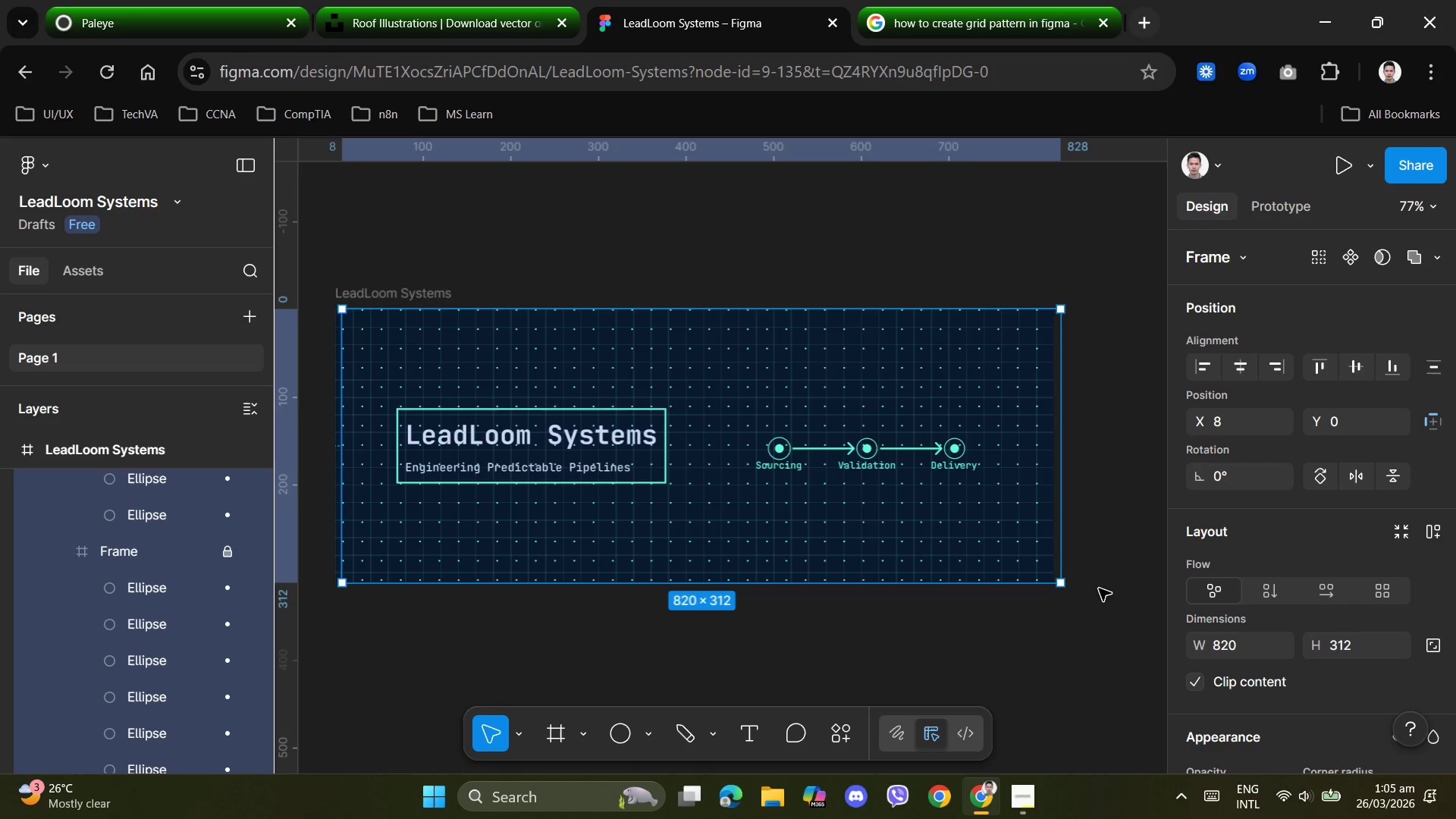 
scroll: coordinate [1232, 598], scroll_direction: down, amount: 2.0
 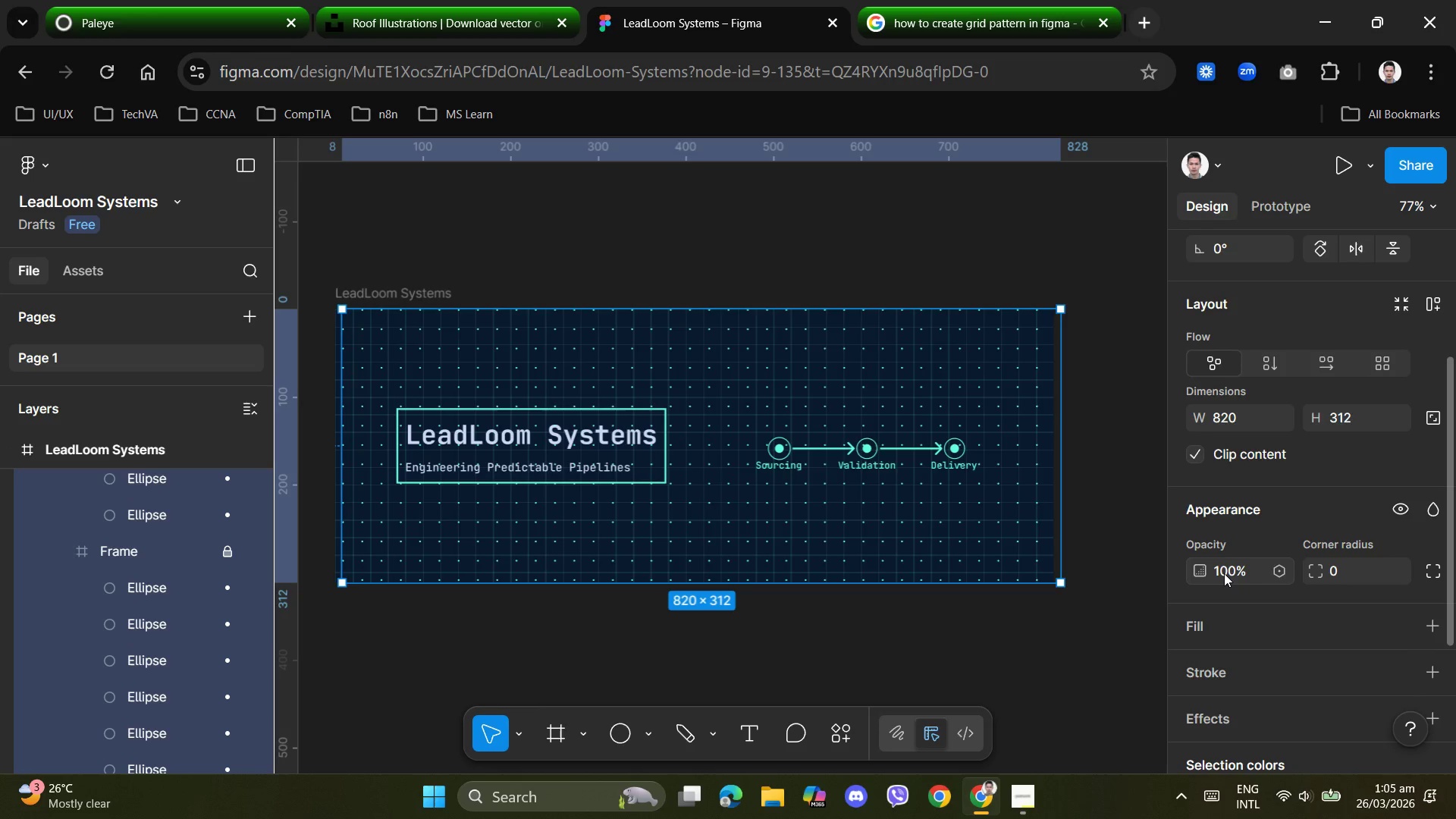 
left_click([1228, 575])
 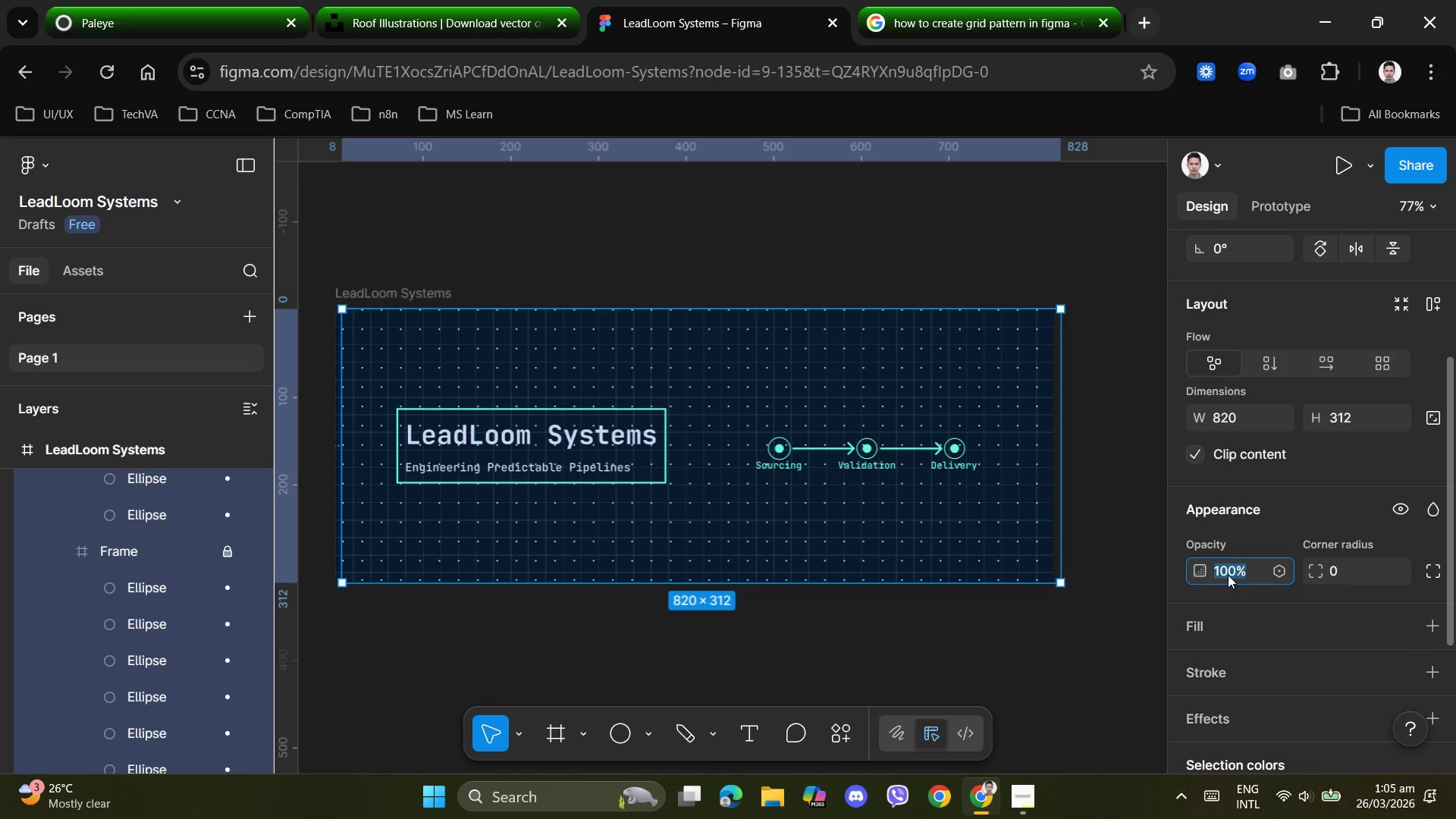 
key(Numpad5)
 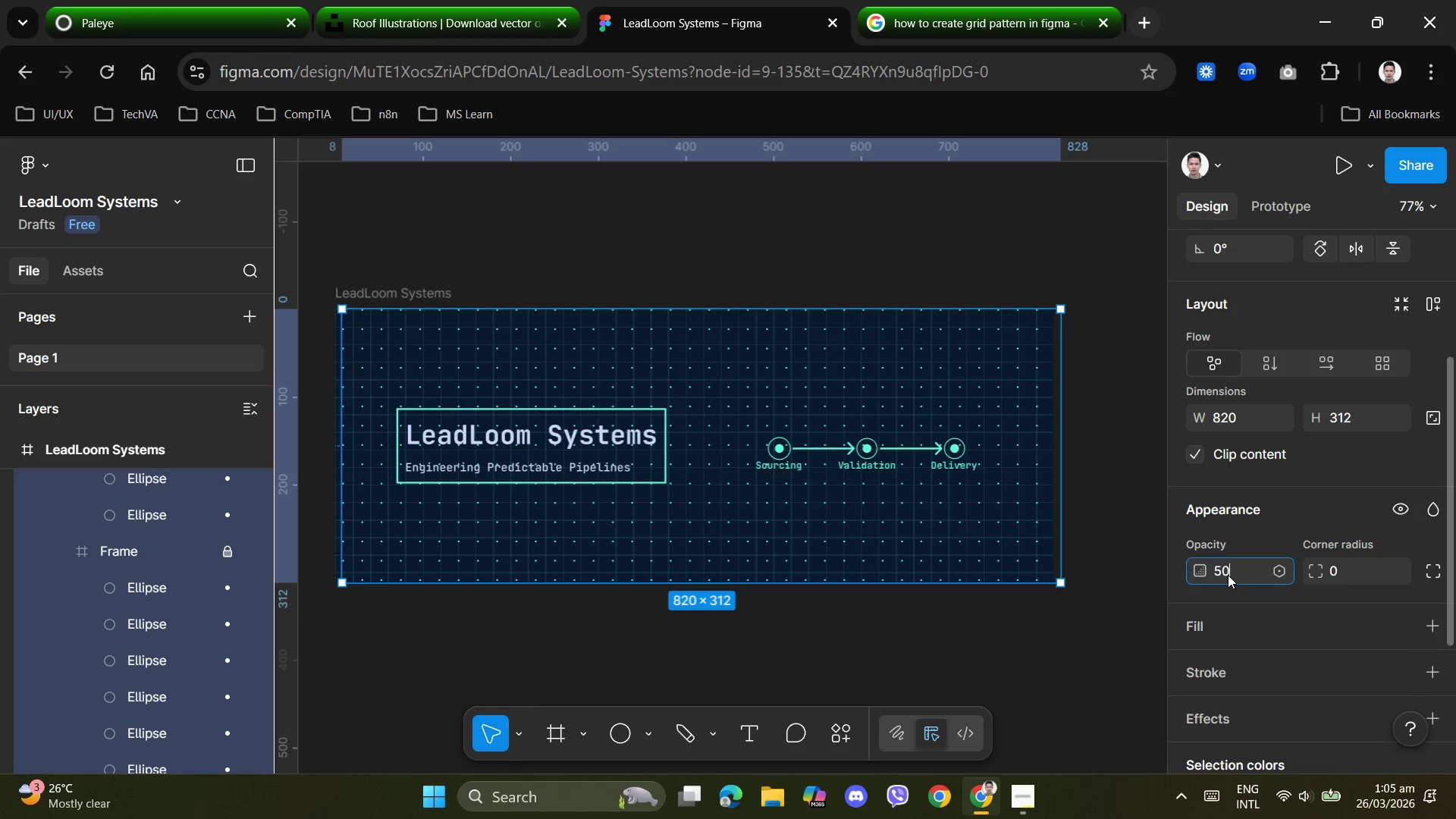 
key(Numpad0)
 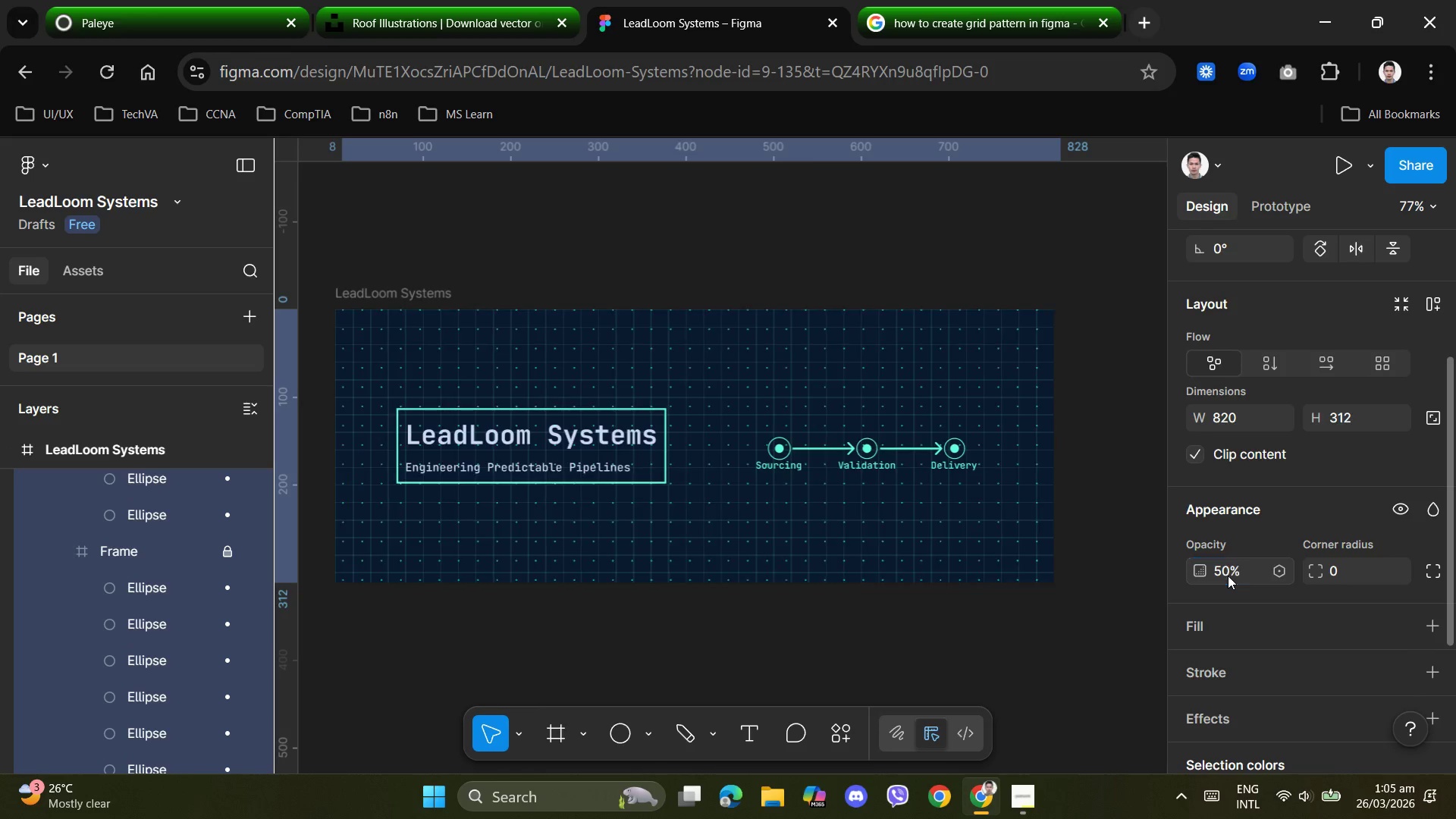 
key(NumpadEnter)
 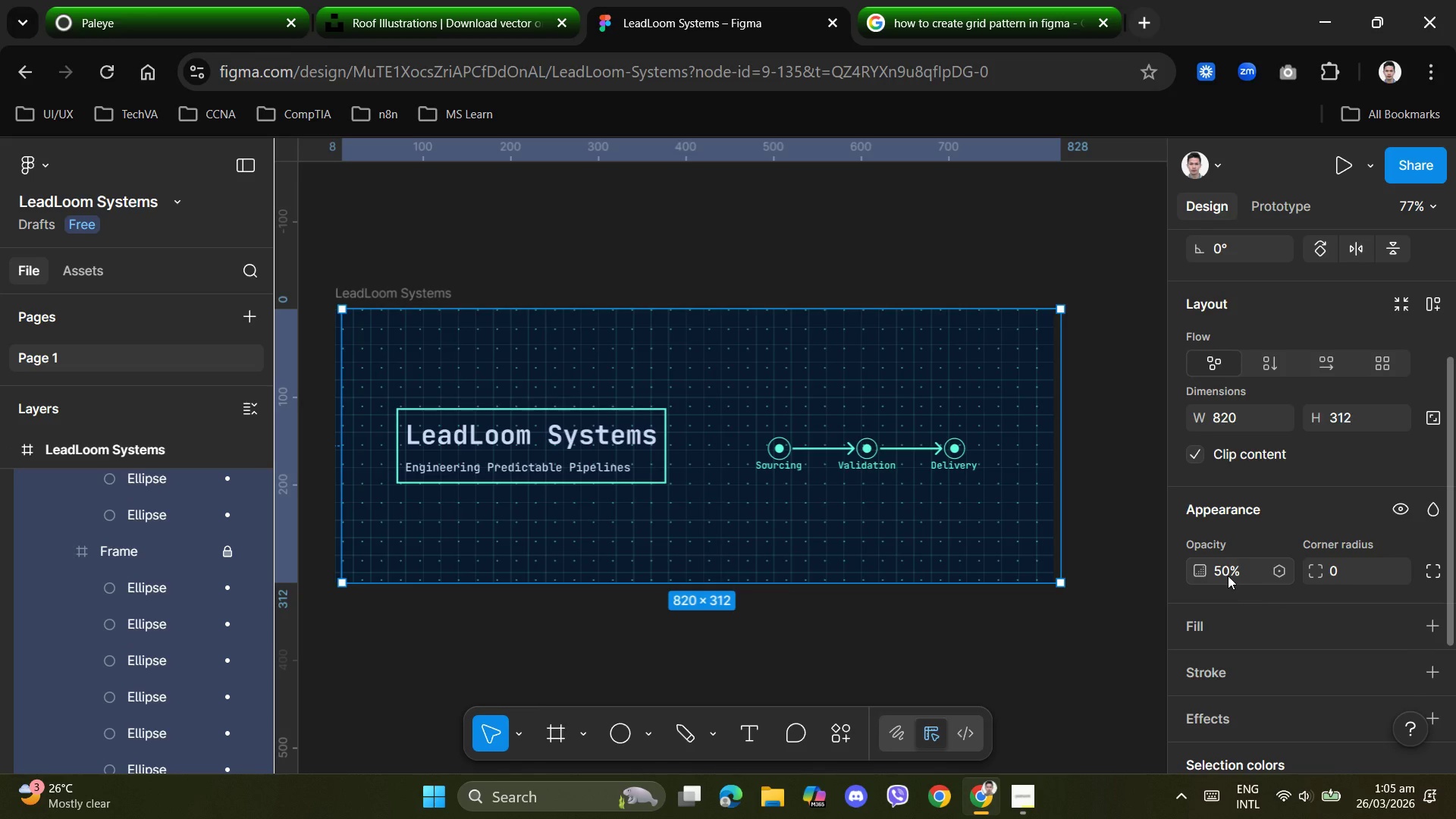 
left_click([1226, 570])
 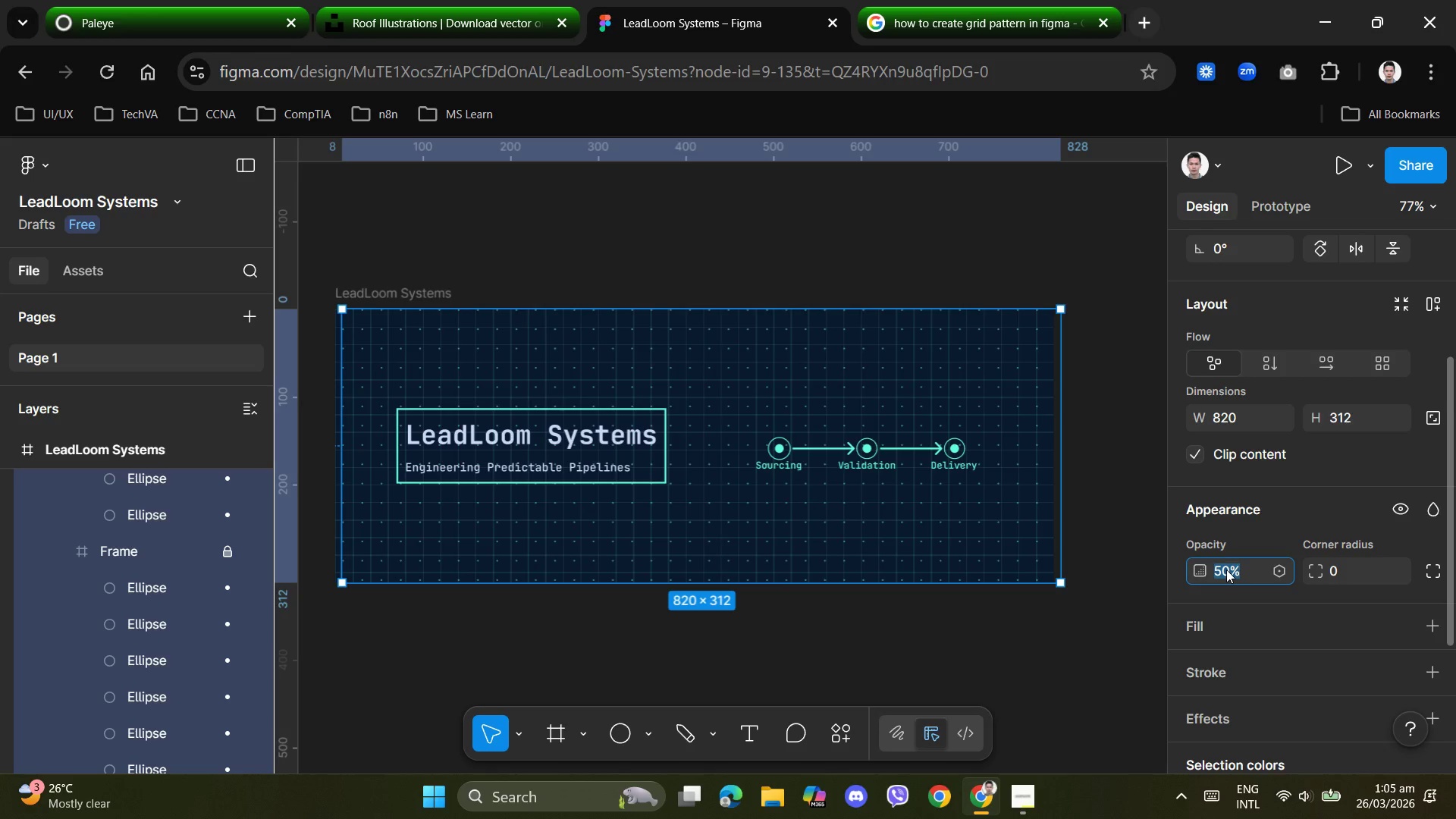 
key(Numpad4)
 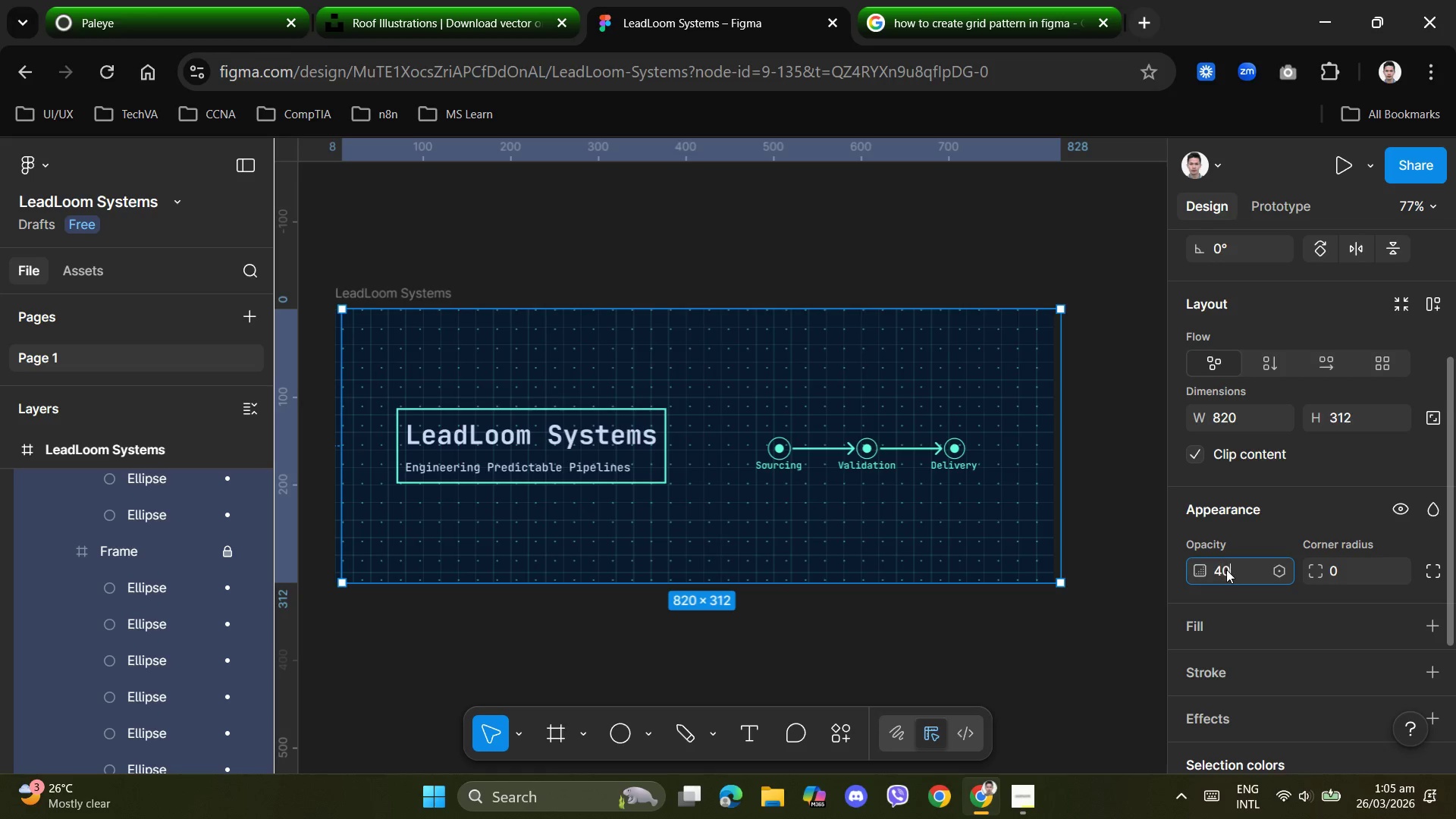 
key(Numpad0)
 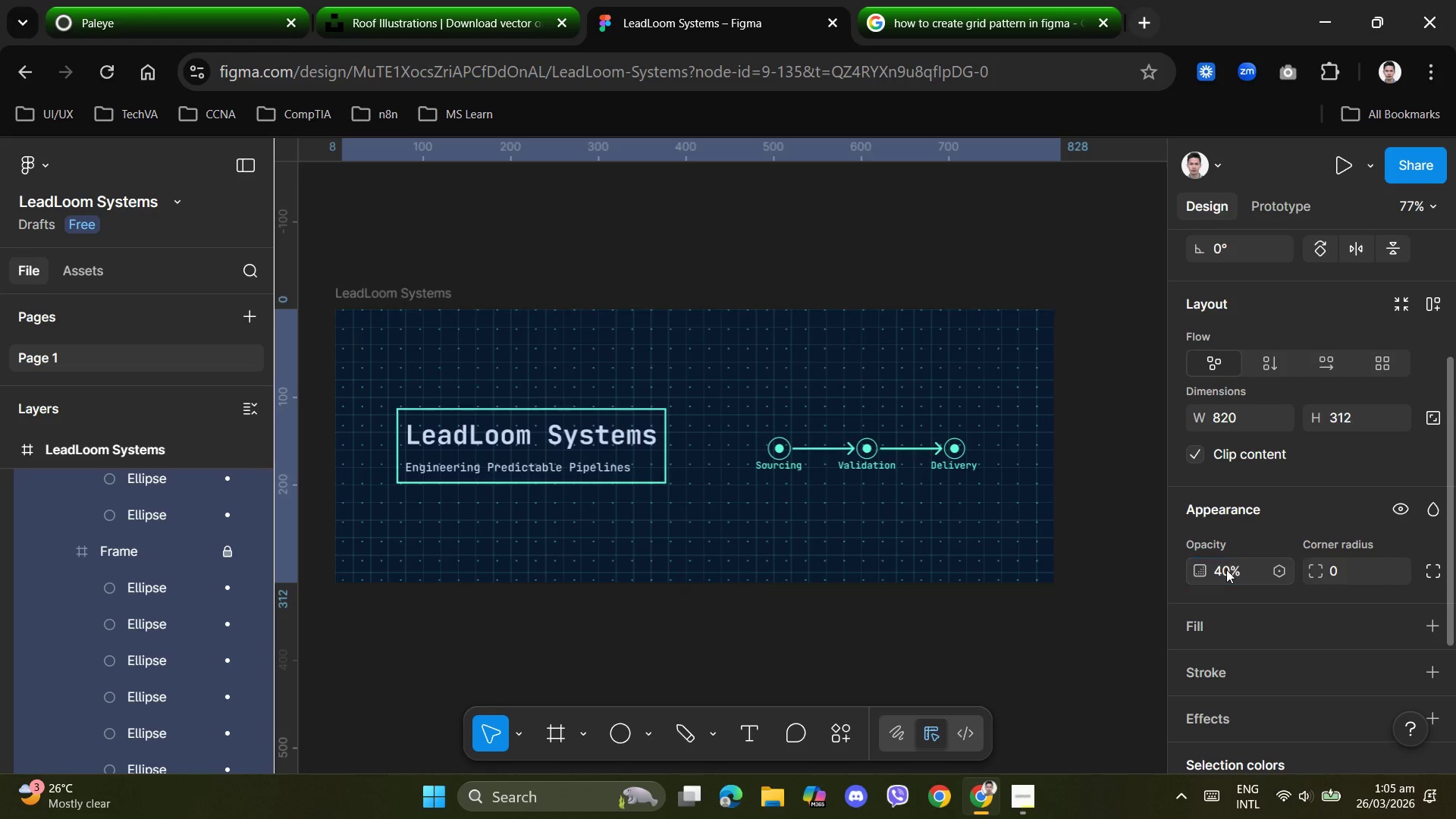 
key(NumpadEnter)
 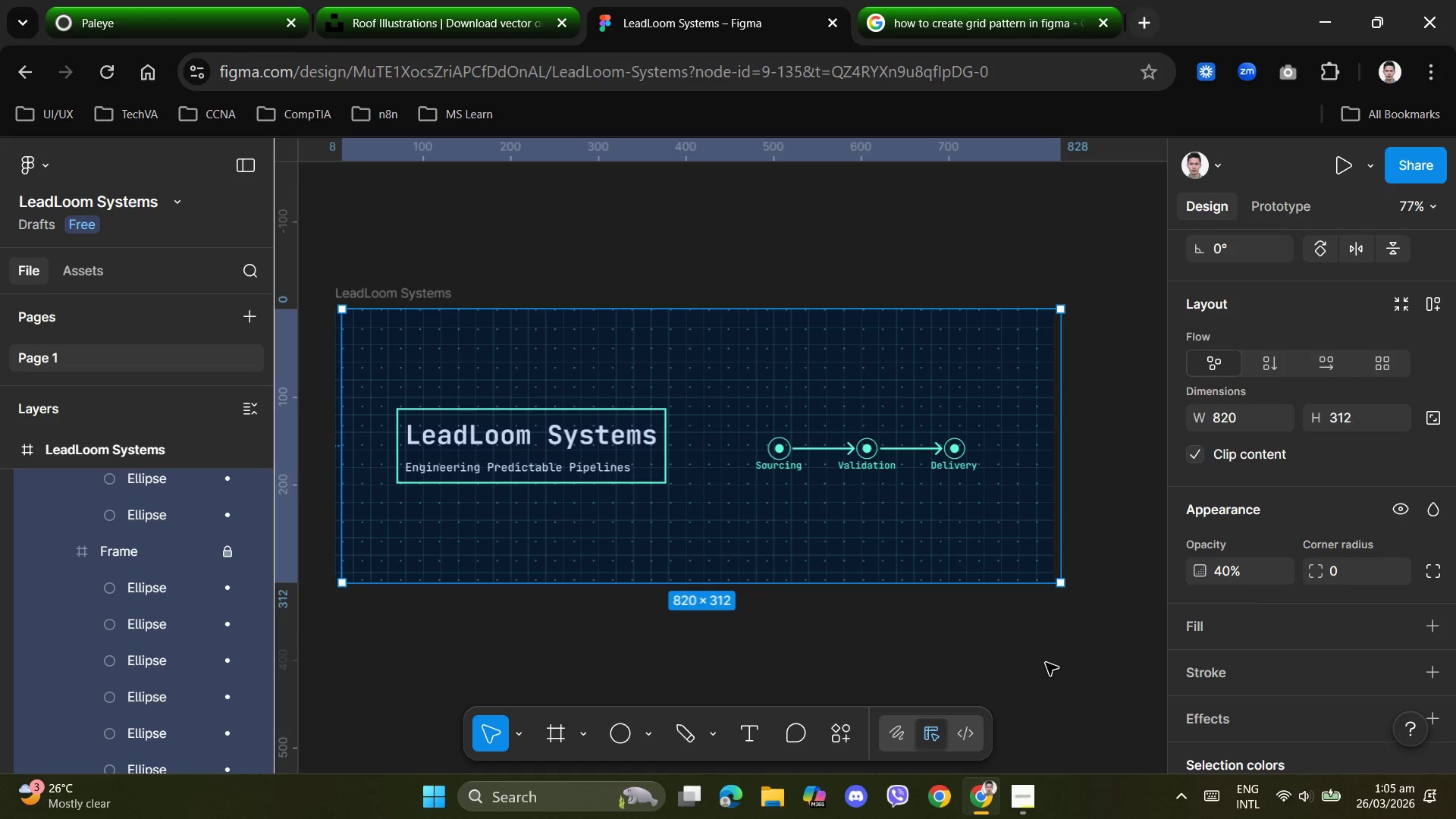 
left_click([1046, 663])
 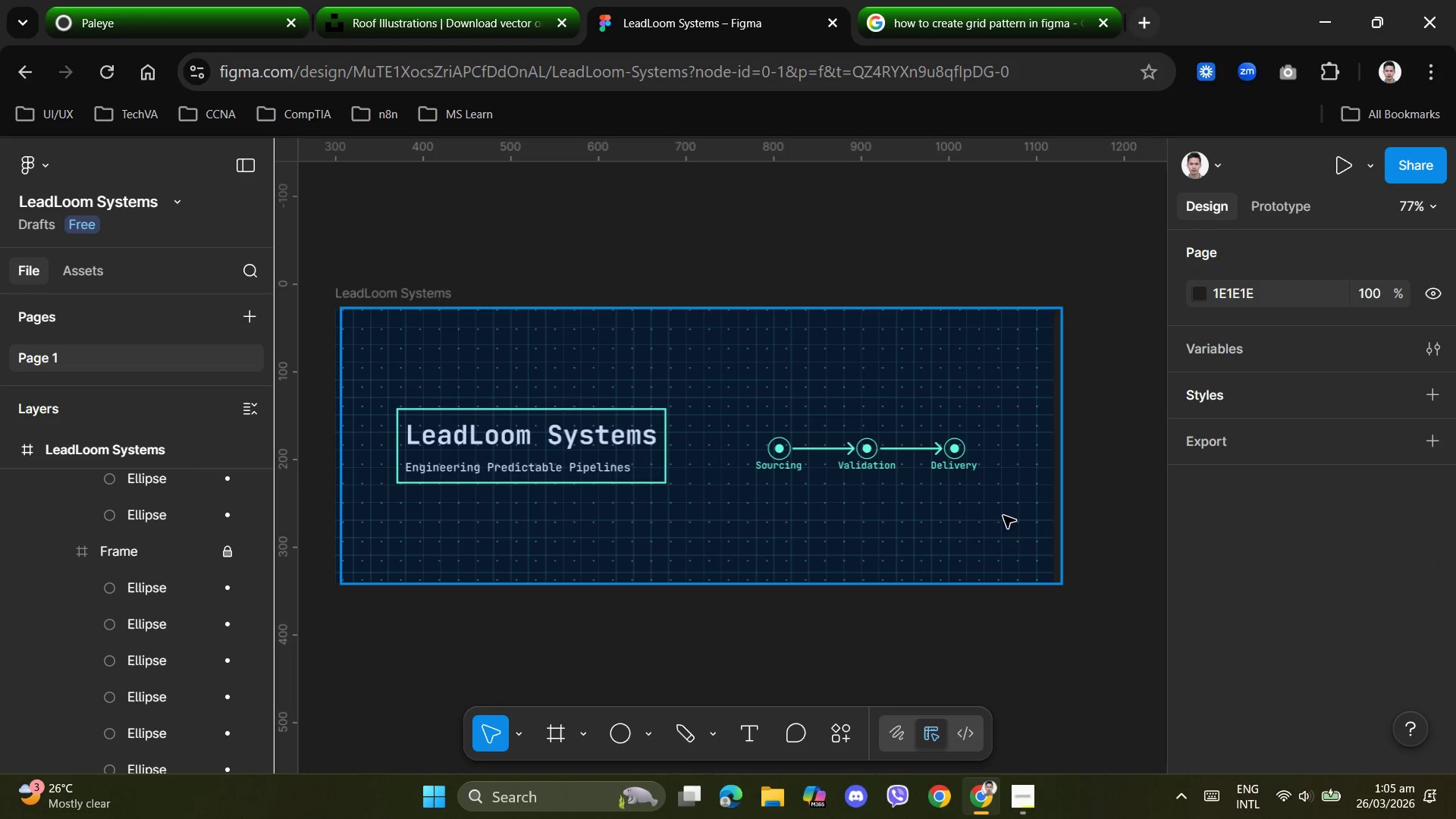 
left_click([1026, 513])
 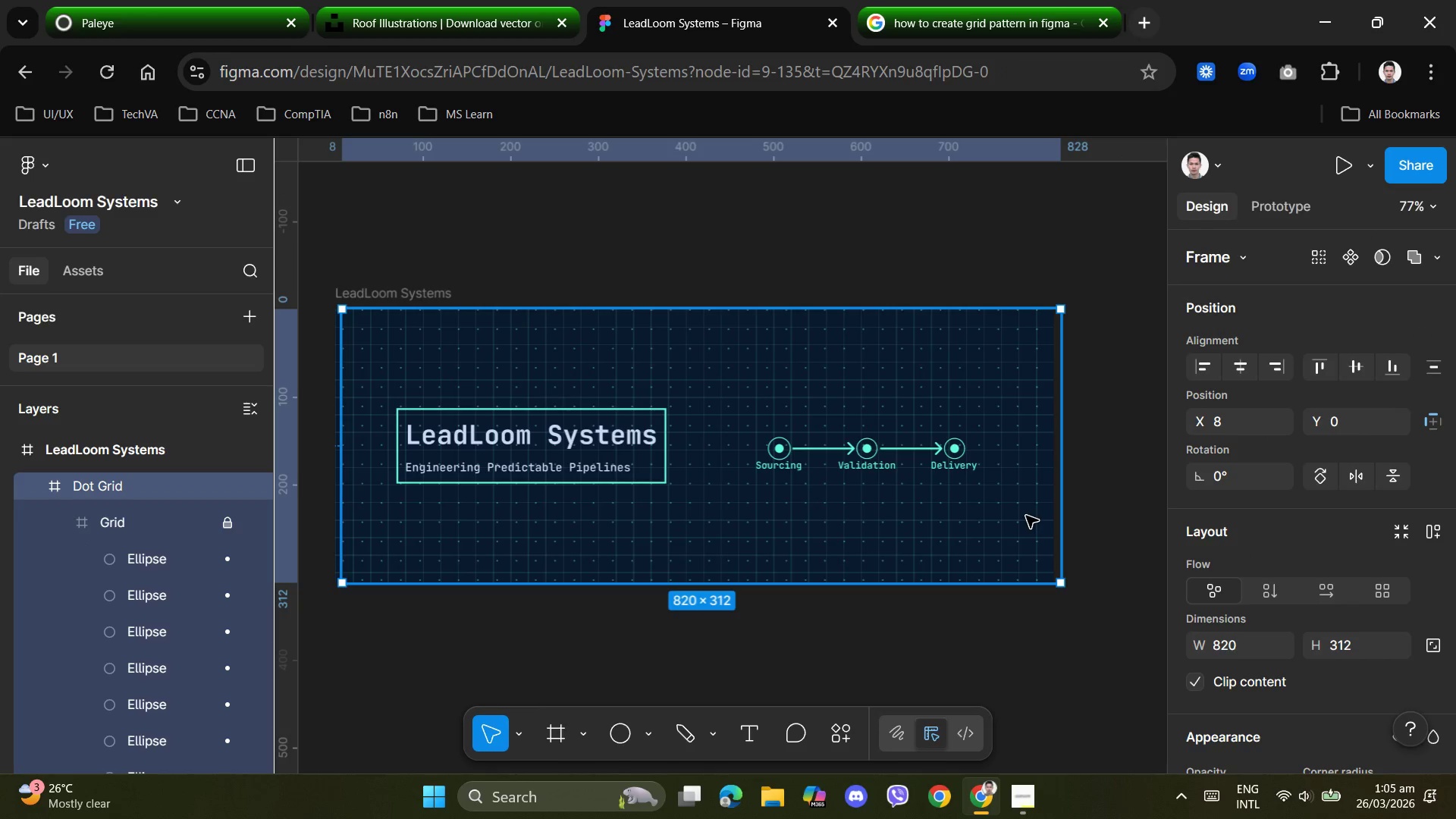 
left_click_drag(start_coordinate=[1024, 516], to_coordinate=[1015, 515])
 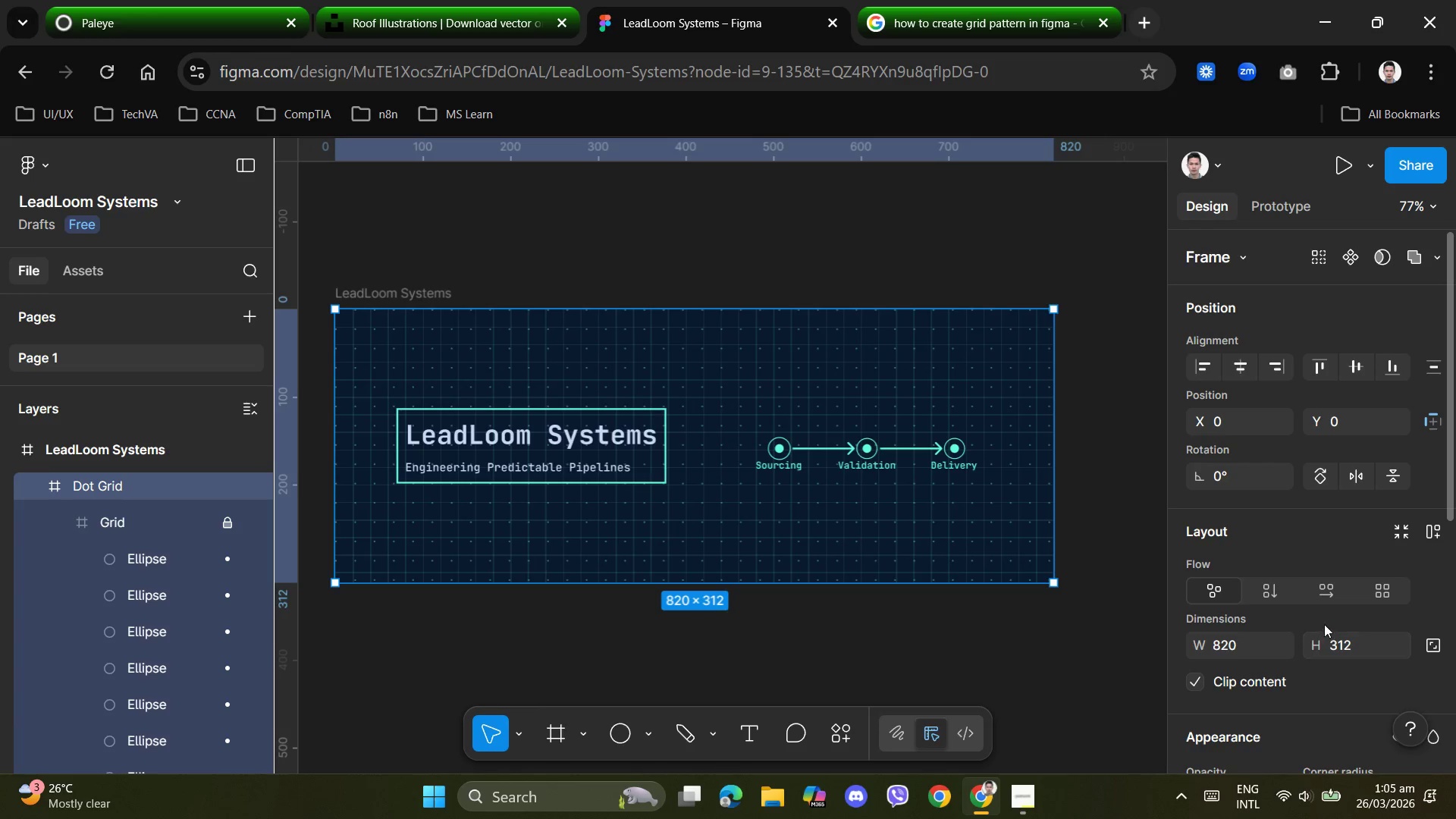 
key(ArrowUp)
 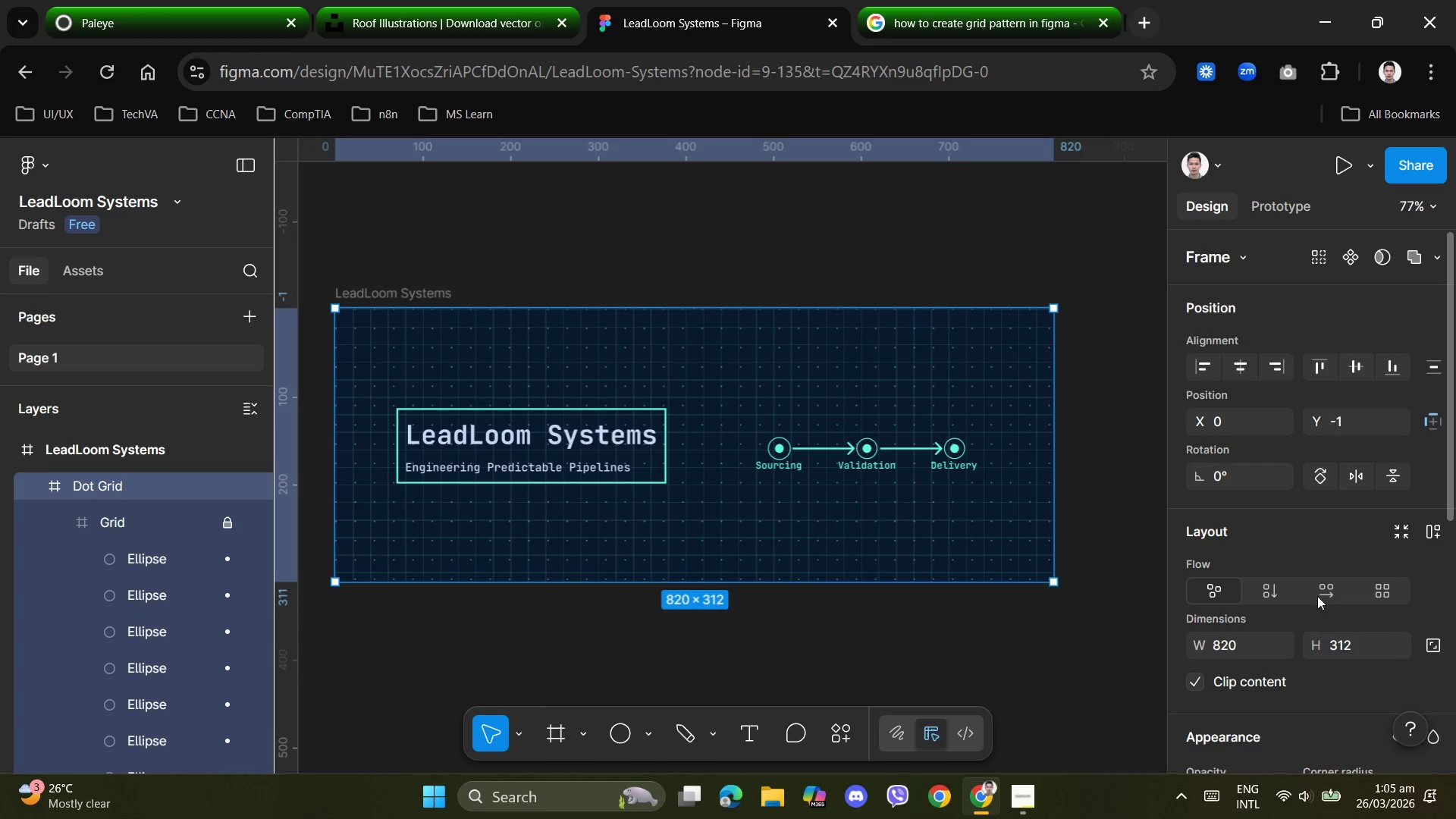 
key(ArrowUp)
 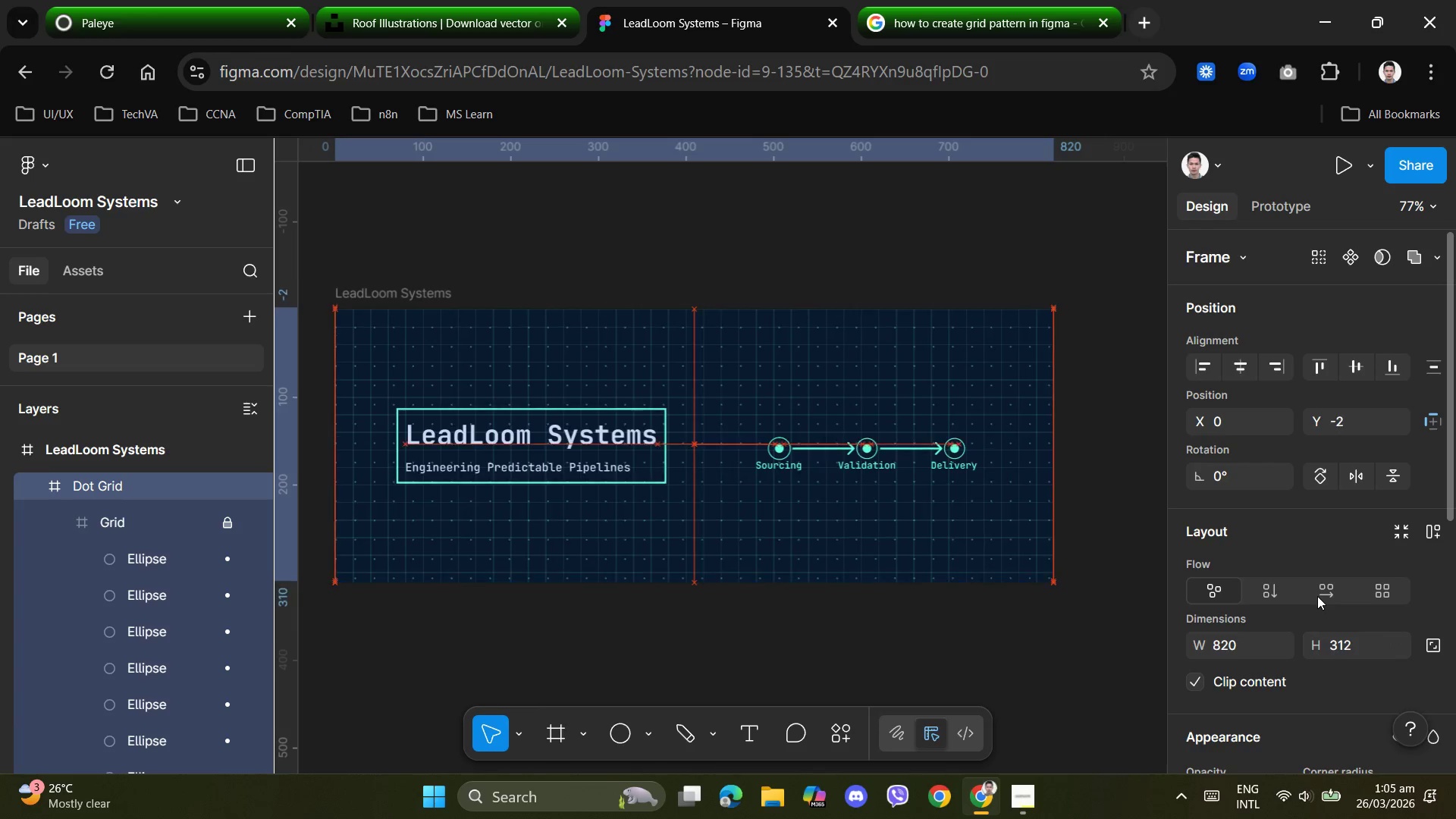 
key(ArrowUp)
 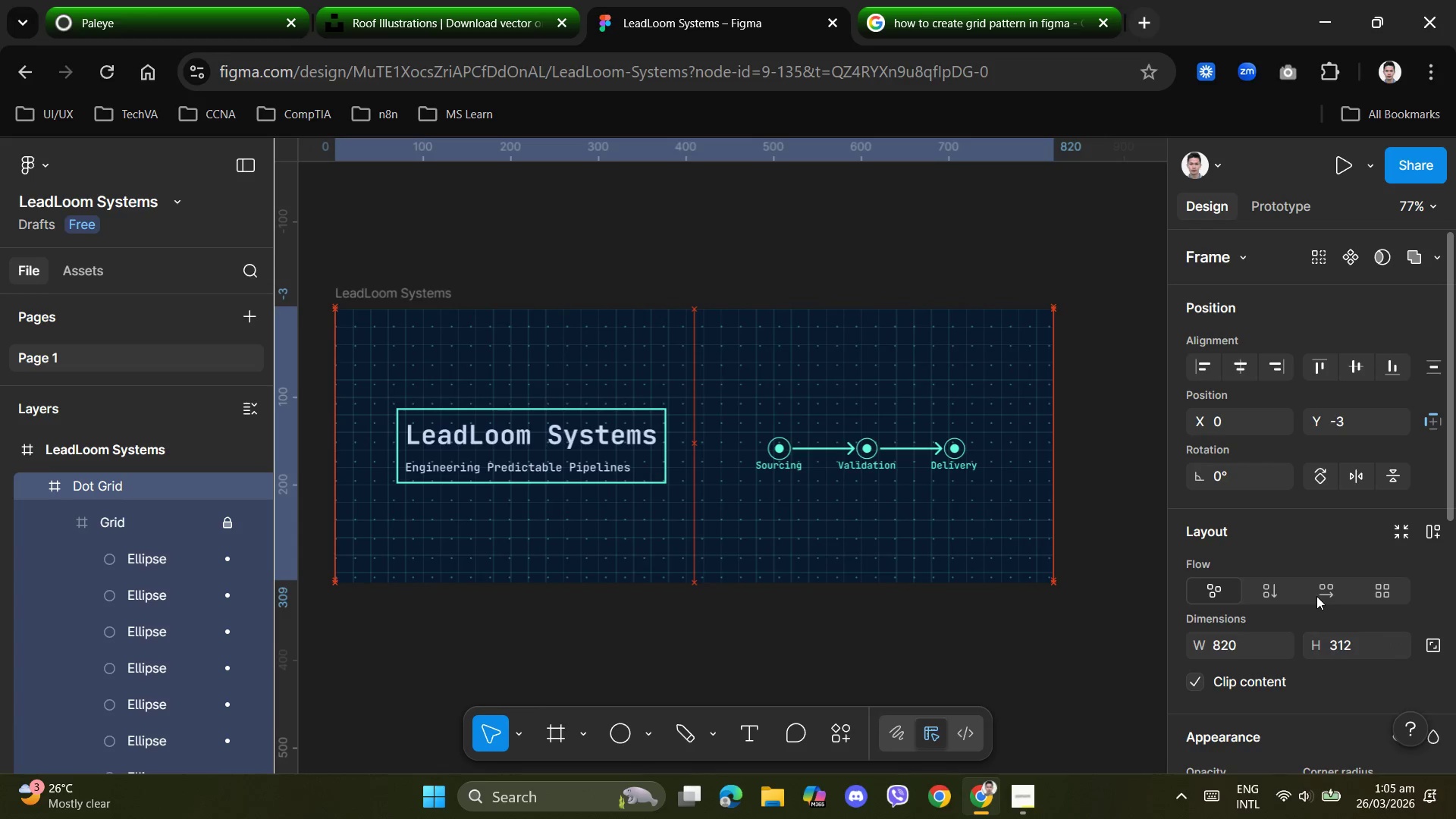 
key(ArrowUp)
 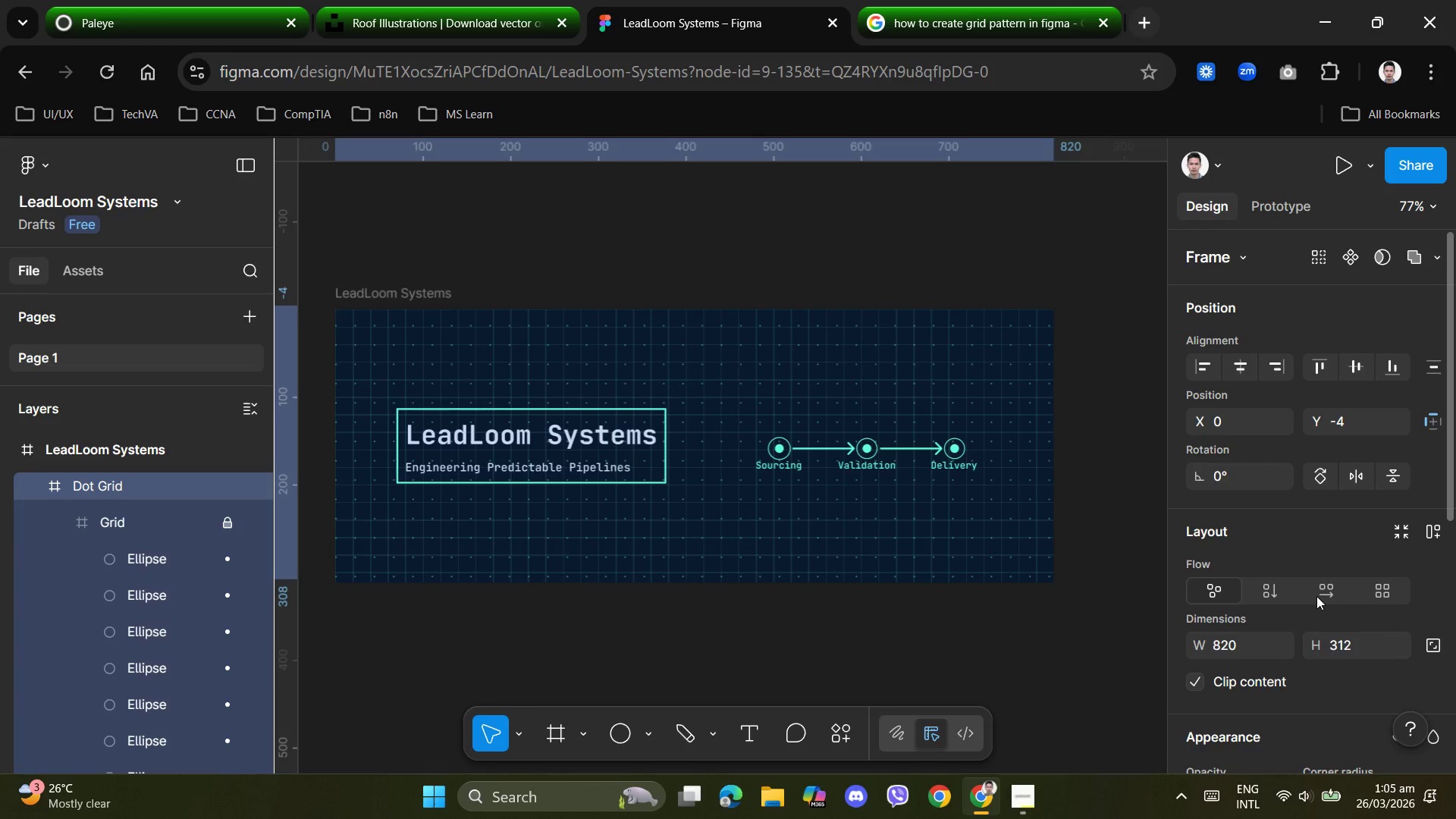 
key(ArrowUp)
 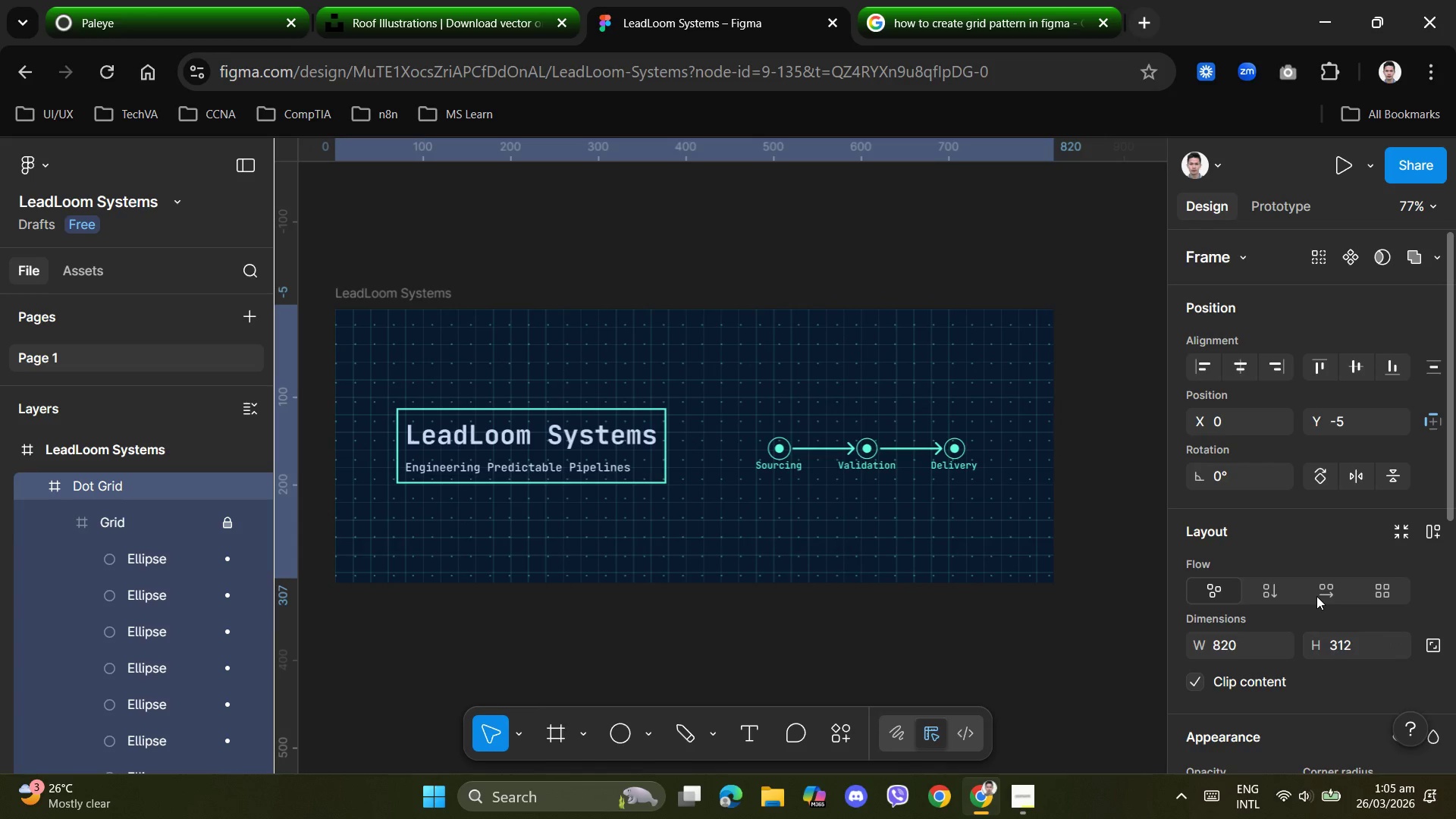 
key(ArrowUp)
 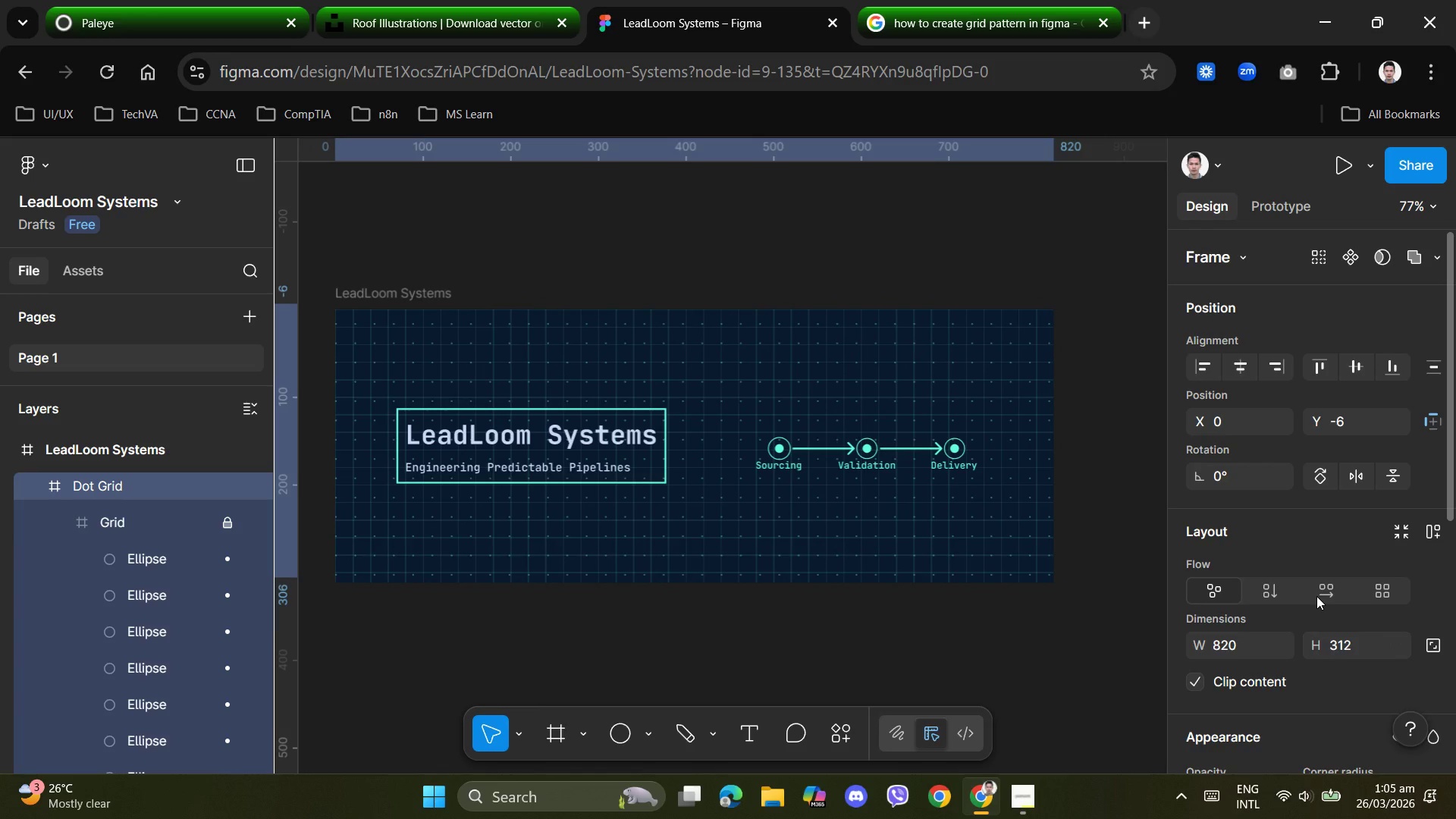 
key(ArrowUp)
 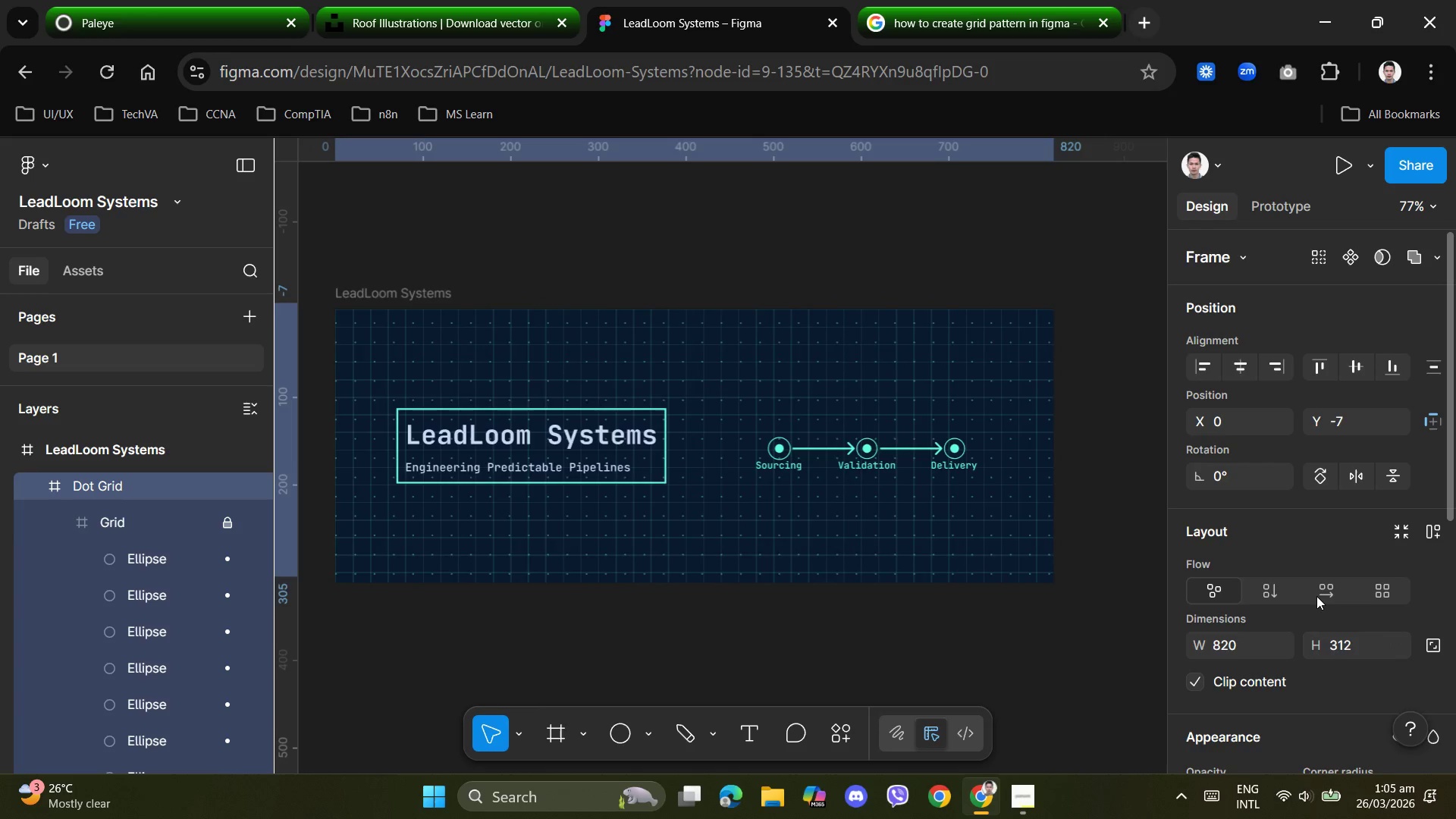 
key(ArrowUp)
 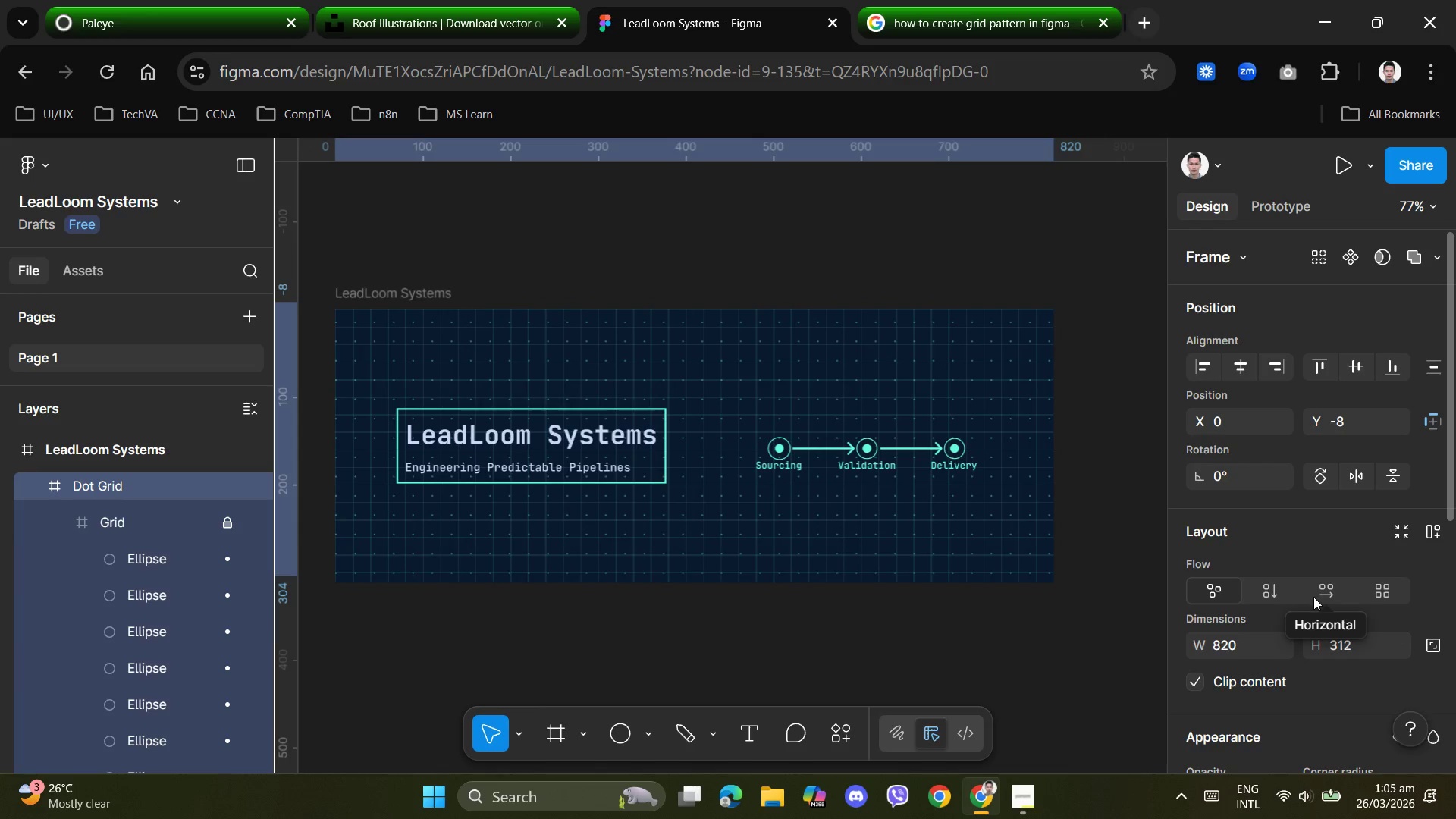 
key(ArrowLeft)
 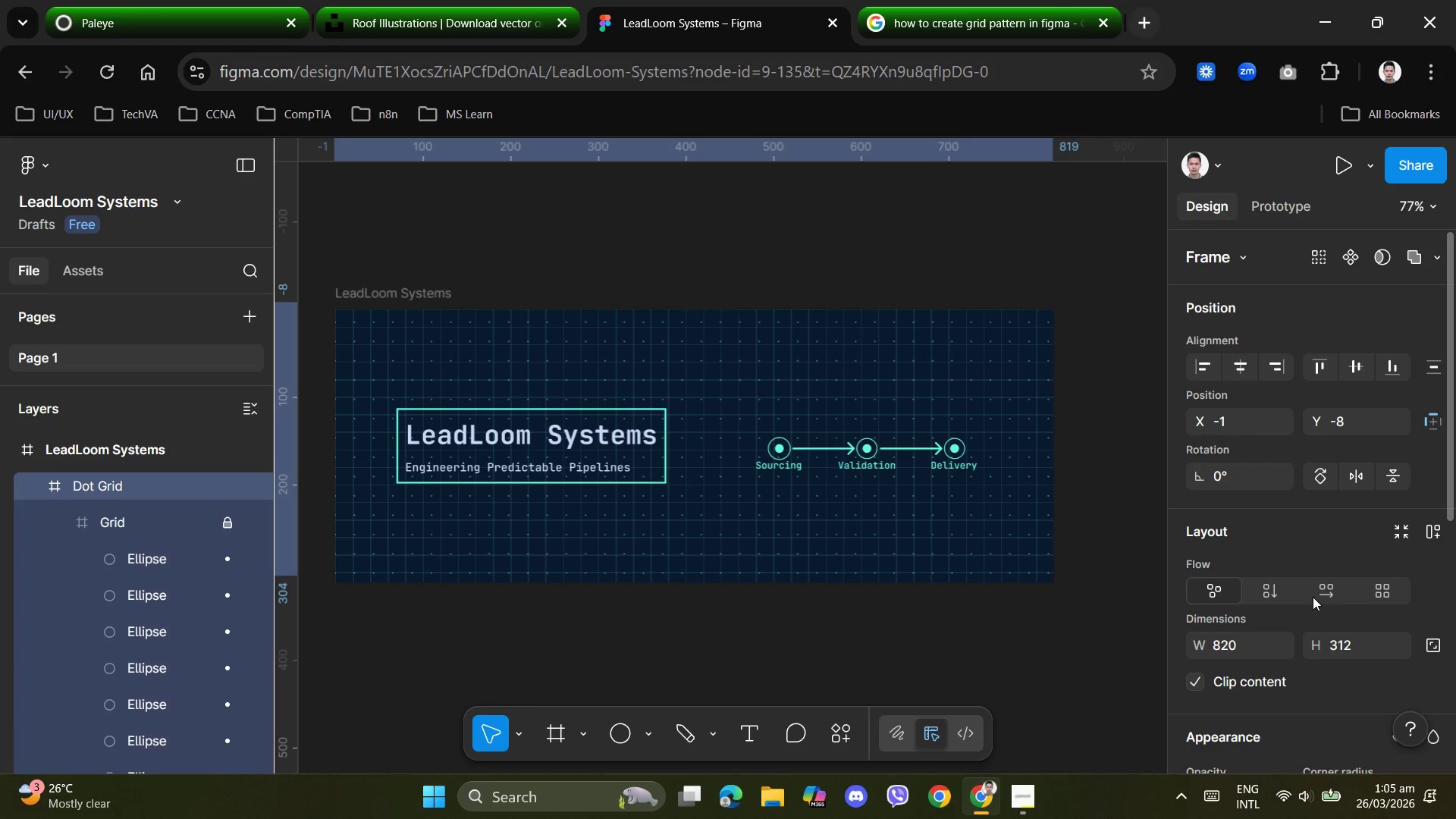 
key(ArrowLeft)
 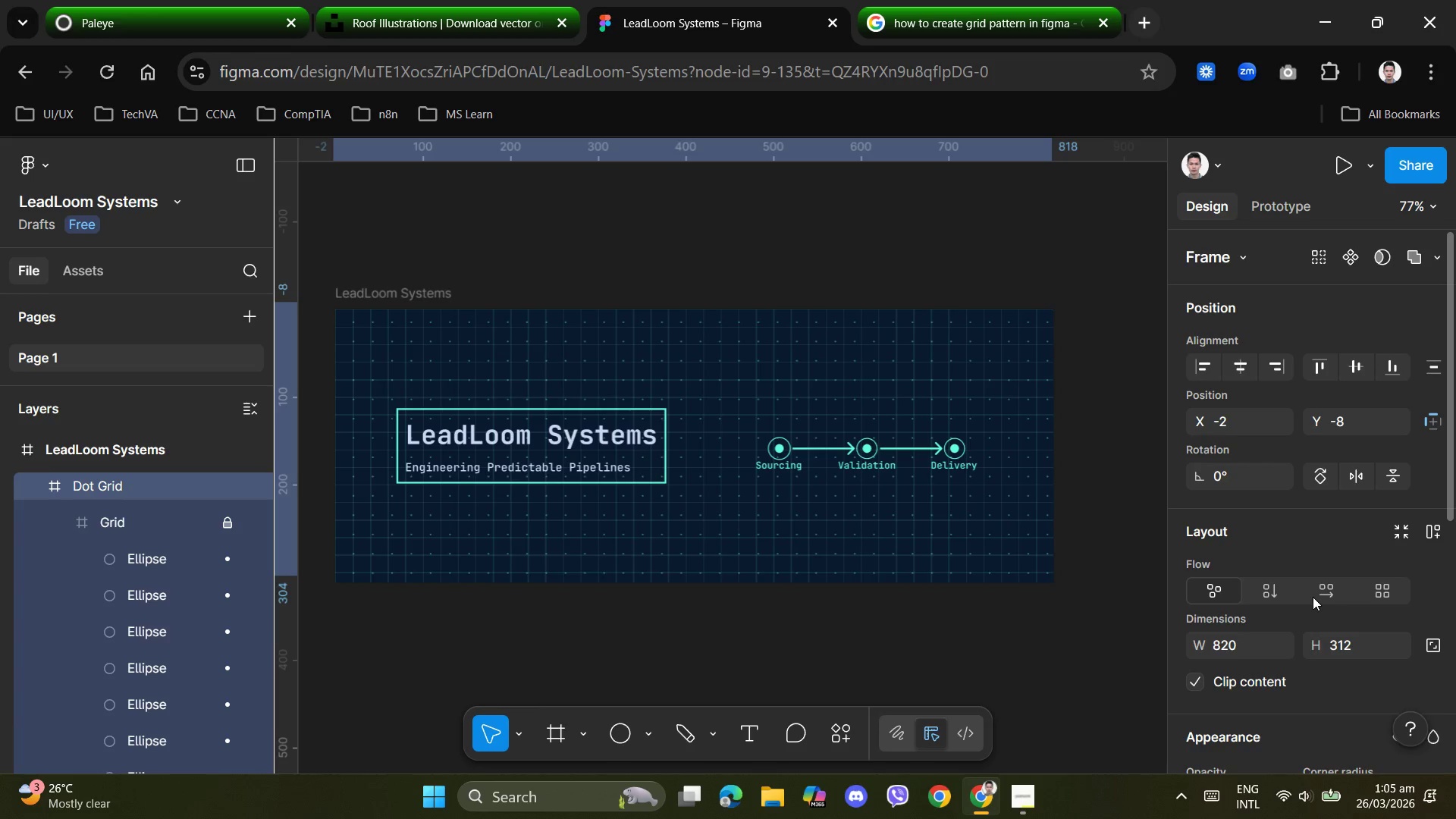 
key(ArrowLeft)
 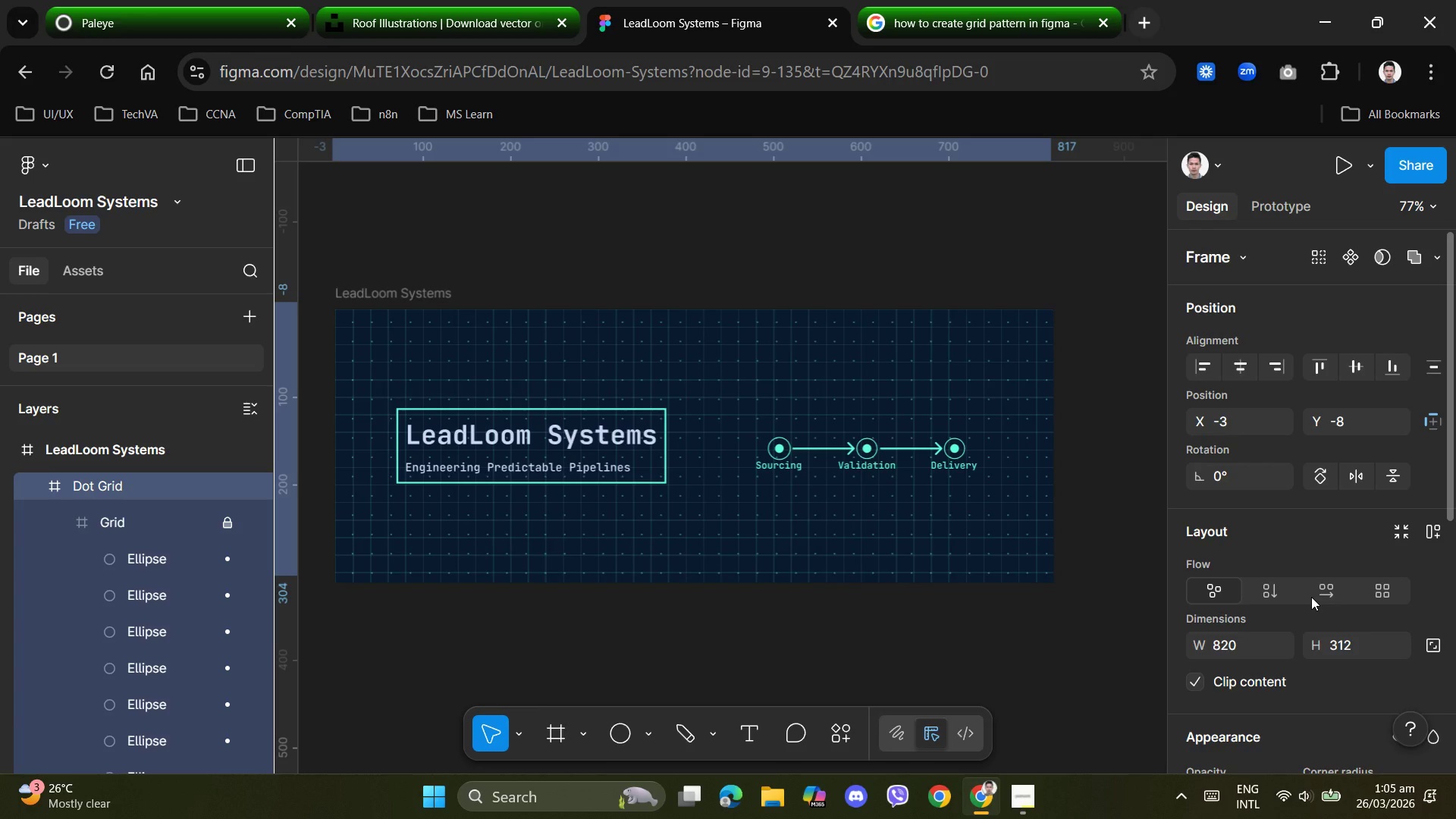 
key(ArrowRight)
 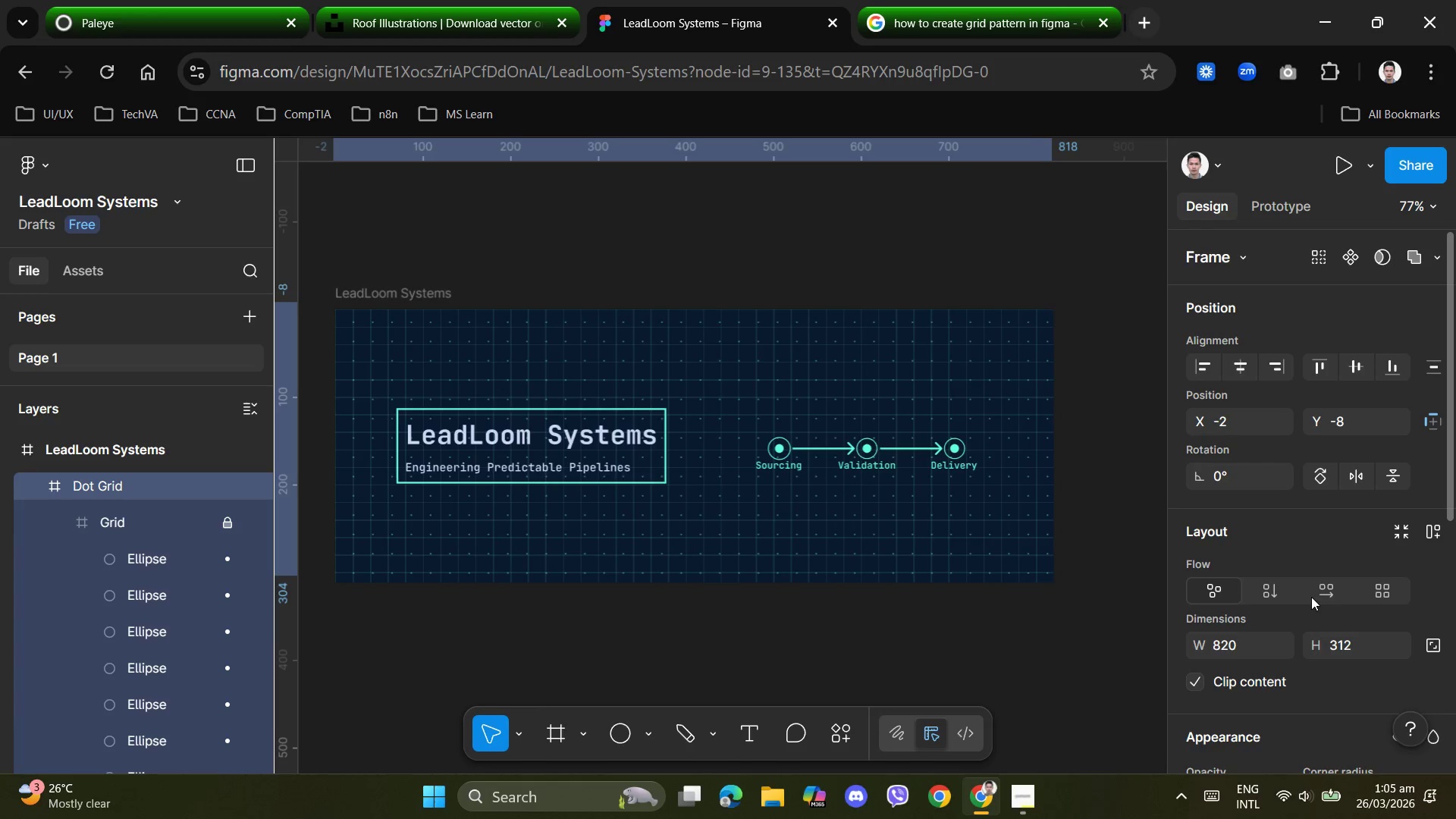 
key(ArrowRight)
 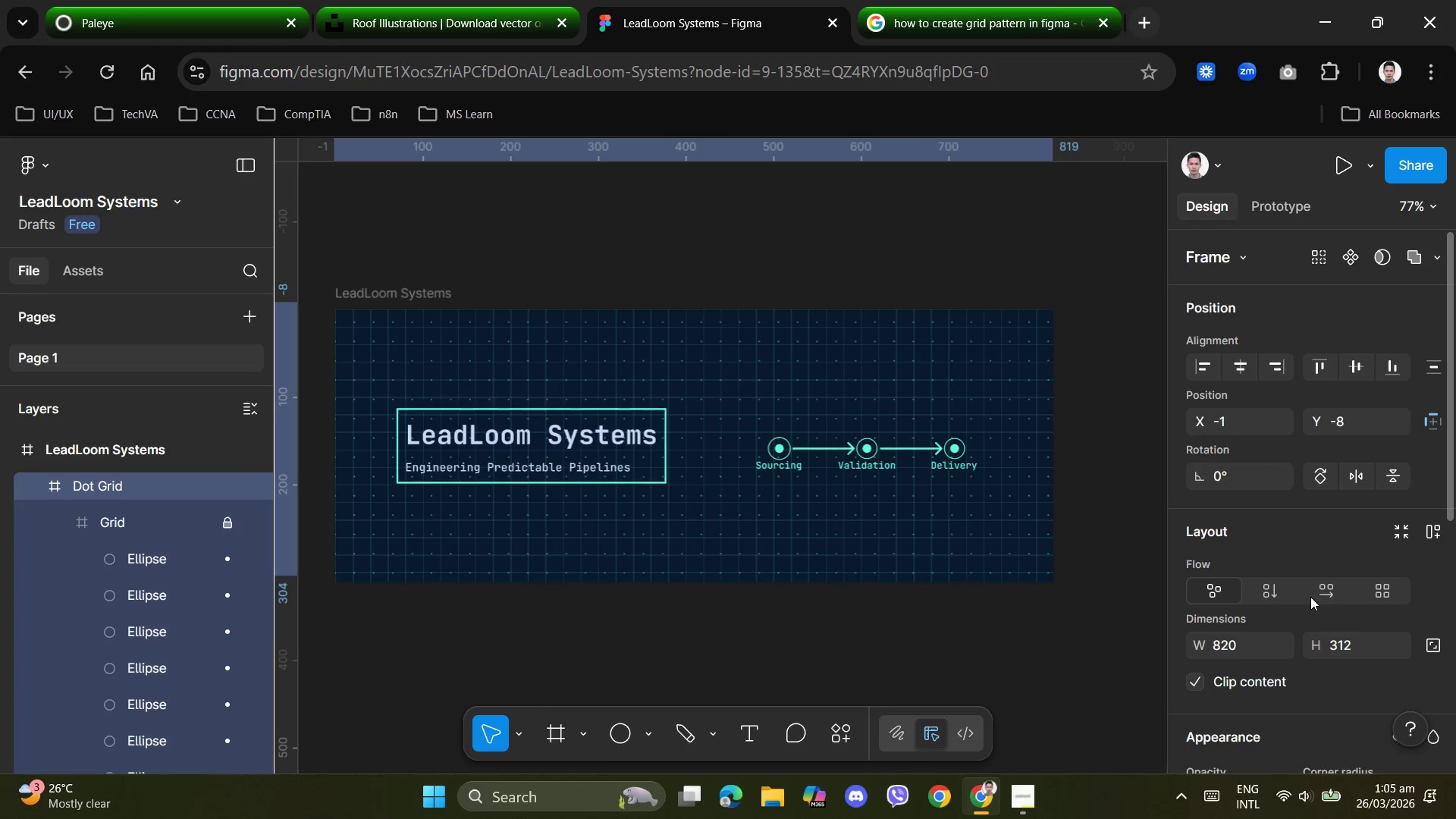 
hold_key(key=ArrowRight, duration=0.39)
 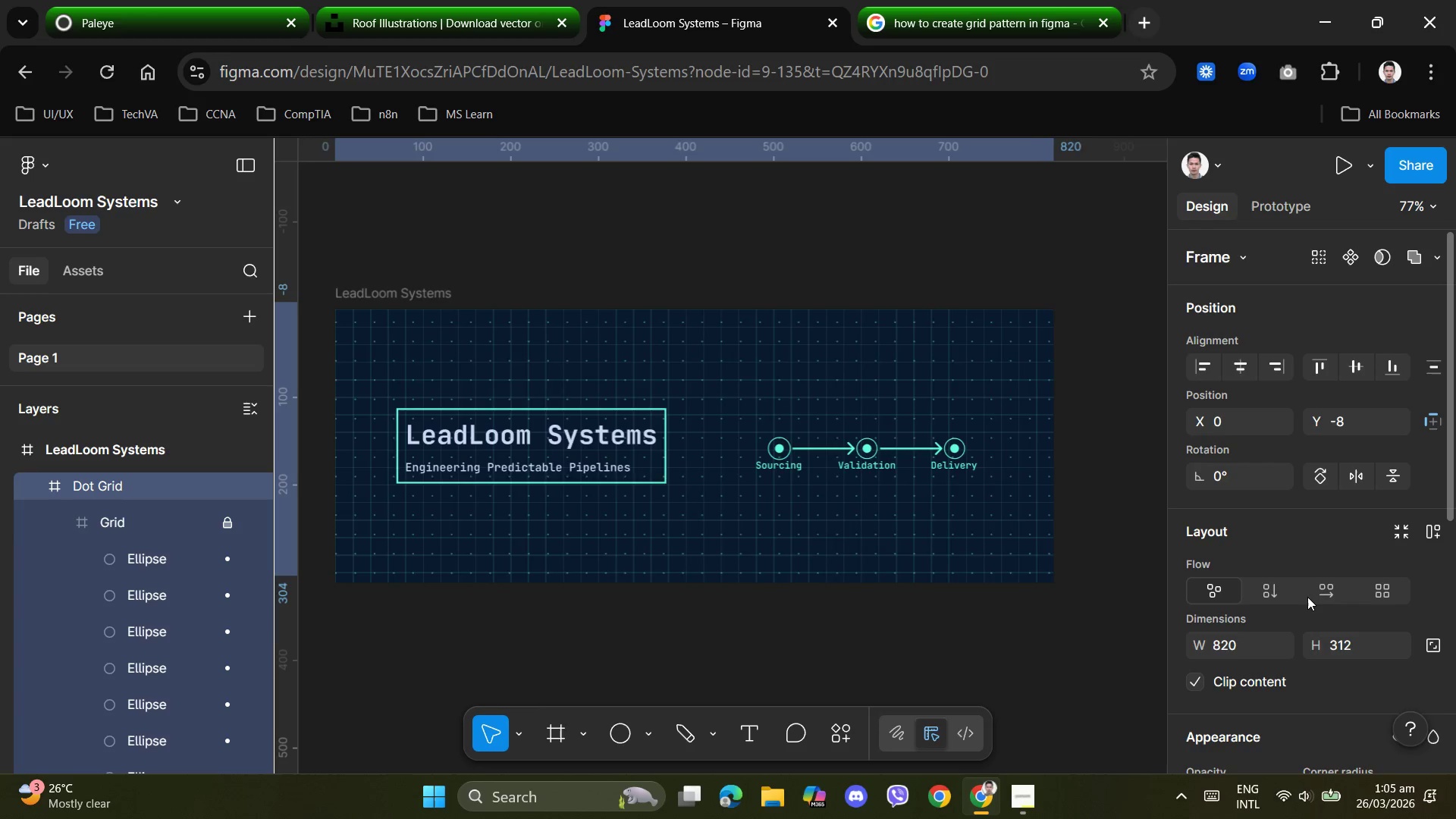 
key(ArrowRight)
 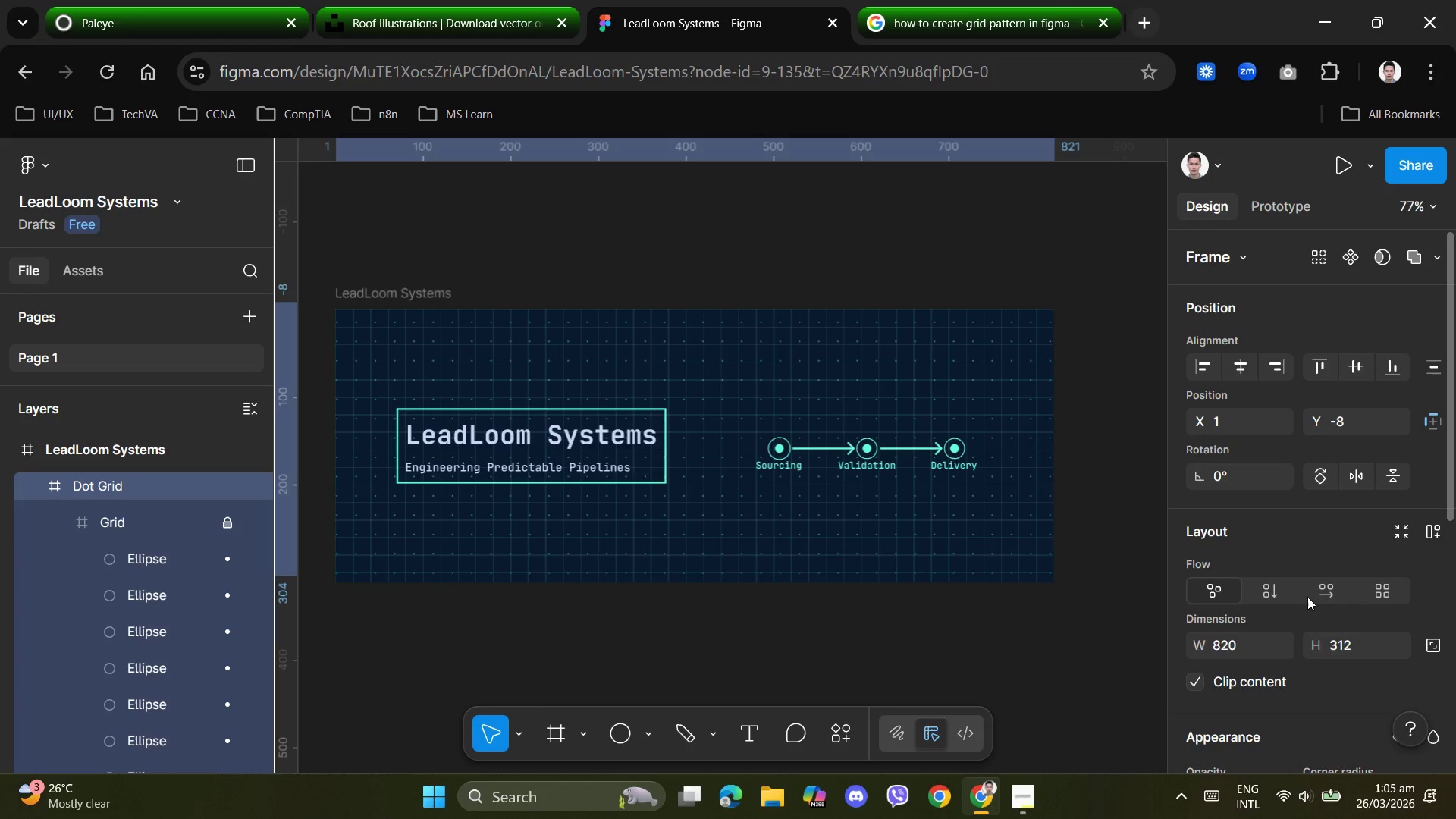 
key(ArrowRight)
 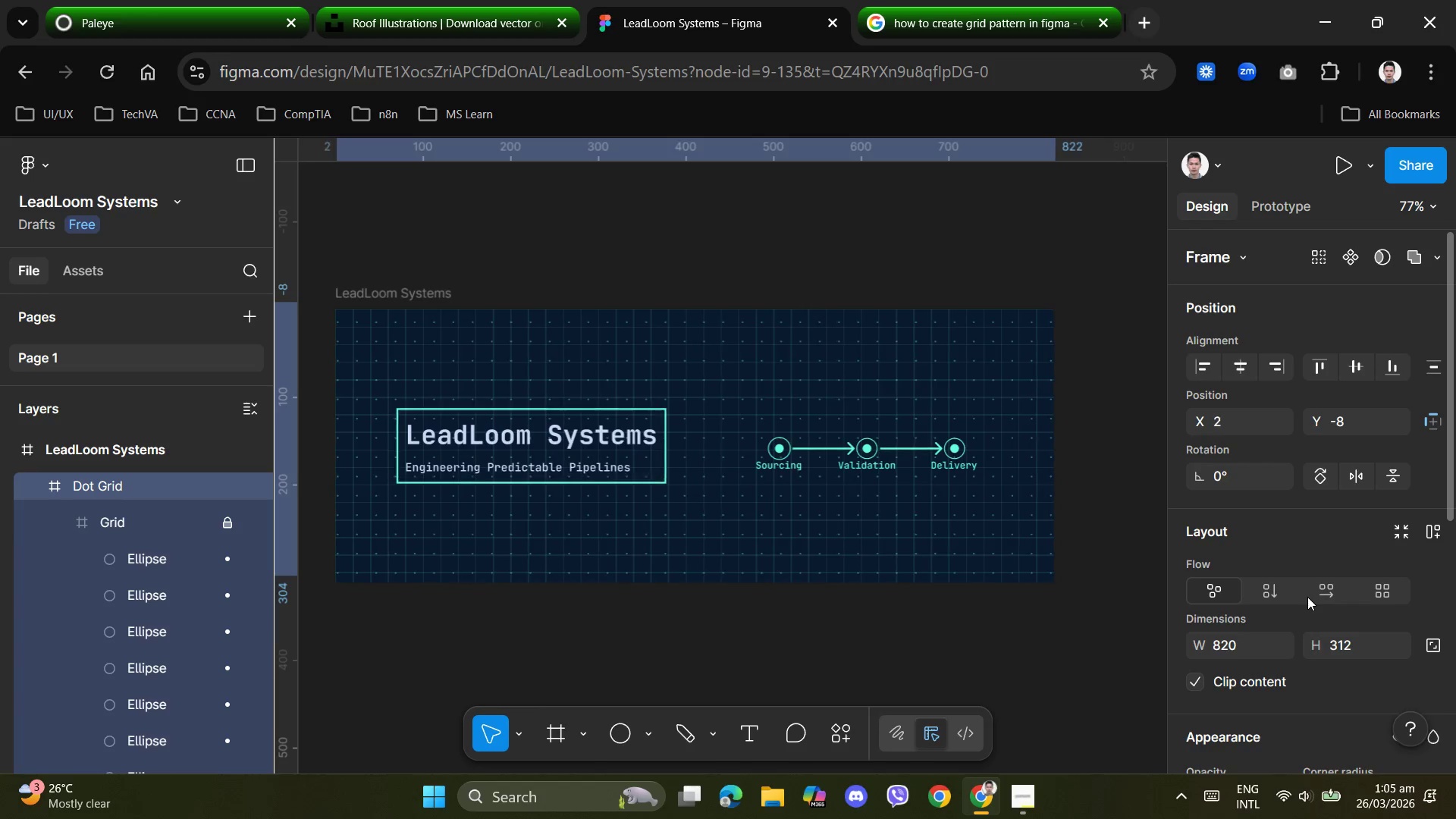 
key(ArrowRight)
 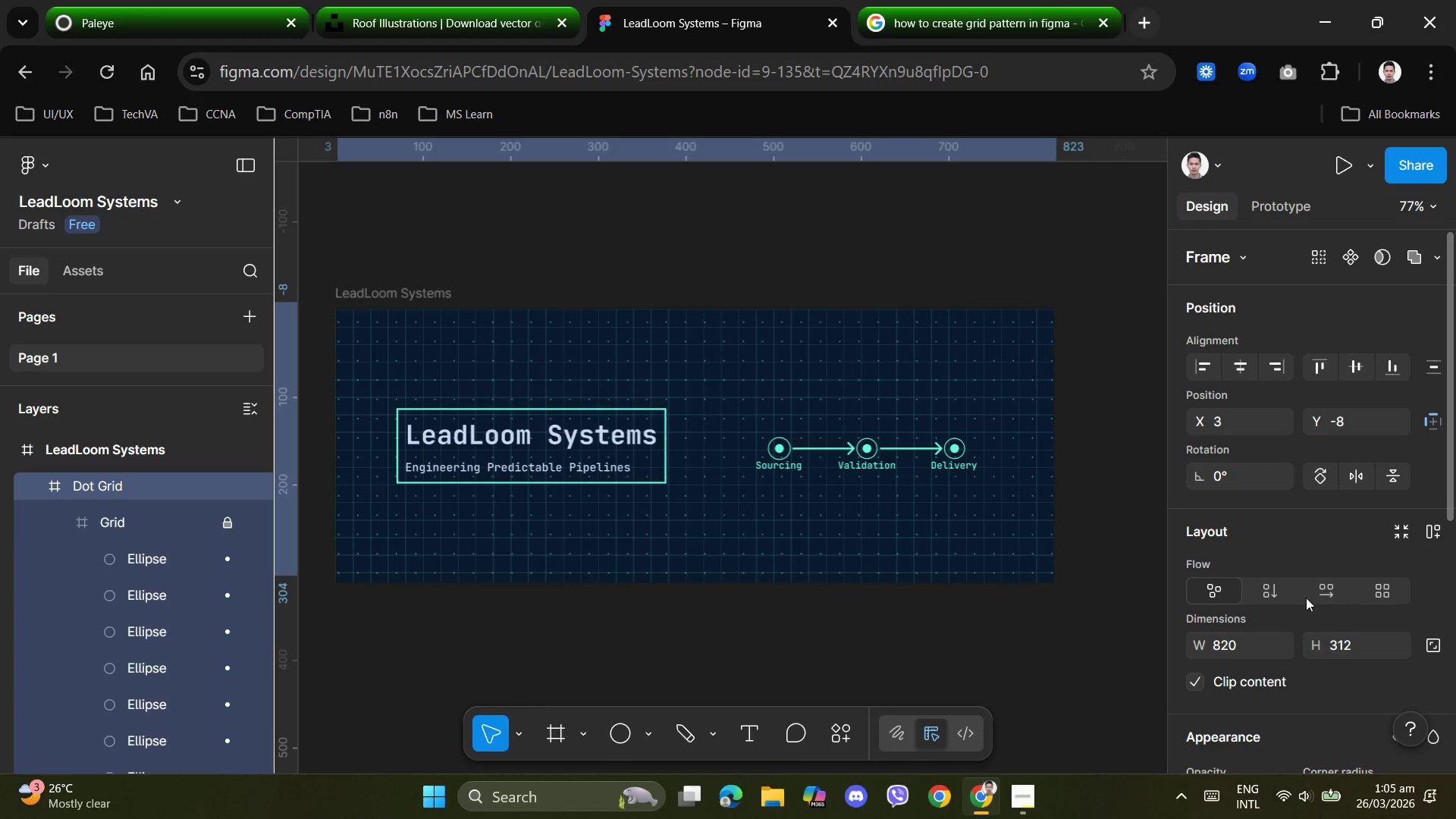 
key(ArrowRight)
 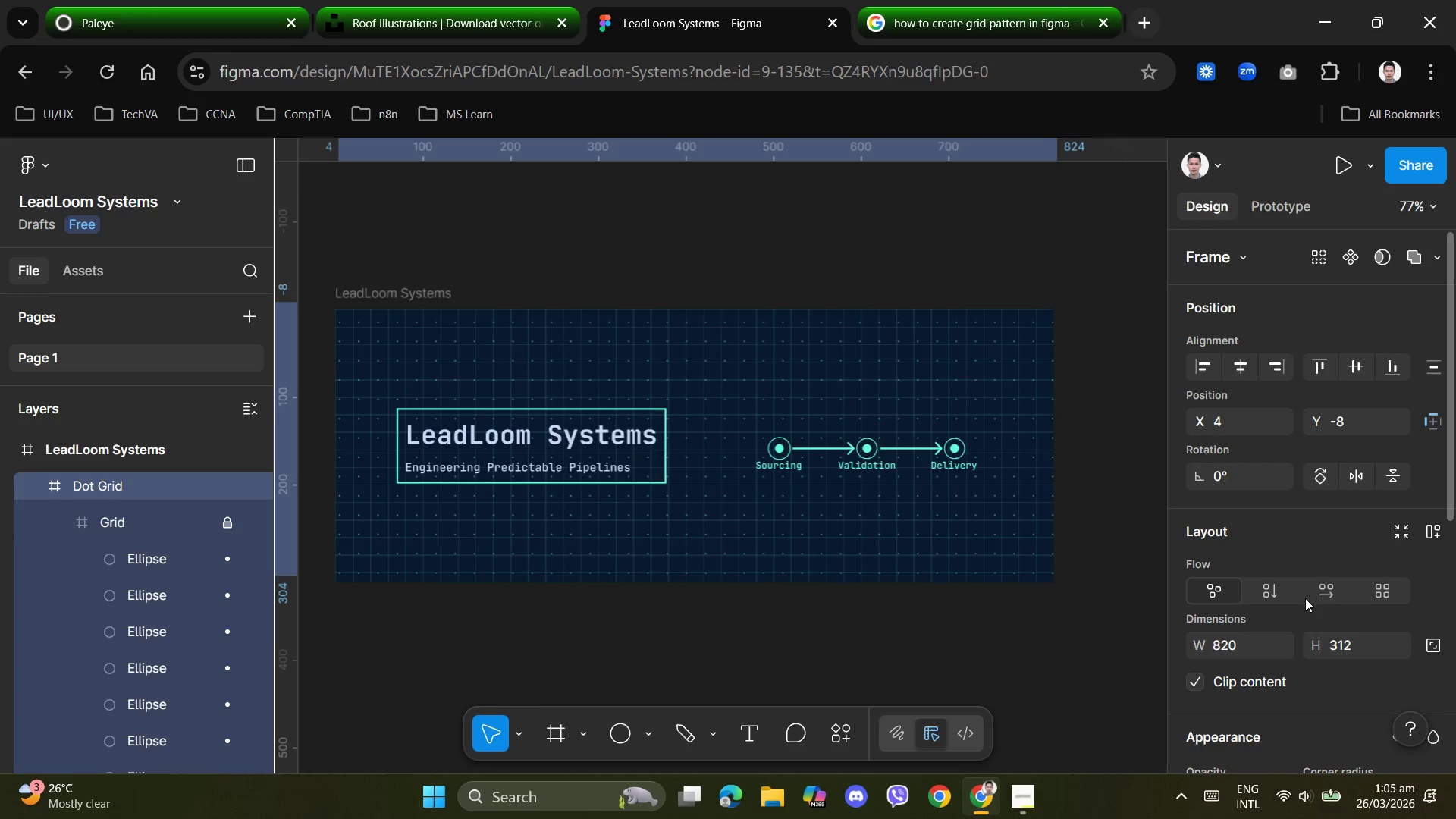 
key(ArrowRight)
 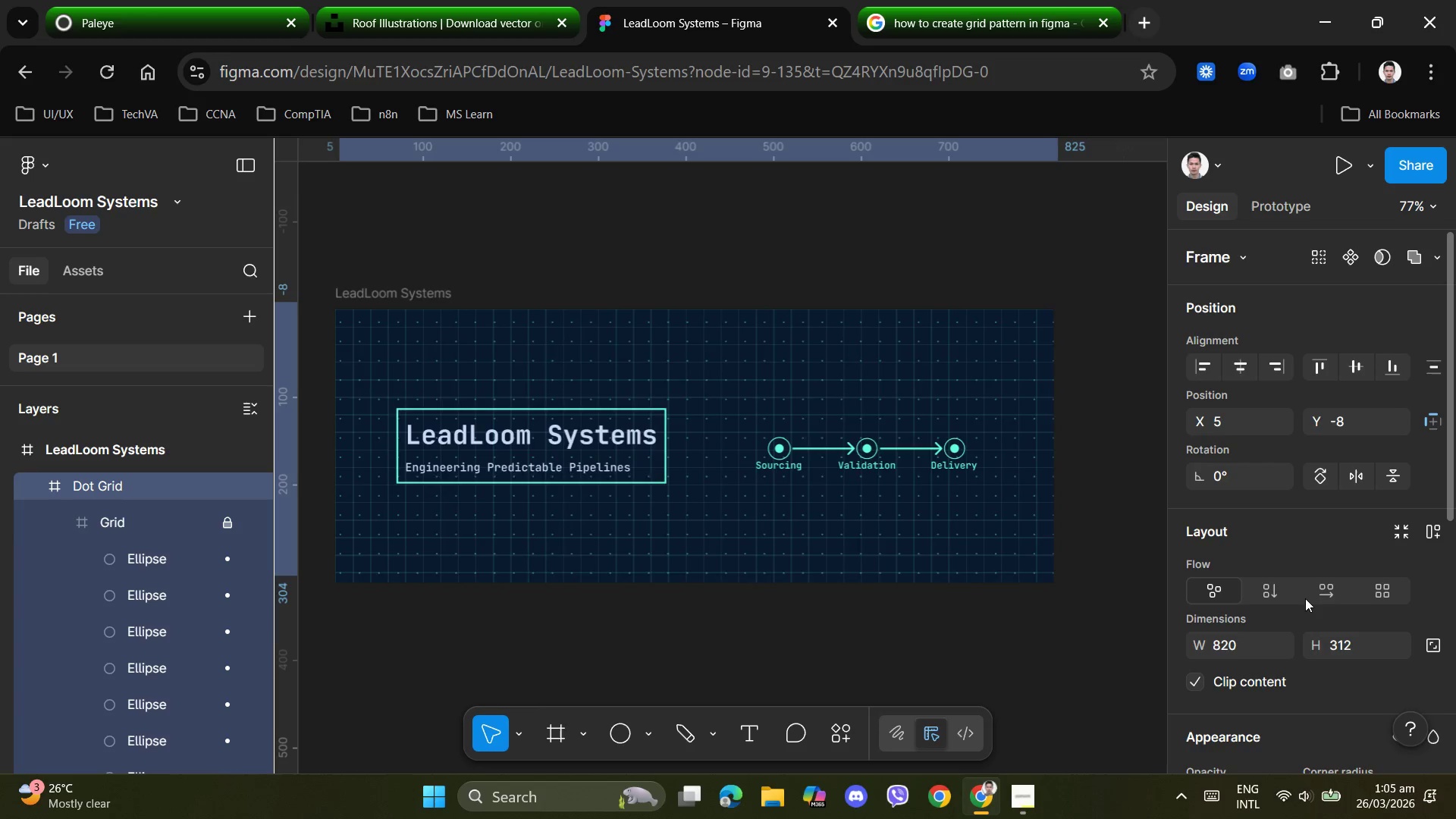 
key(ArrowRight)
 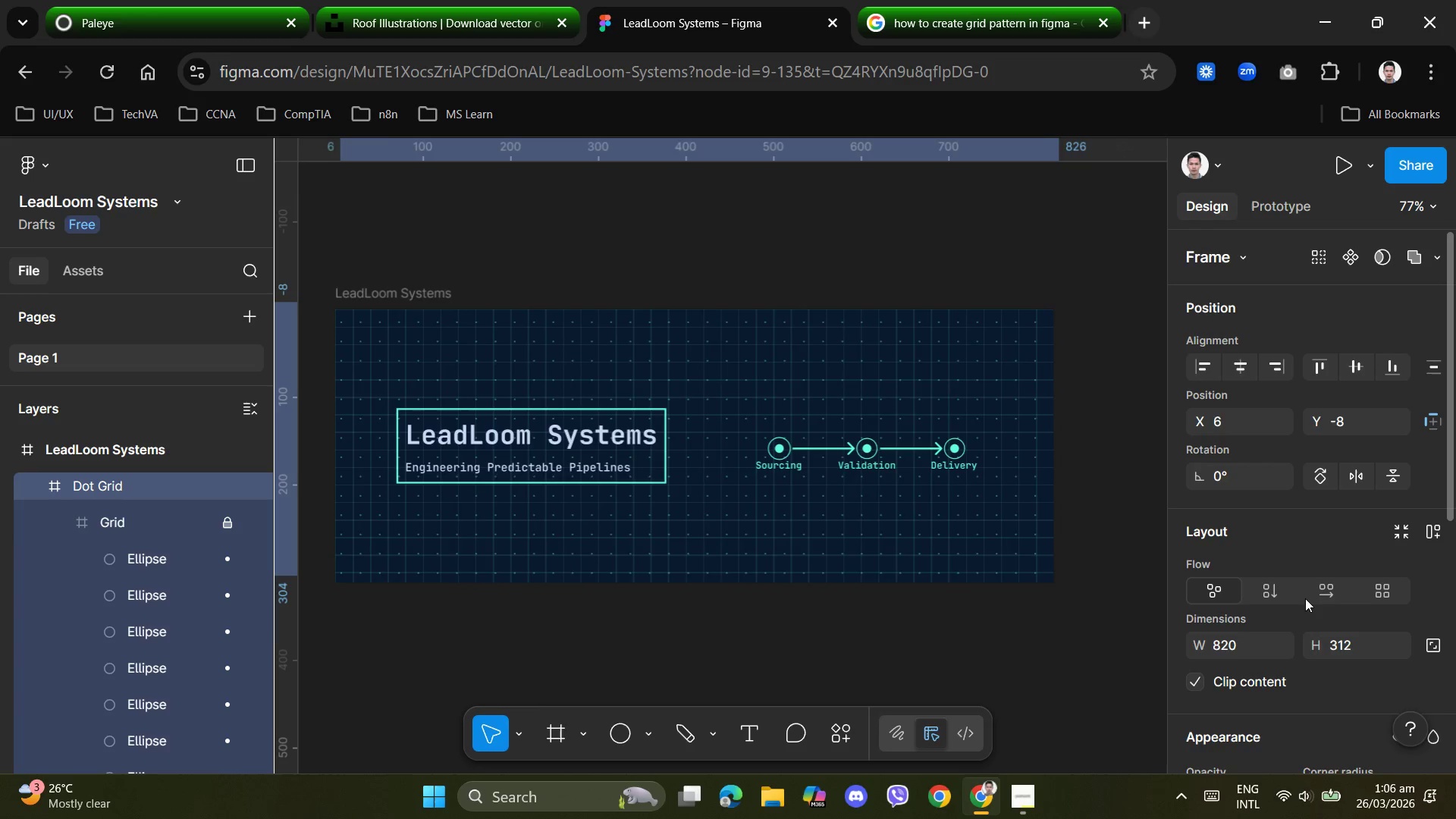 
key(ArrowRight)
 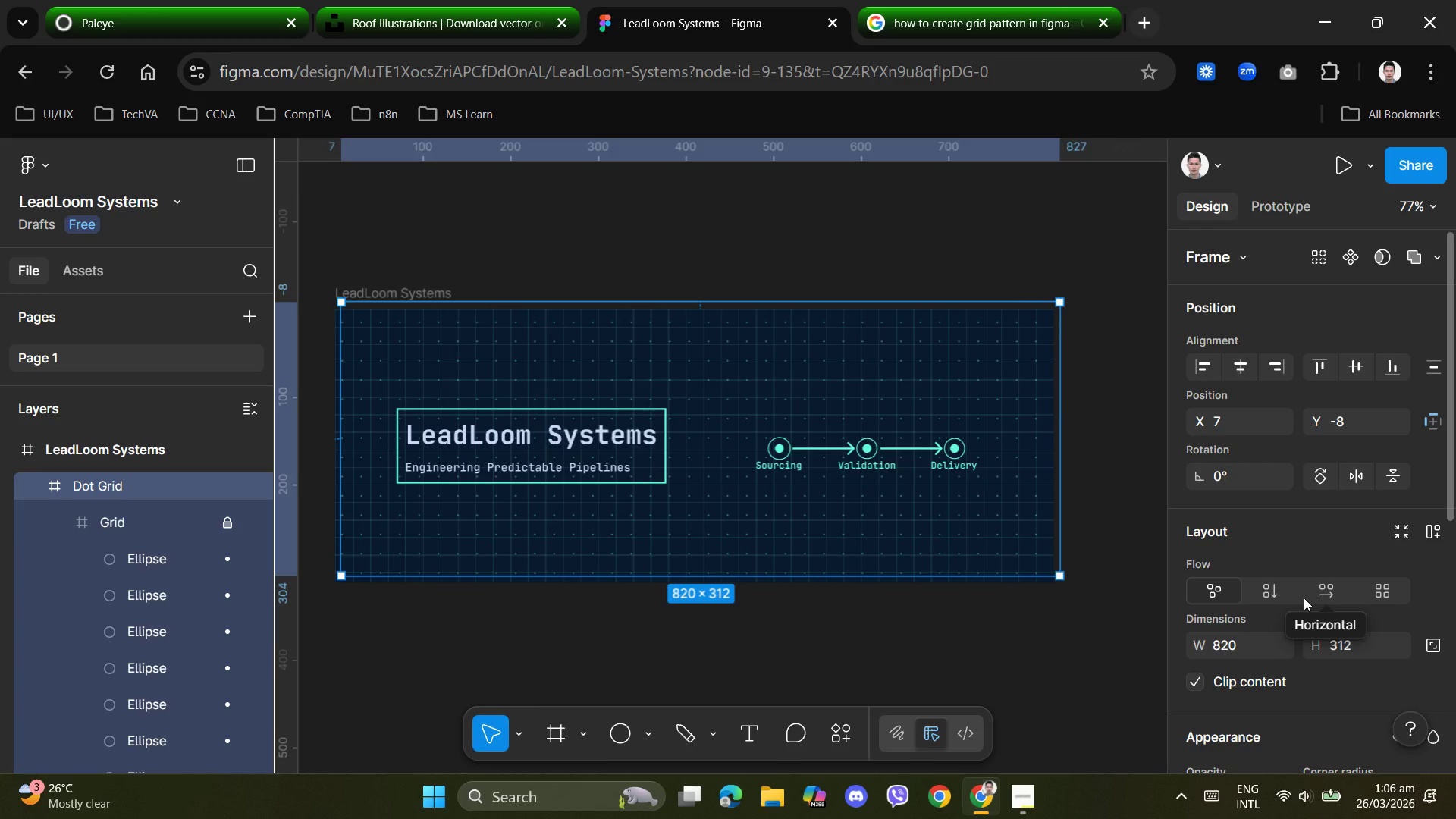 
key(ArrowDown)
 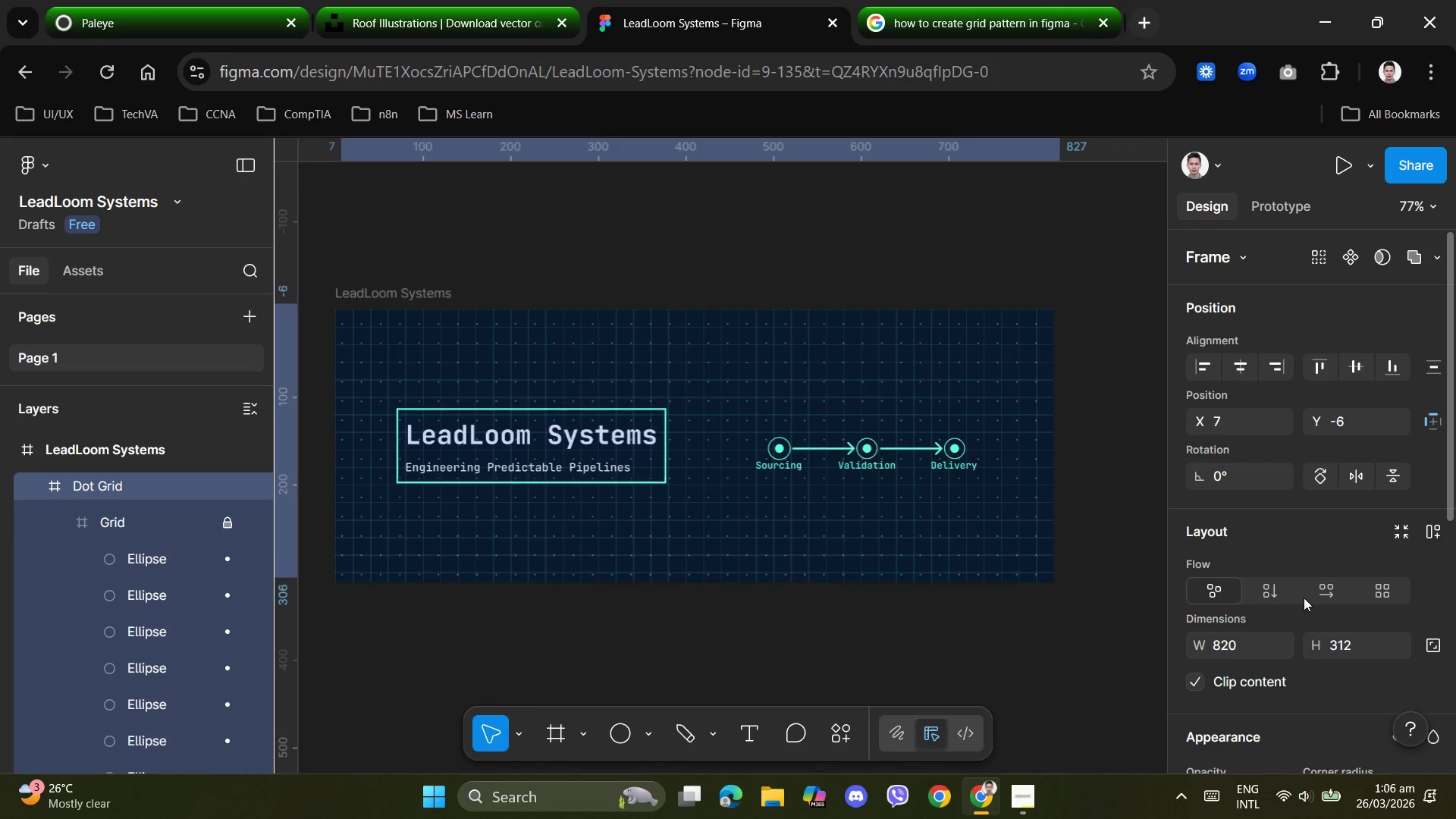 
key(ArrowDown)
 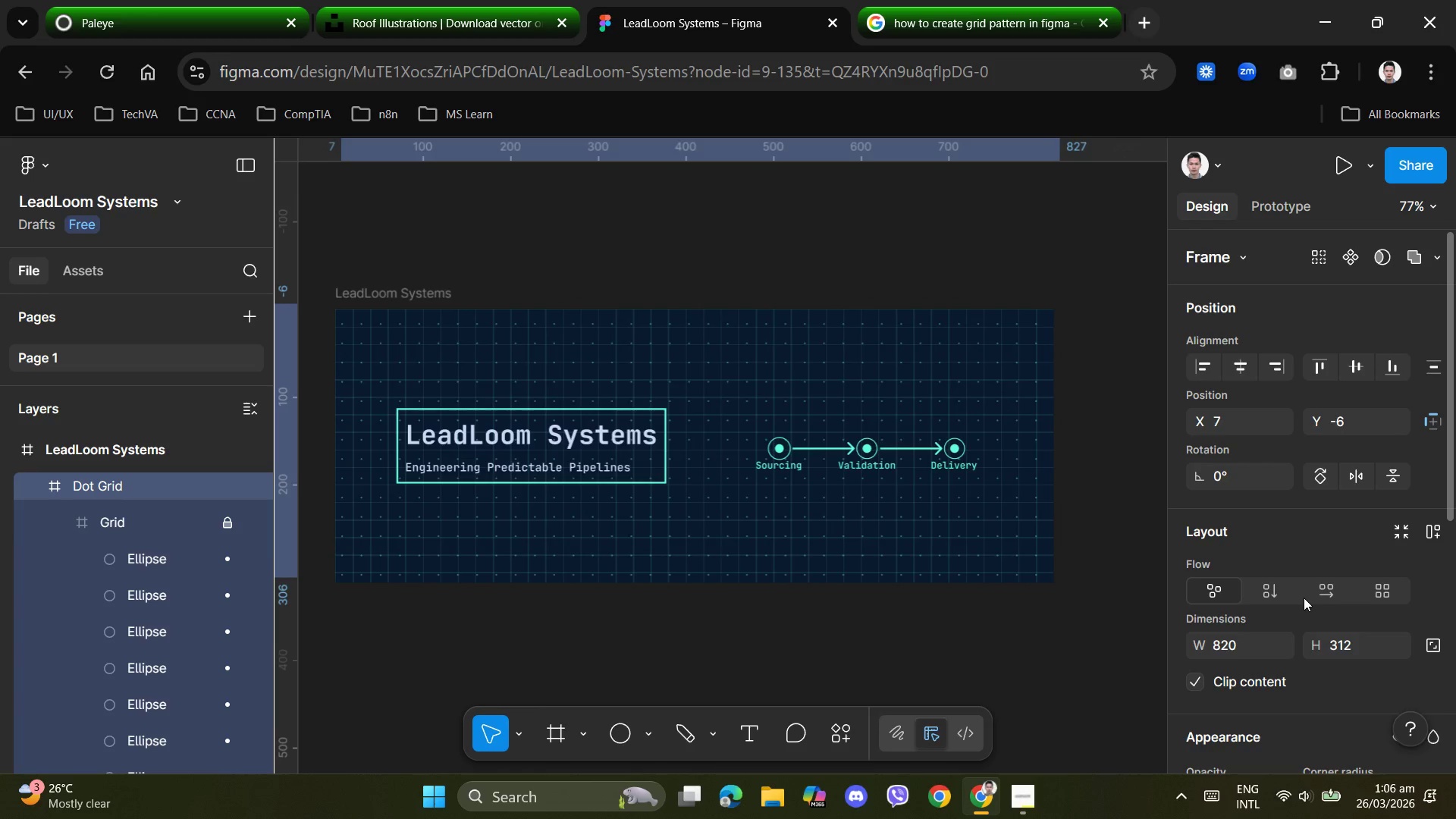 
key(ArrowDown)
 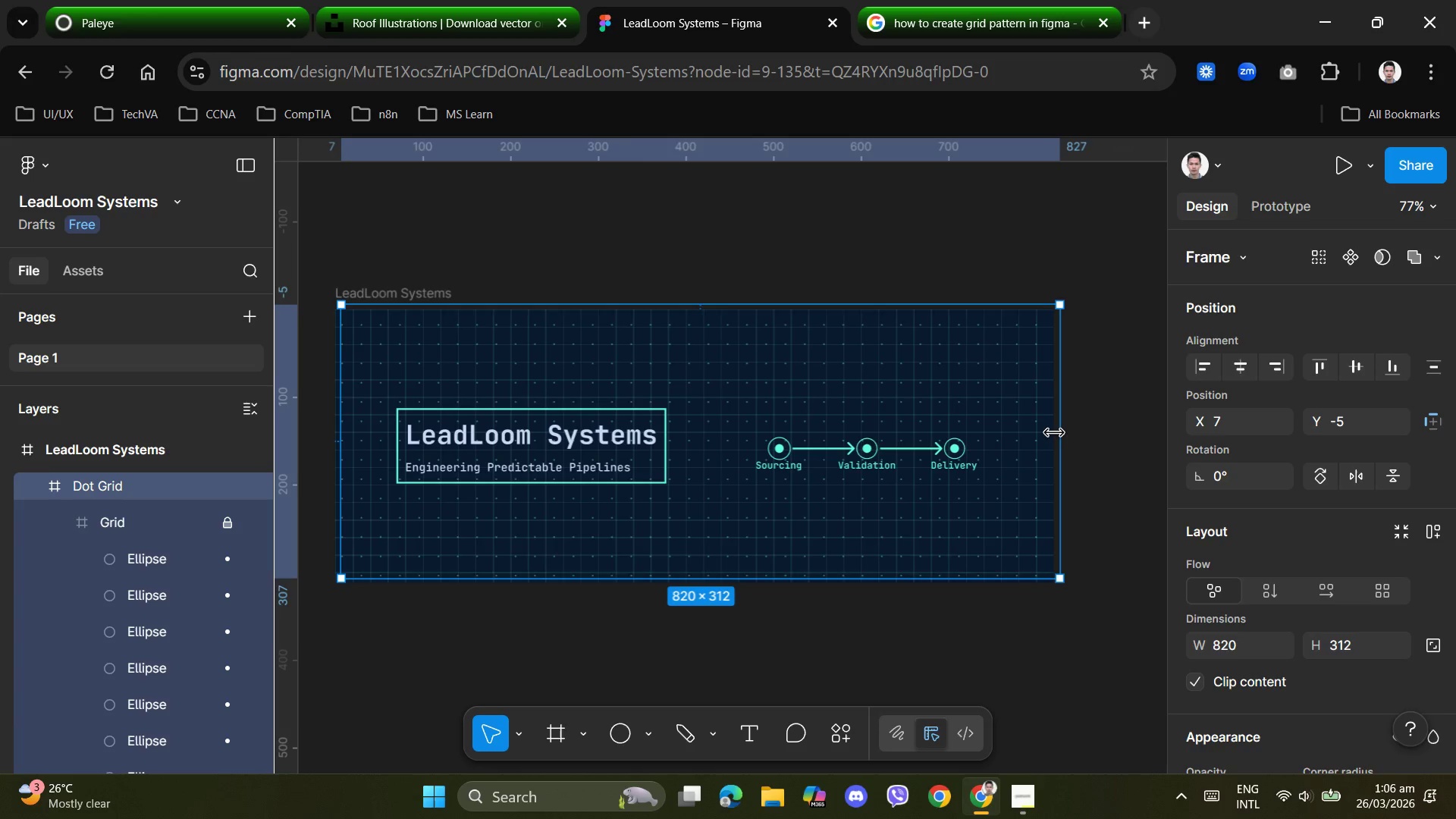 
key(ArrowDown)
 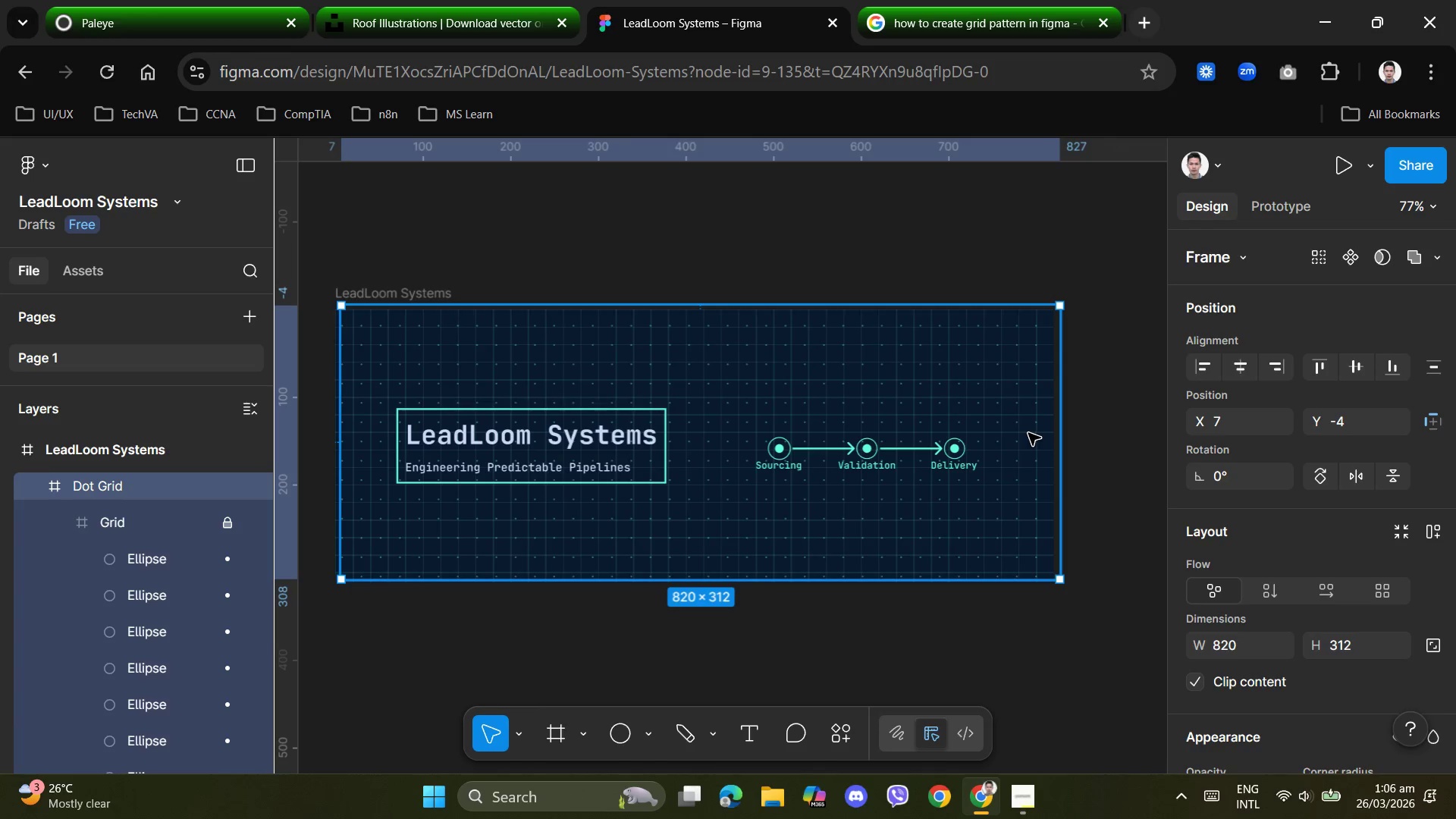 
key(ArrowDown)
 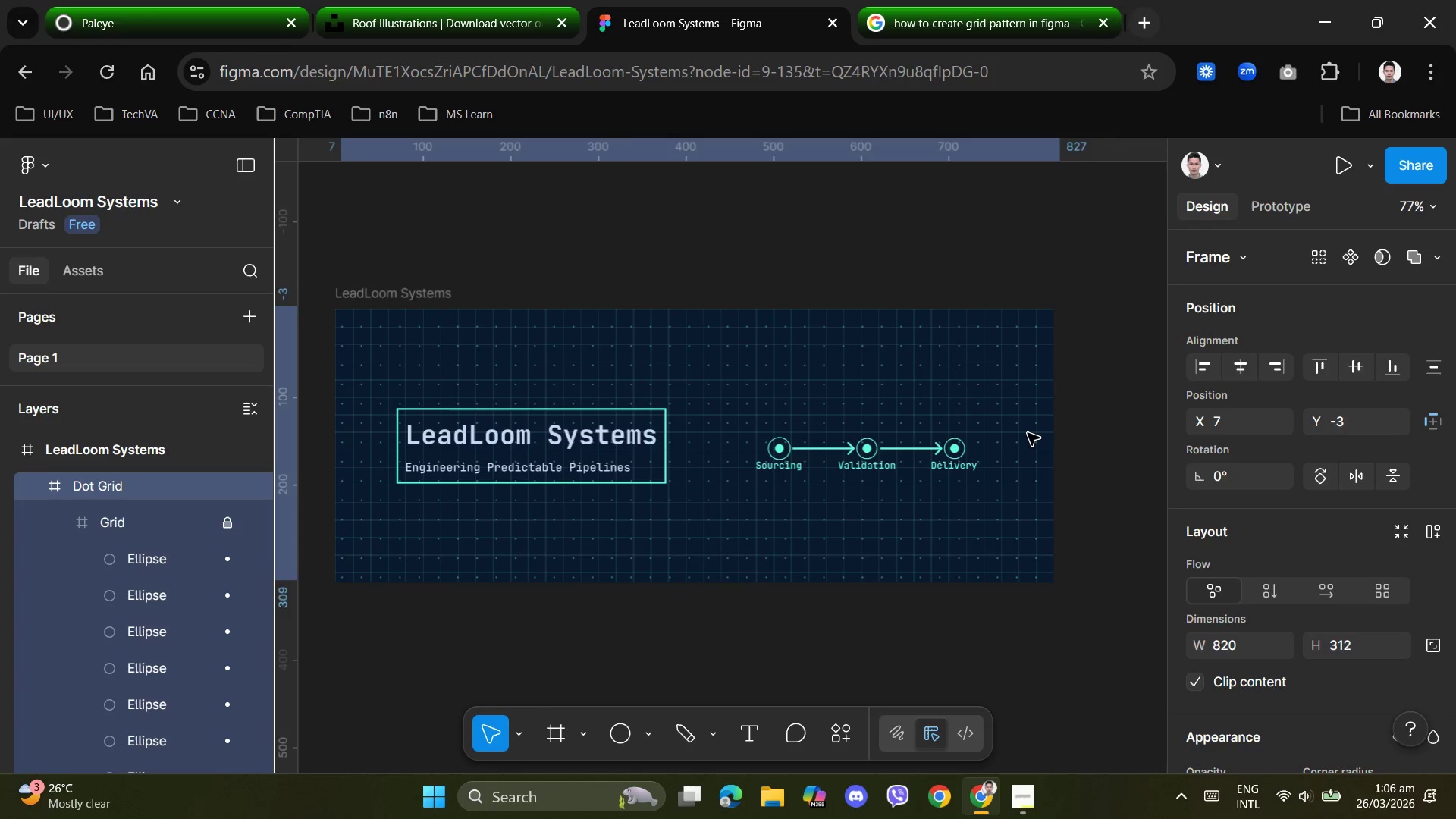 
key(ArrowDown)
 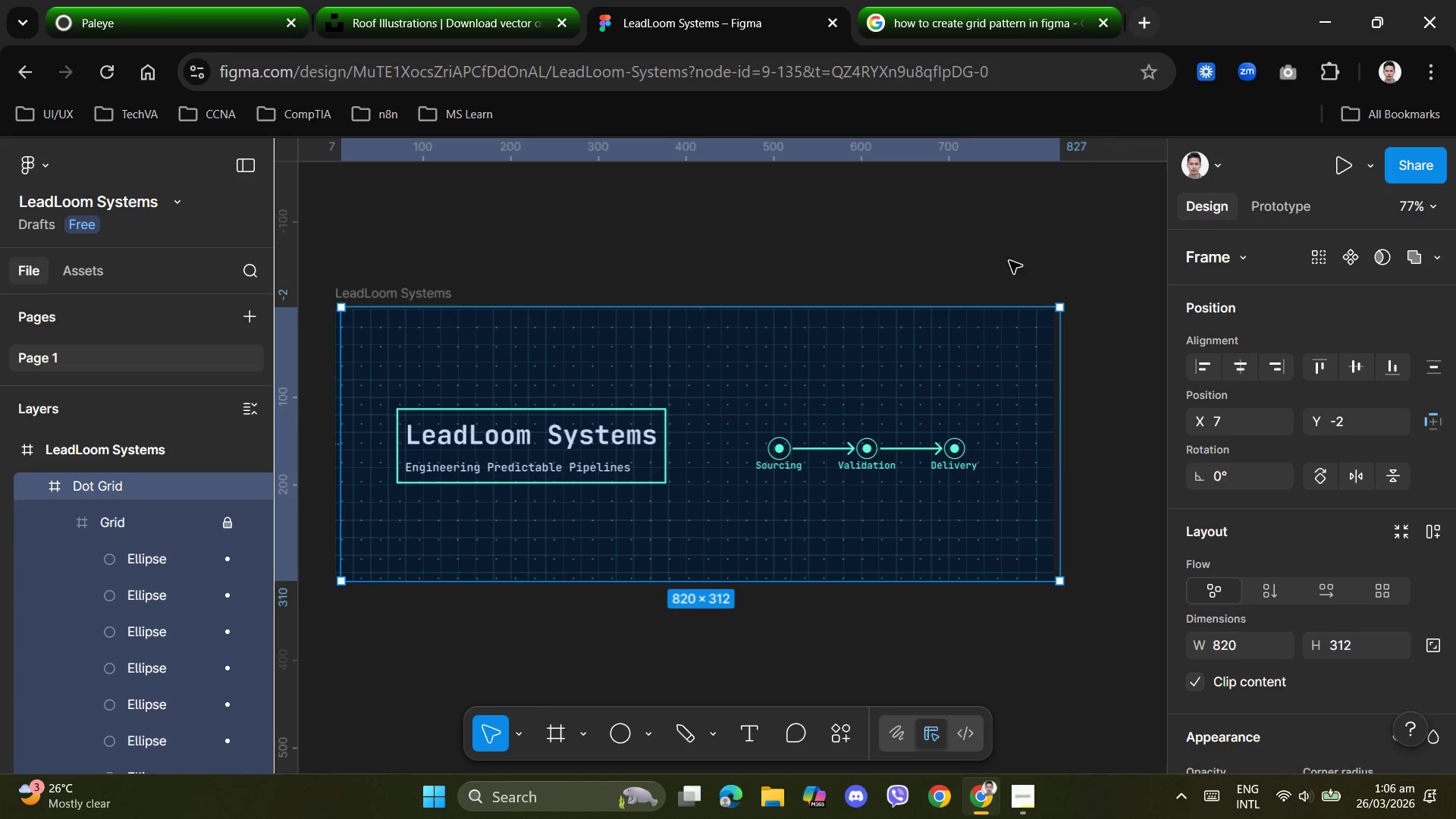 
left_click([993, 193])
 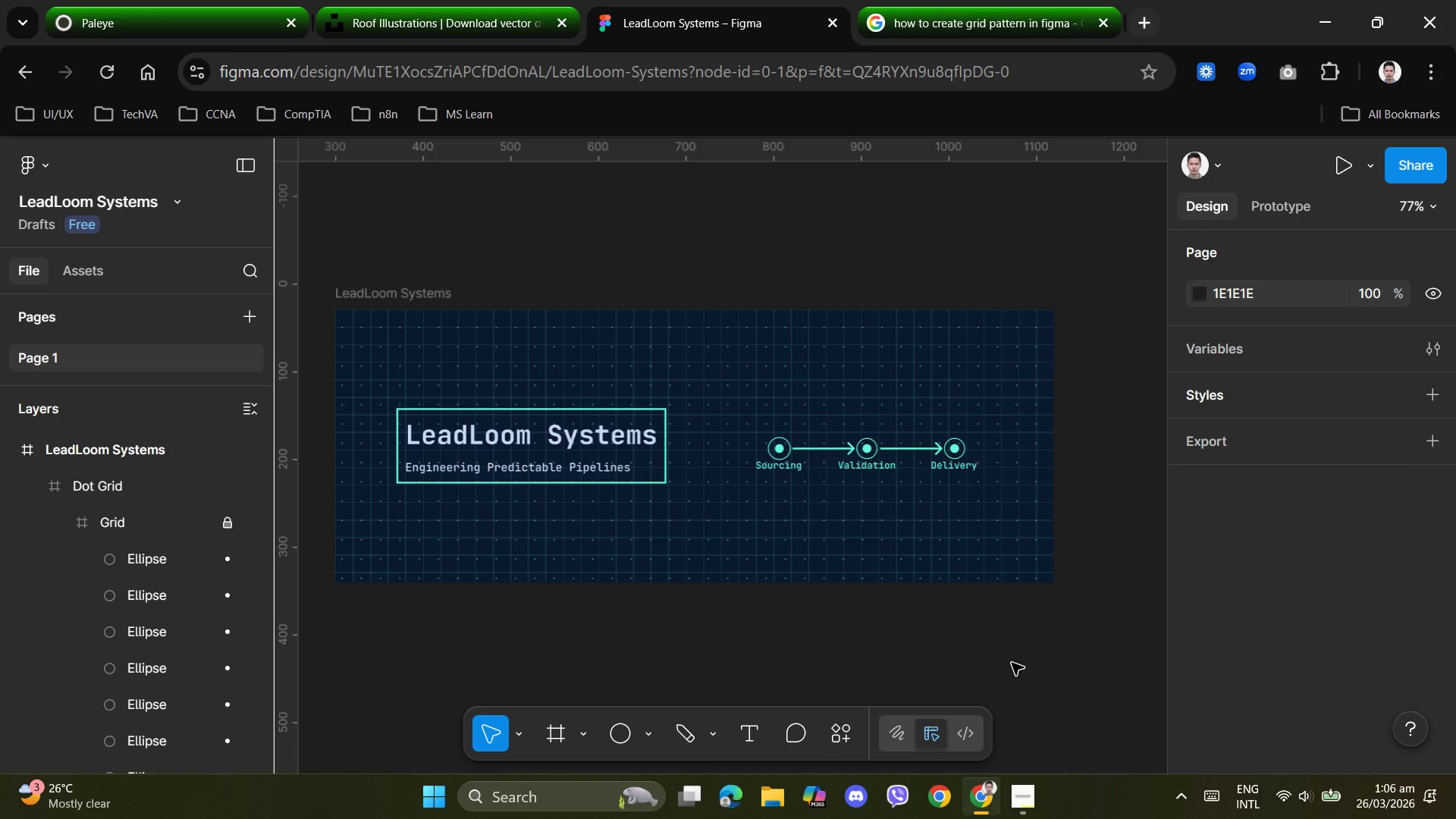 
left_click([1017, 663])
 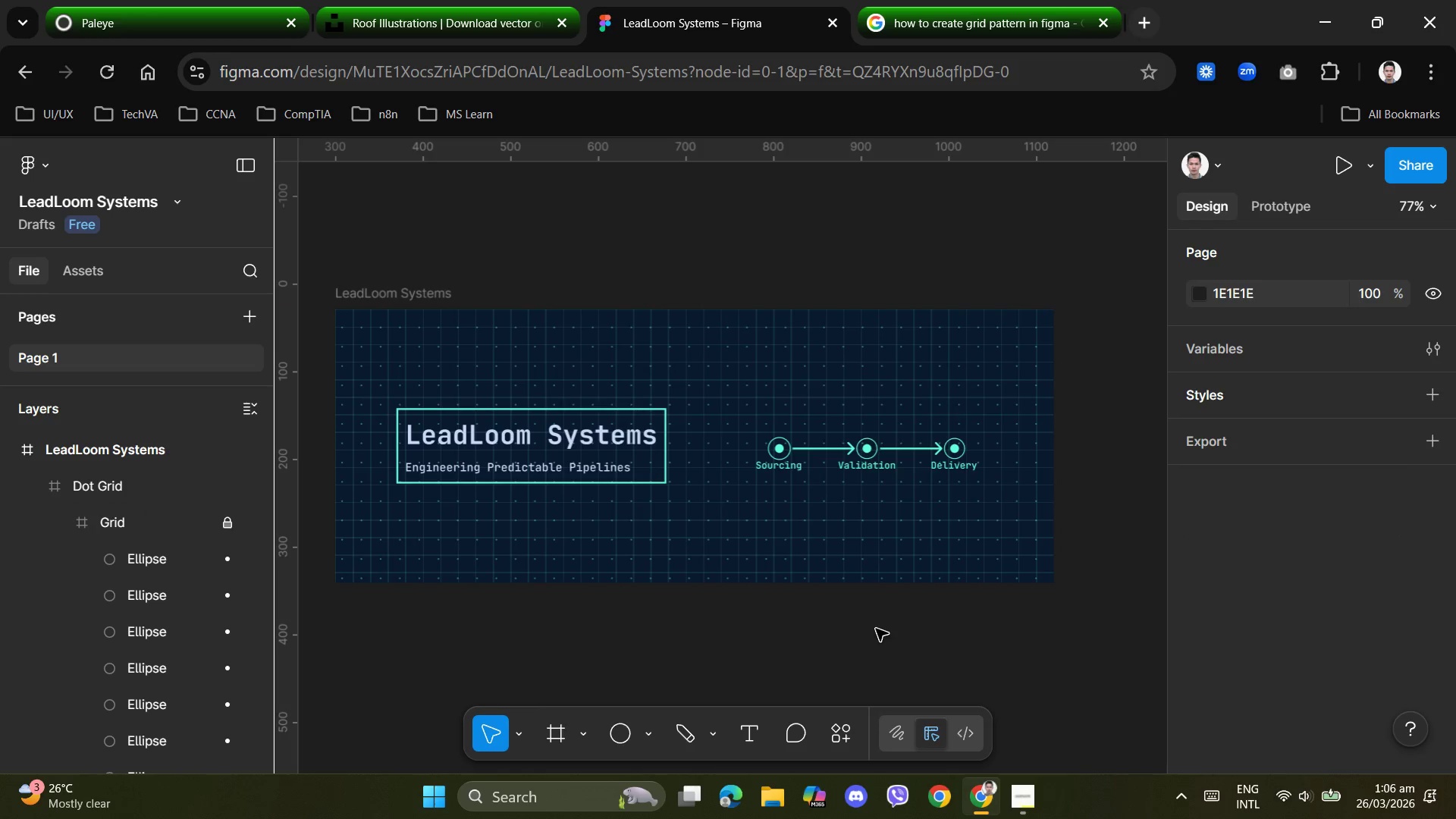 
wait(5.48)
 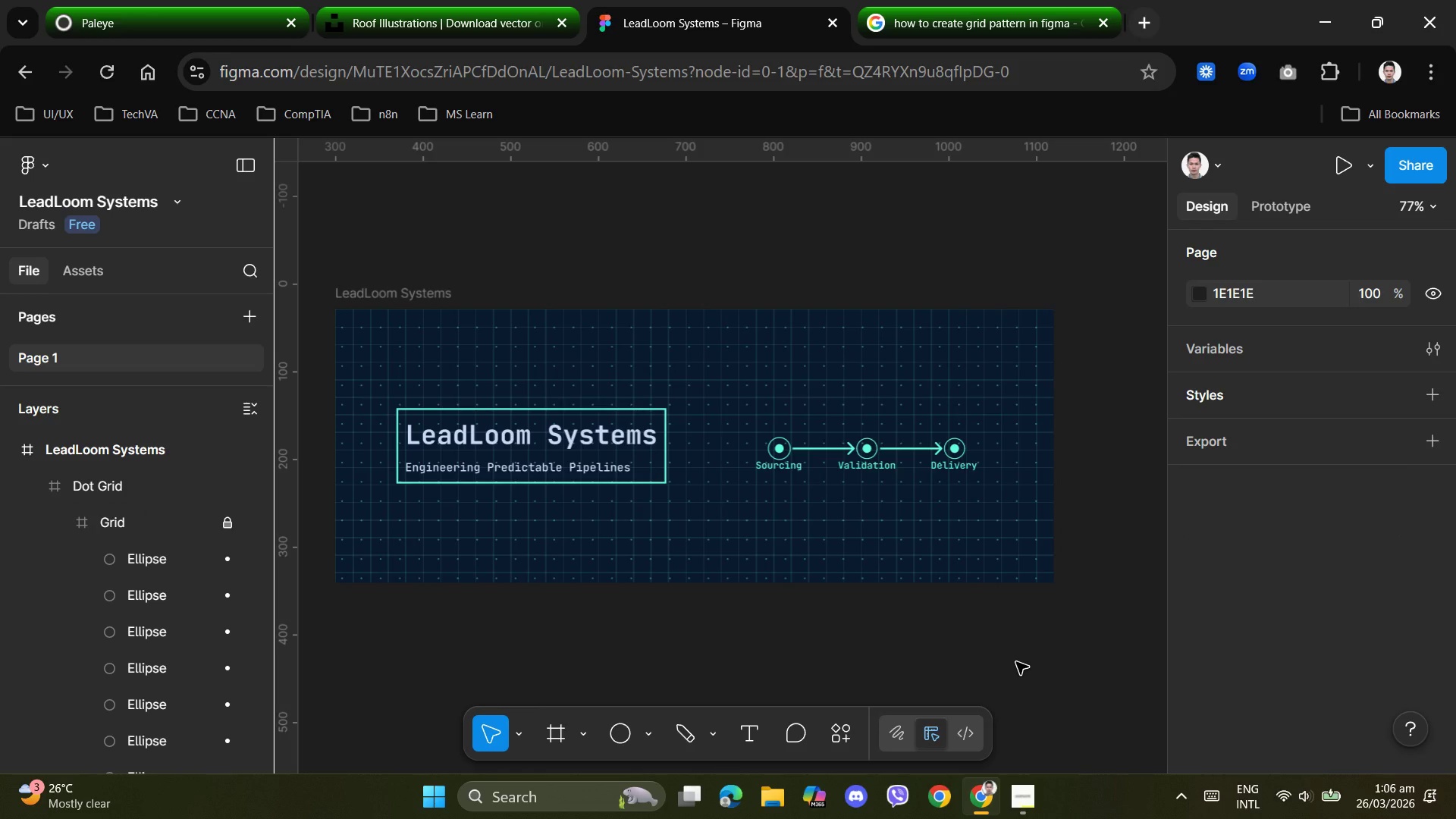 
left_click([780, 680])
 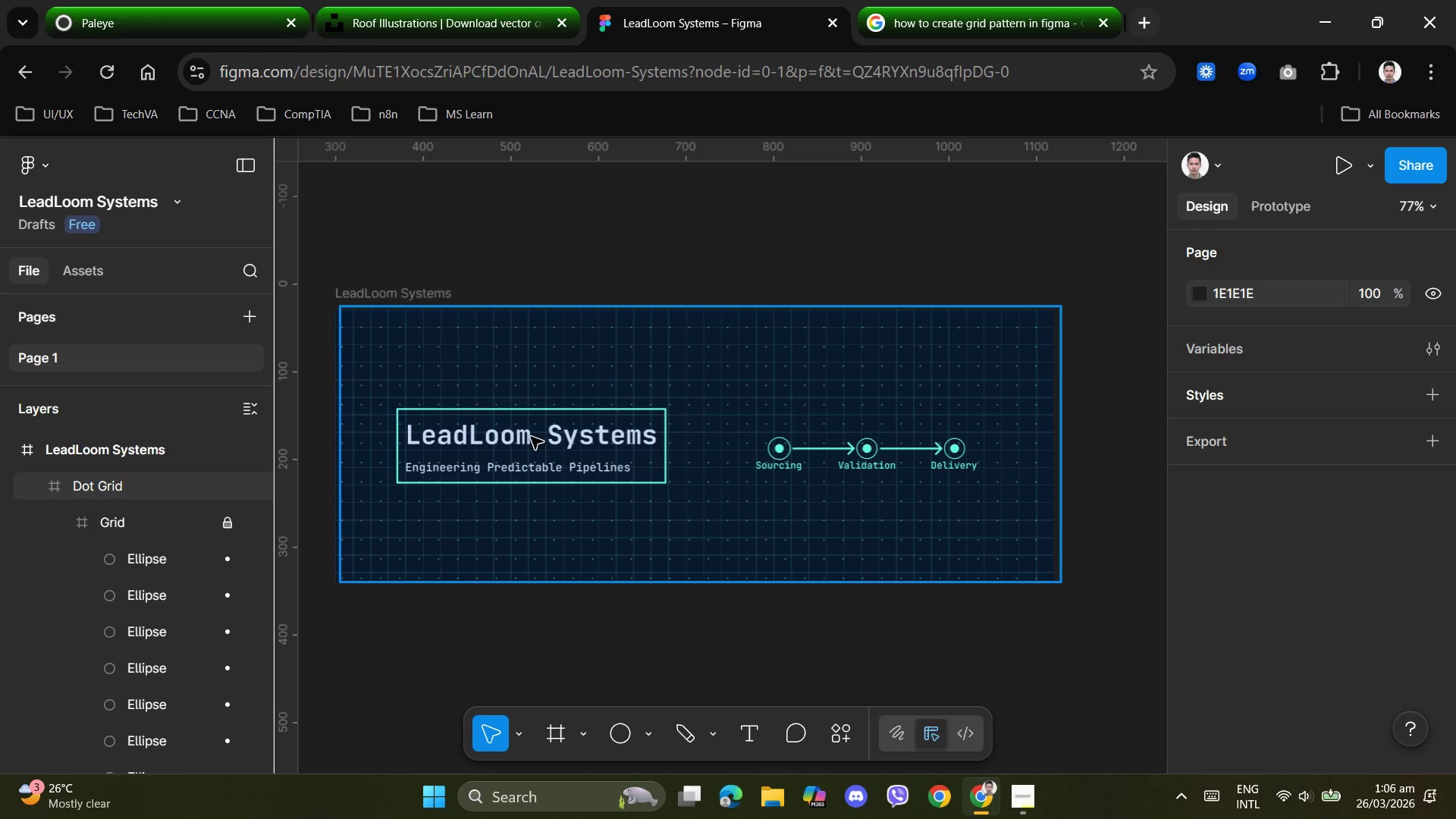 
wait(20.39)
 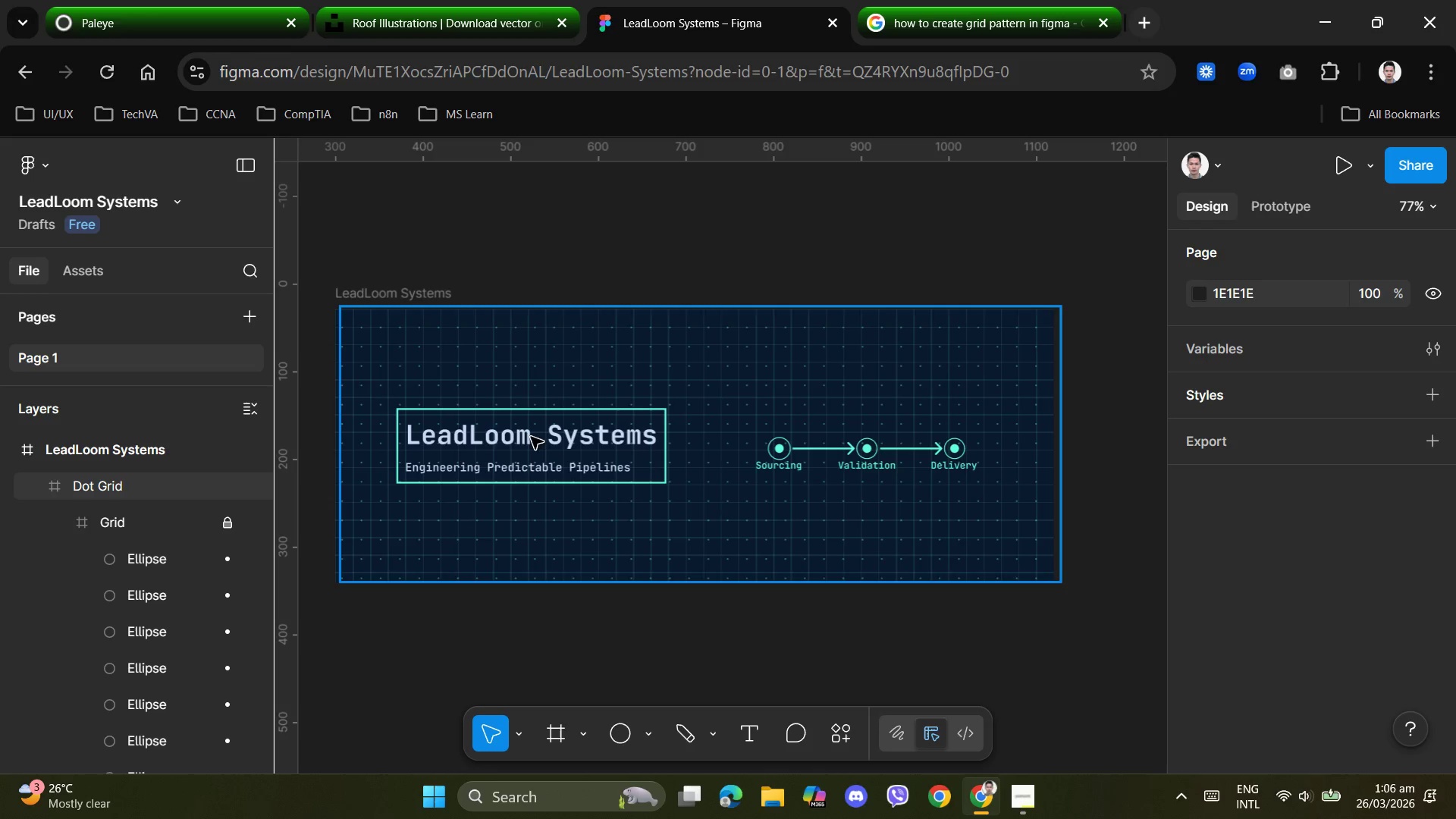 
left_click([900, 657])
 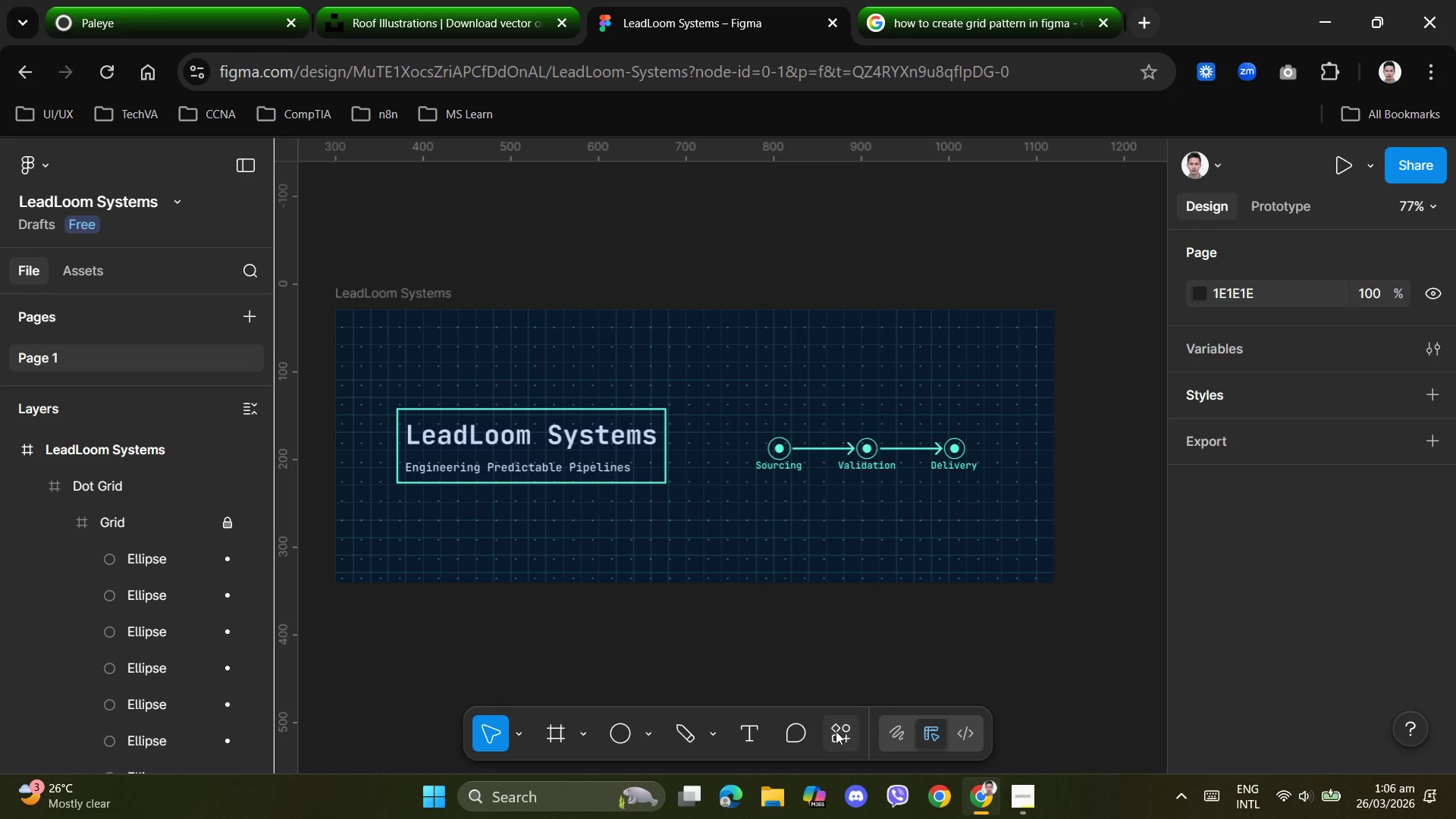 
left_click([843, 731])
 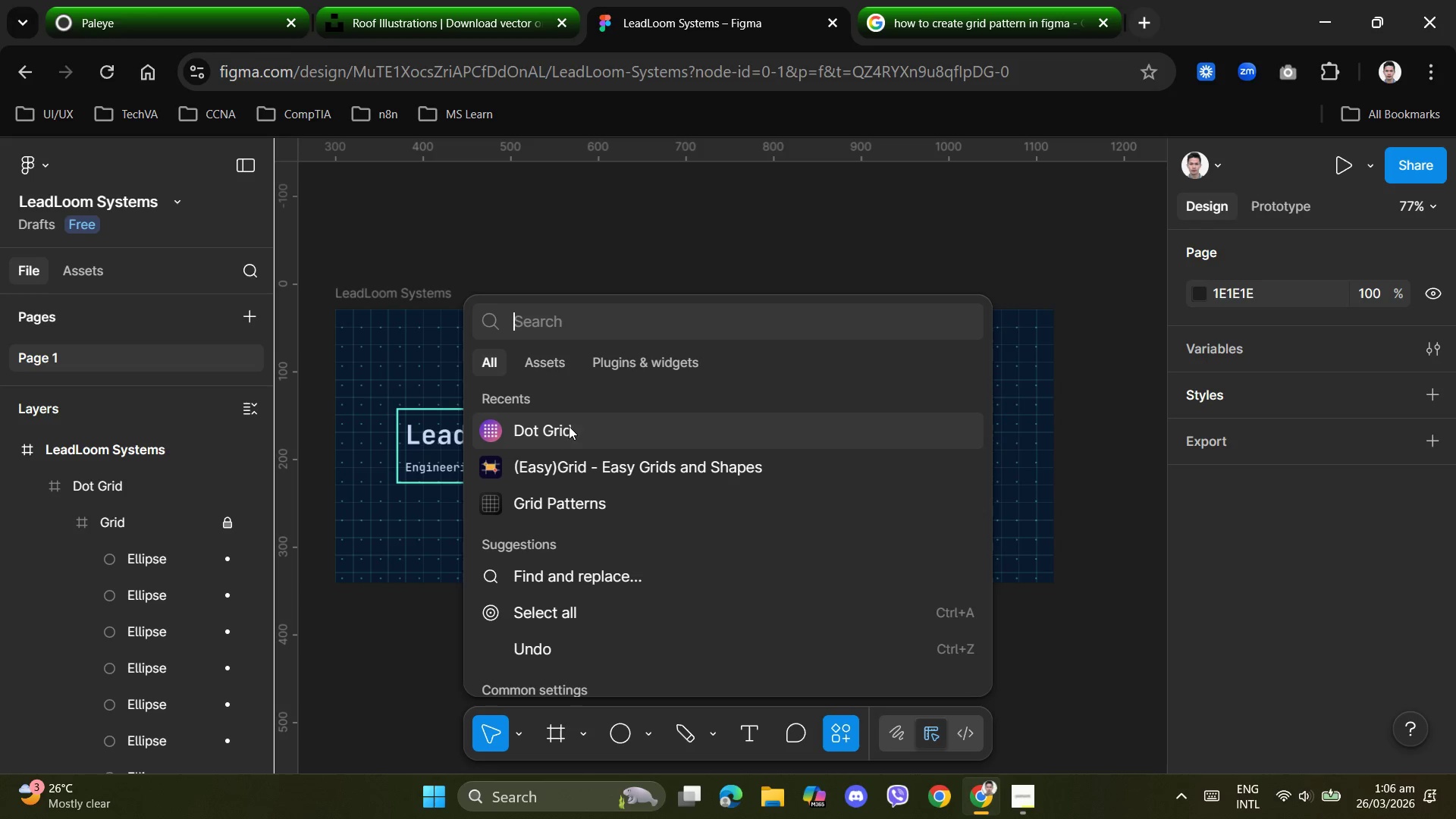 
left_click([654, 347])
 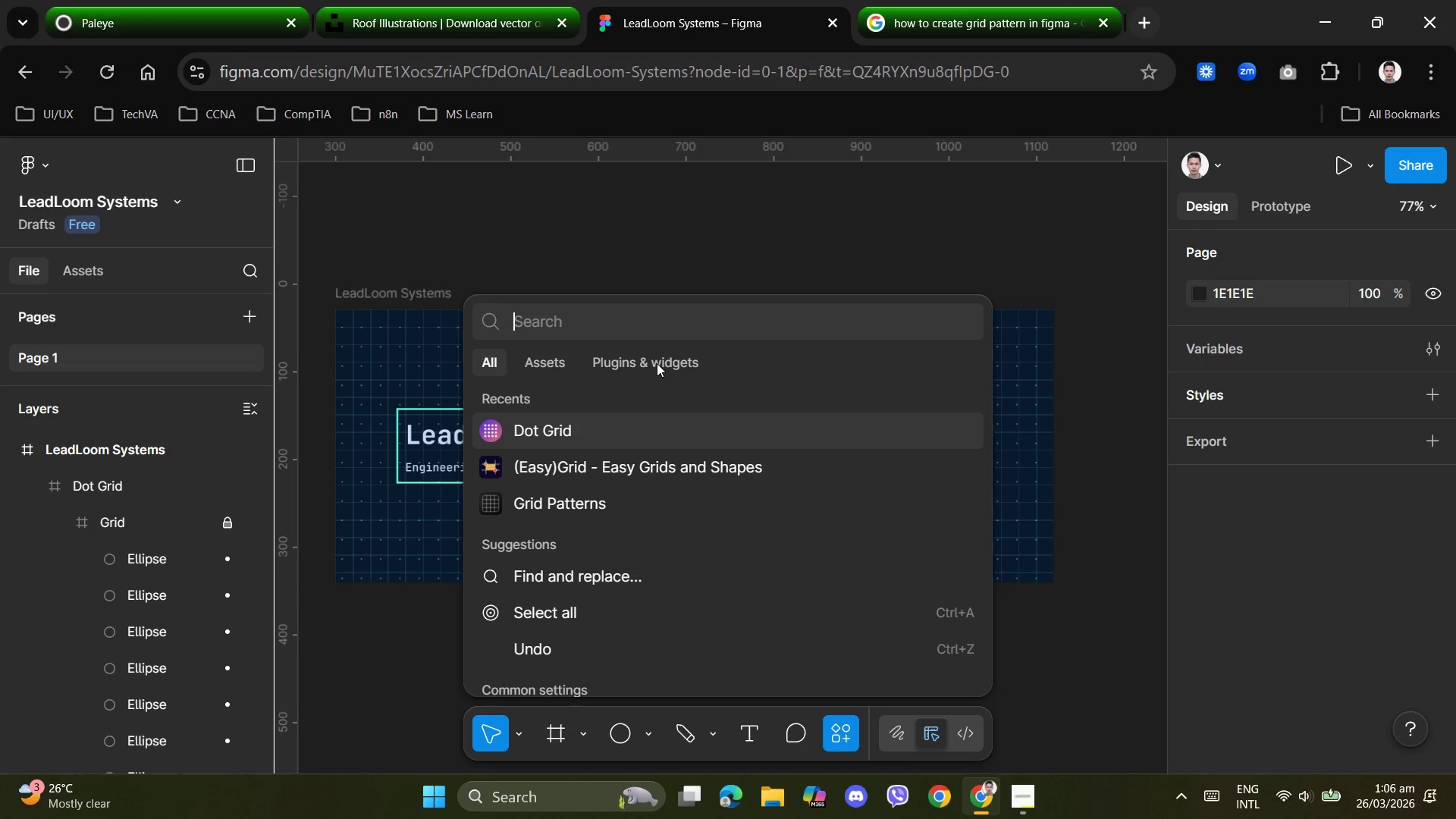 
left_click([657, 364])
 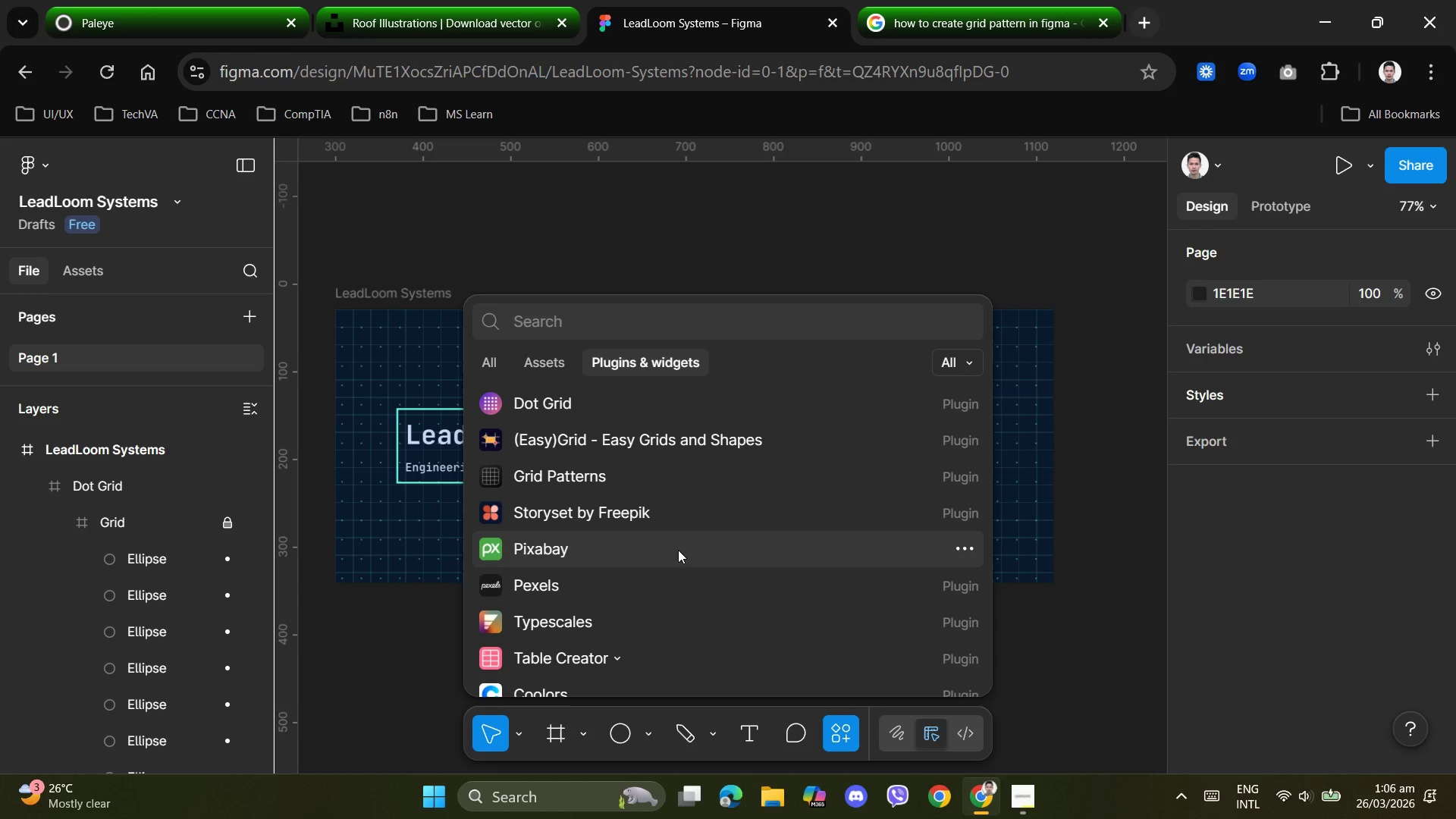 
type(grid)
 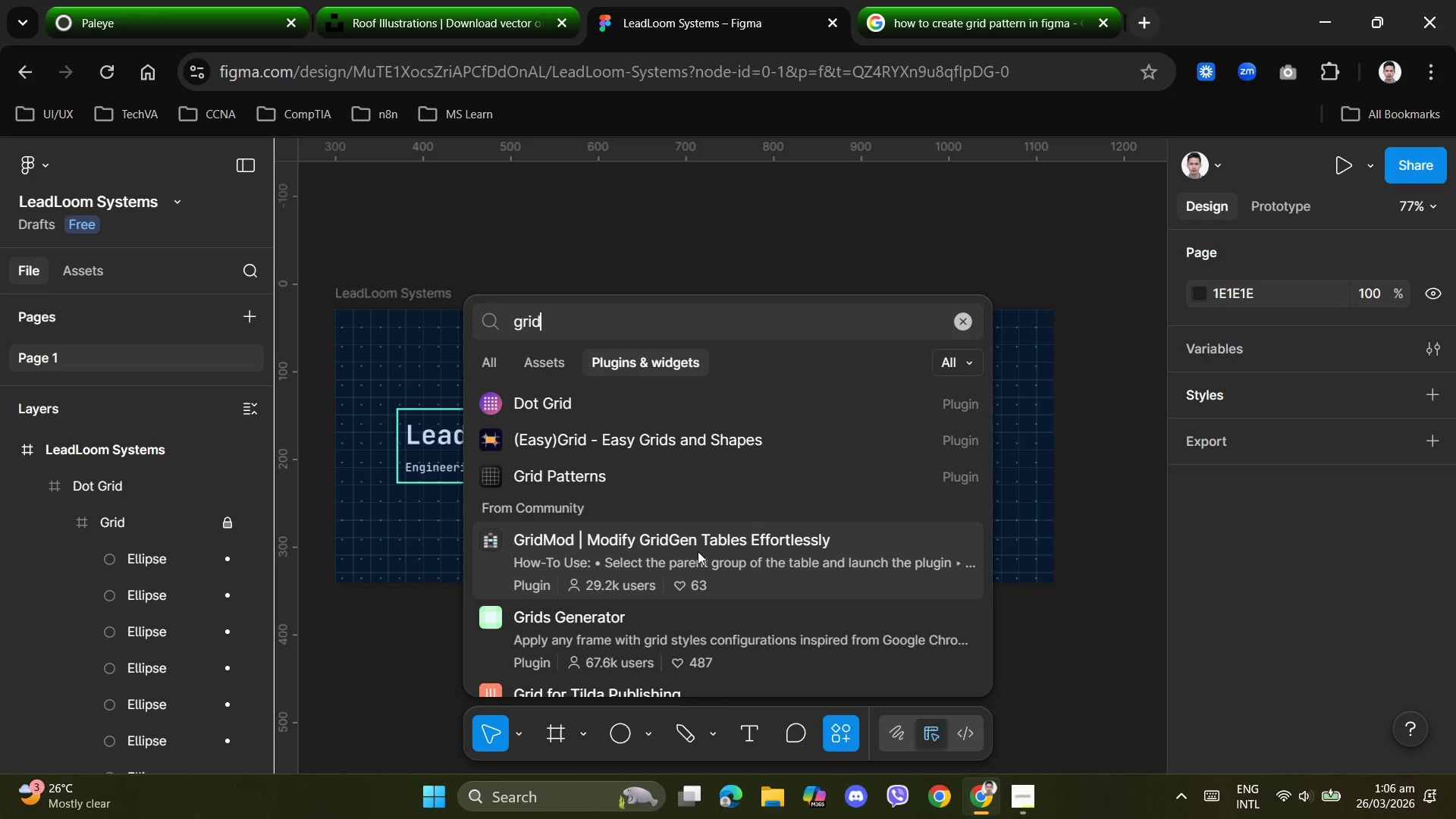 
scroll: coordinate [698, 552], scroll_direction: down, amount: 1.0
 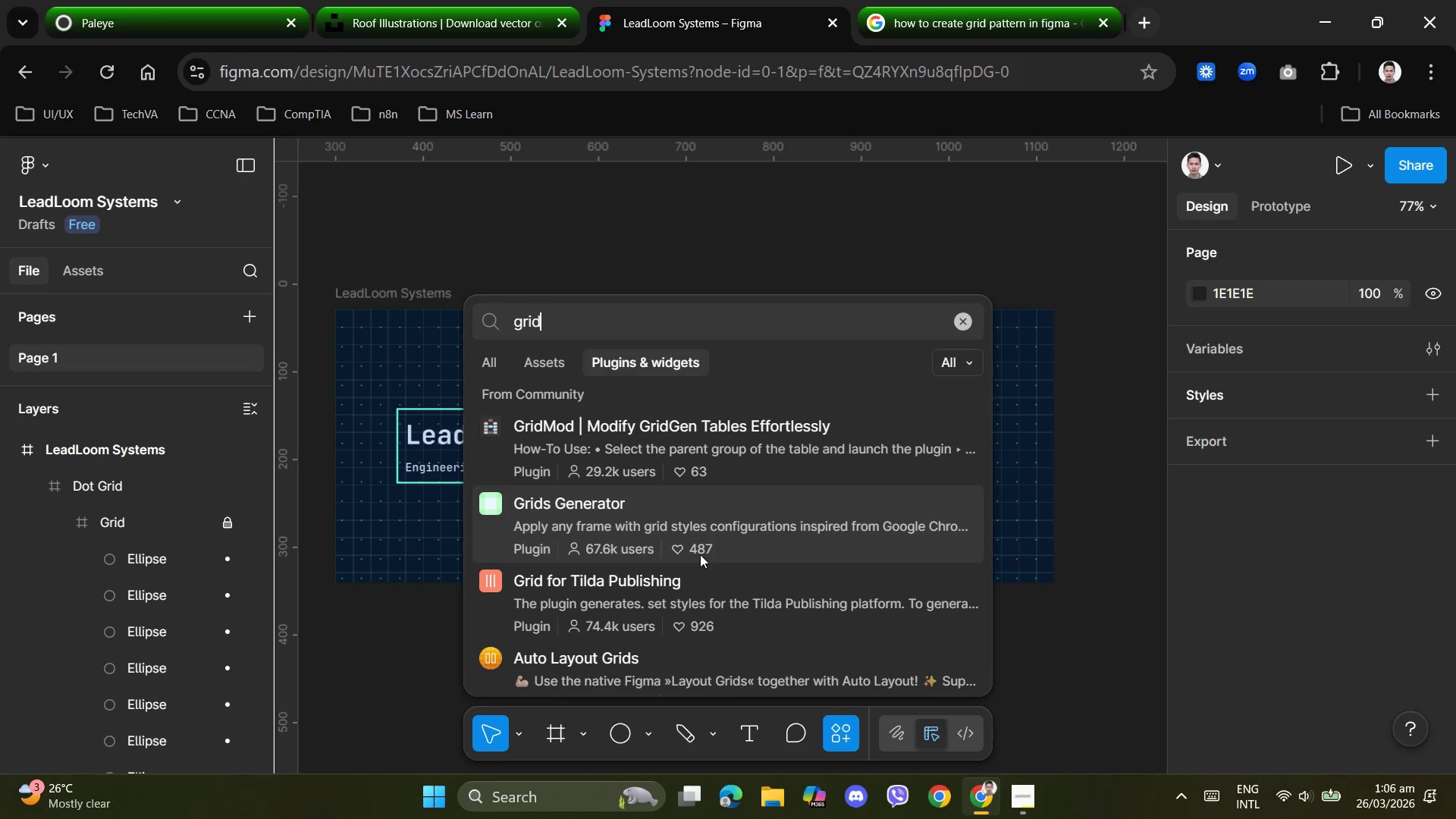 
wait(6.65)
 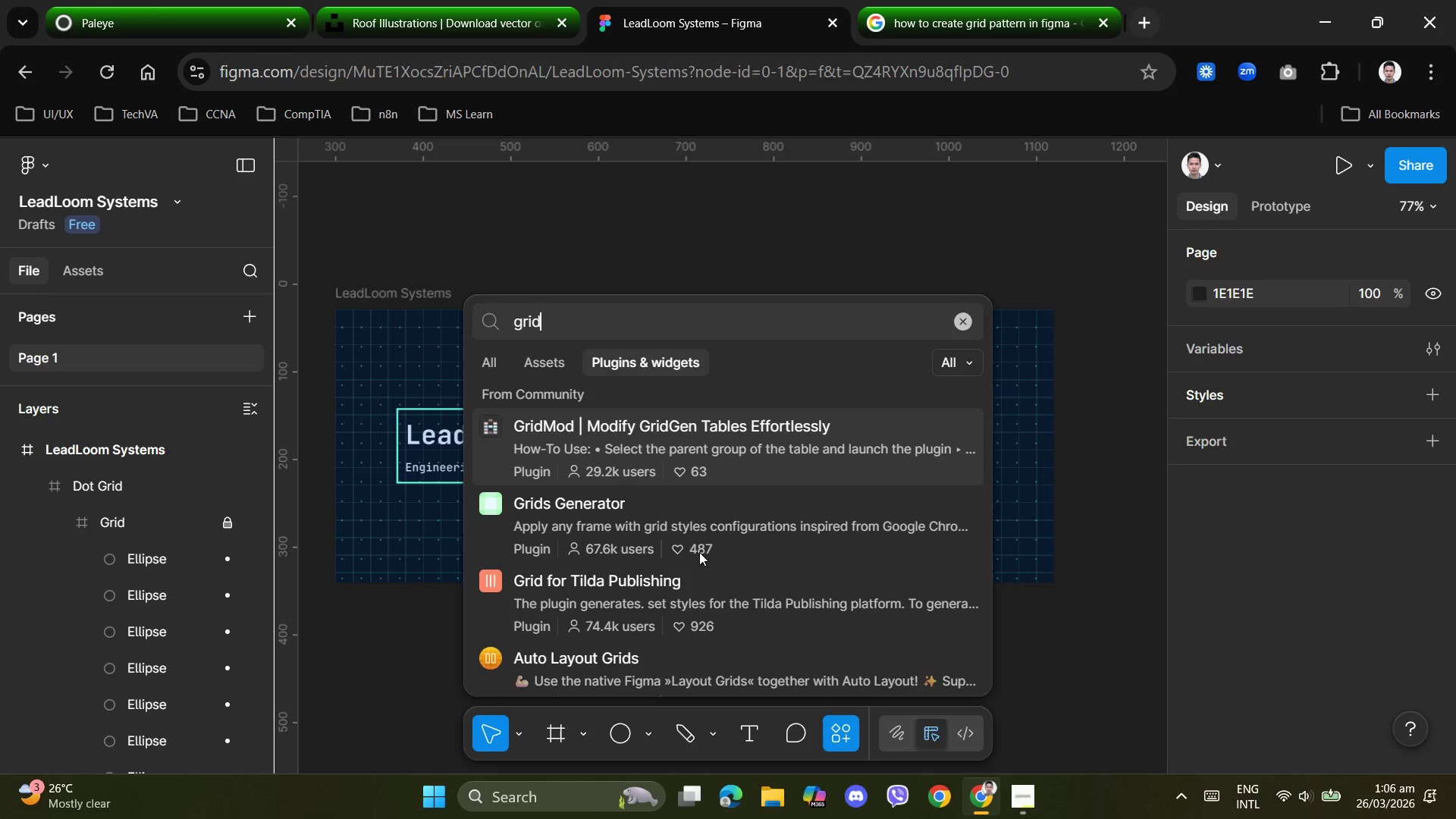 
left_click([599, 511])
 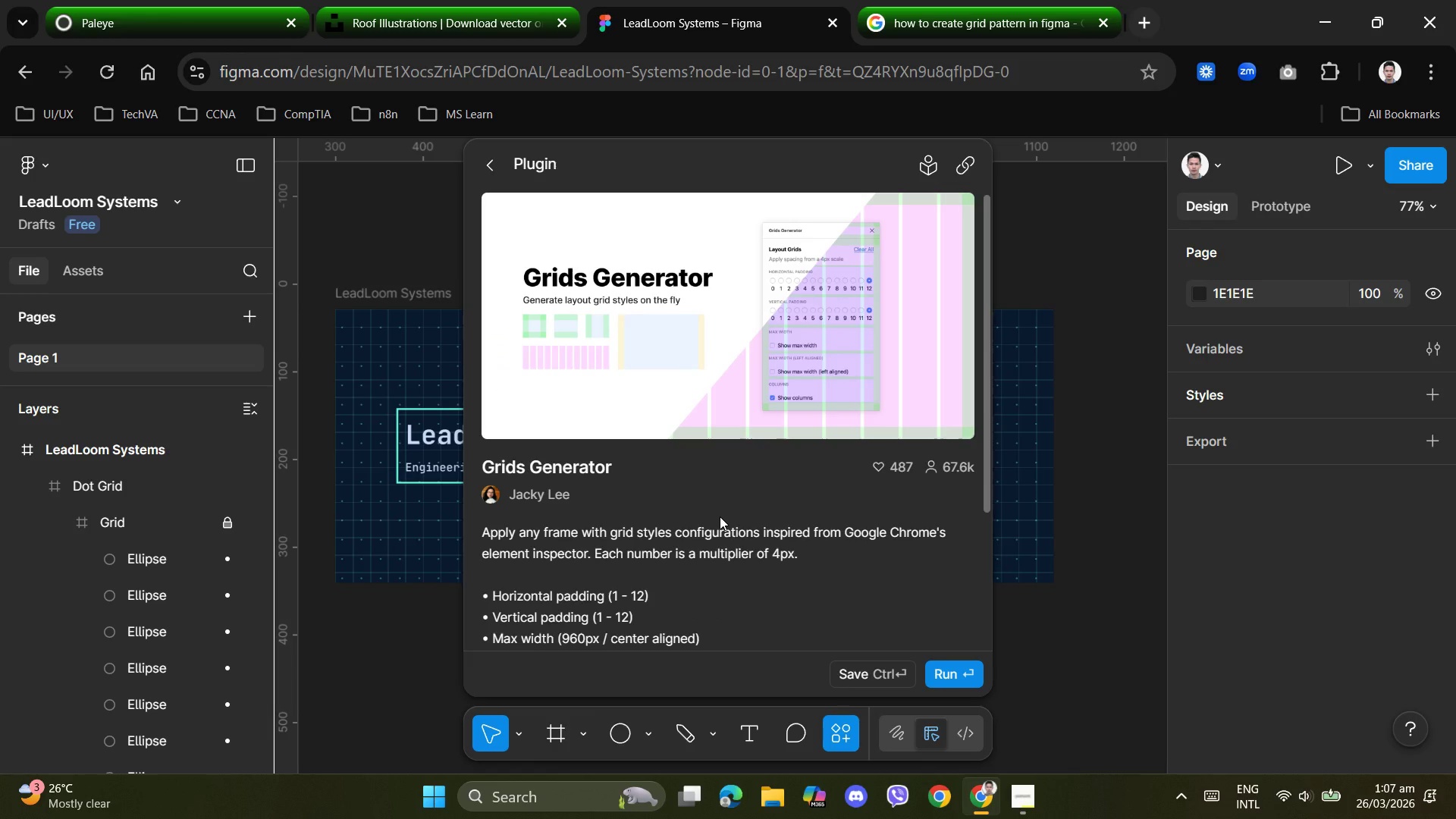 
scroll: coordinate [720, 516], scroll_direction: down, amount: 1.0
 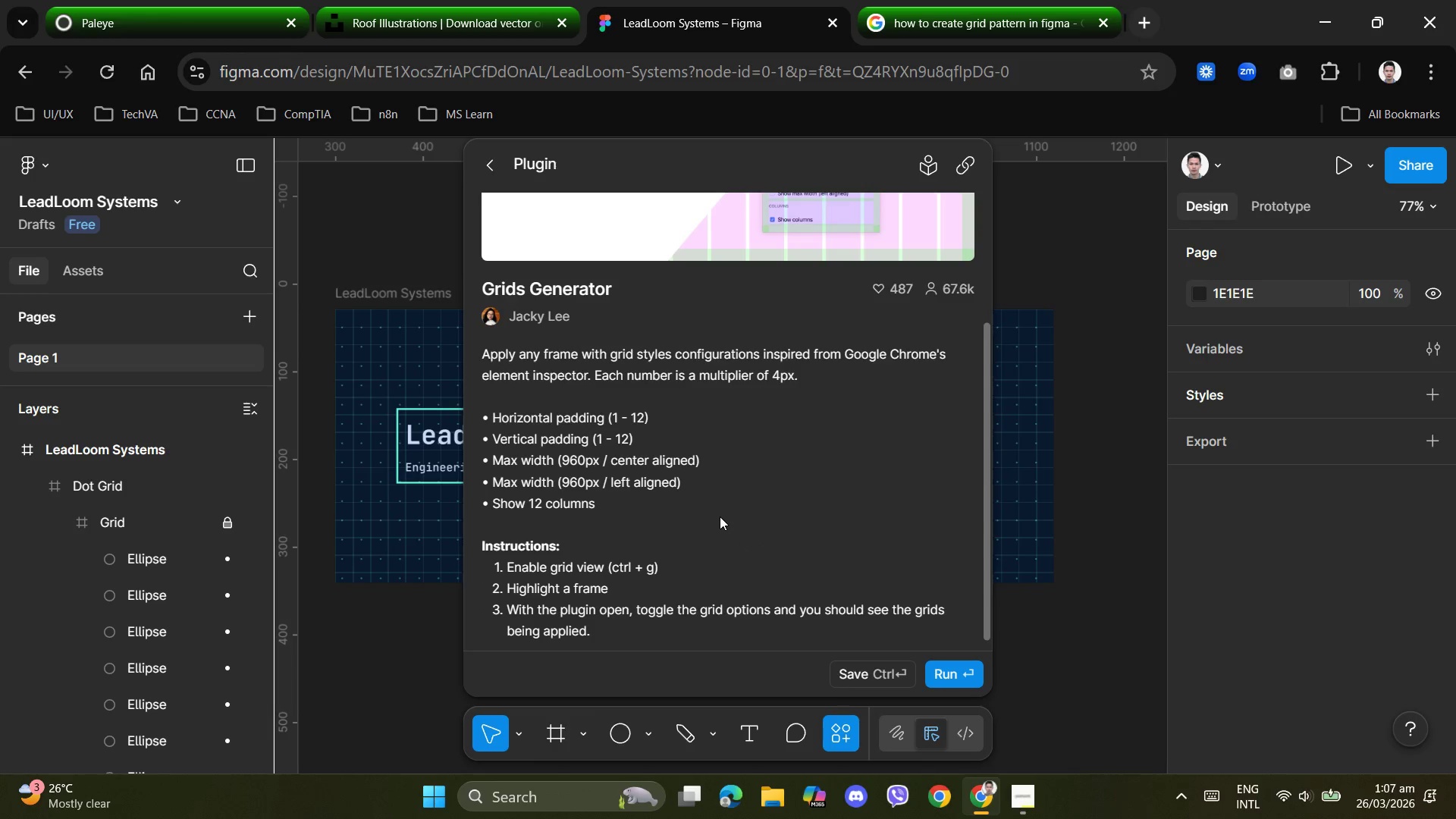 
scroll: coordinate [721, 516], scroll_direction: up, amount: 3.0
 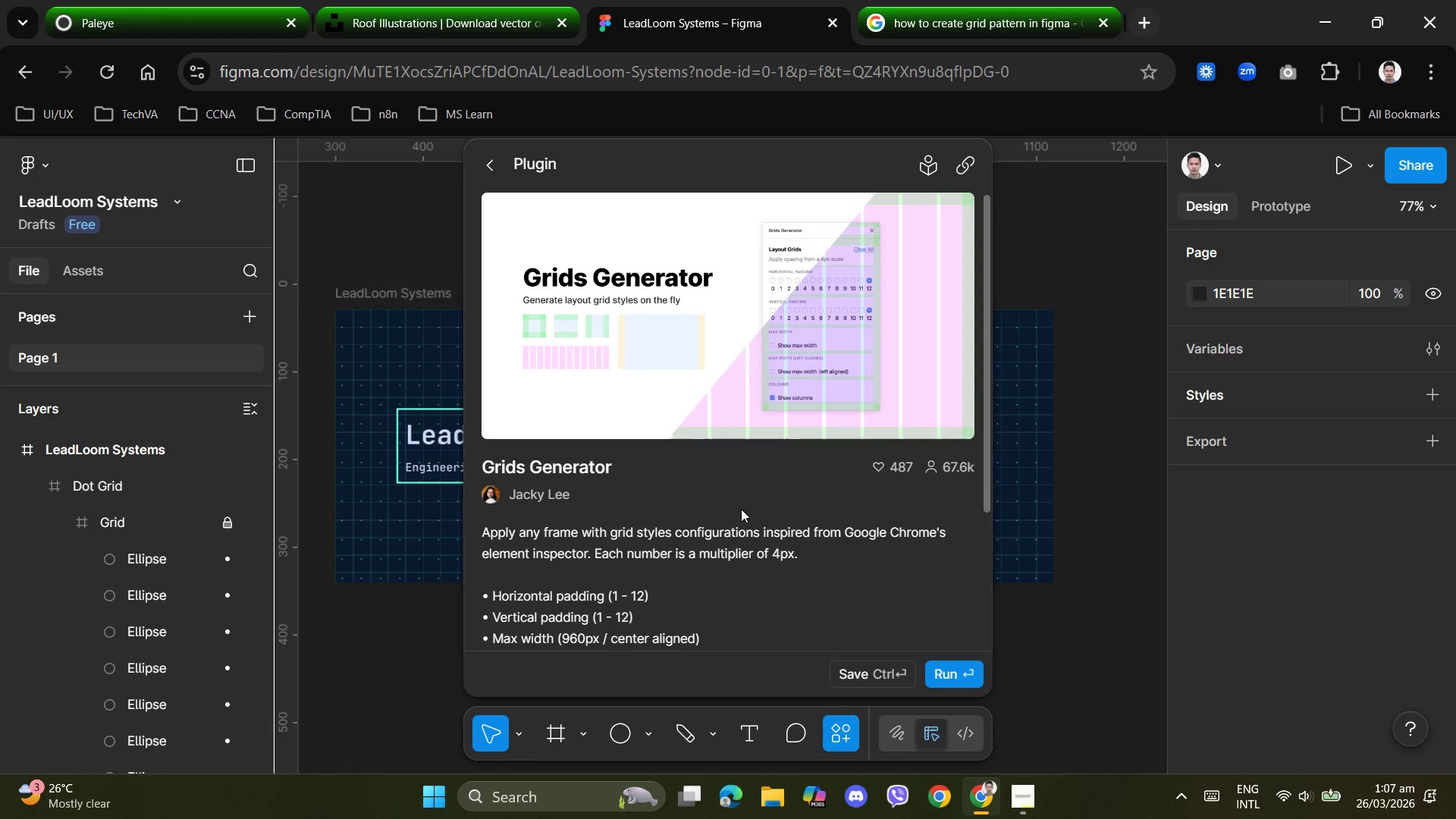 
wait(6.12)
 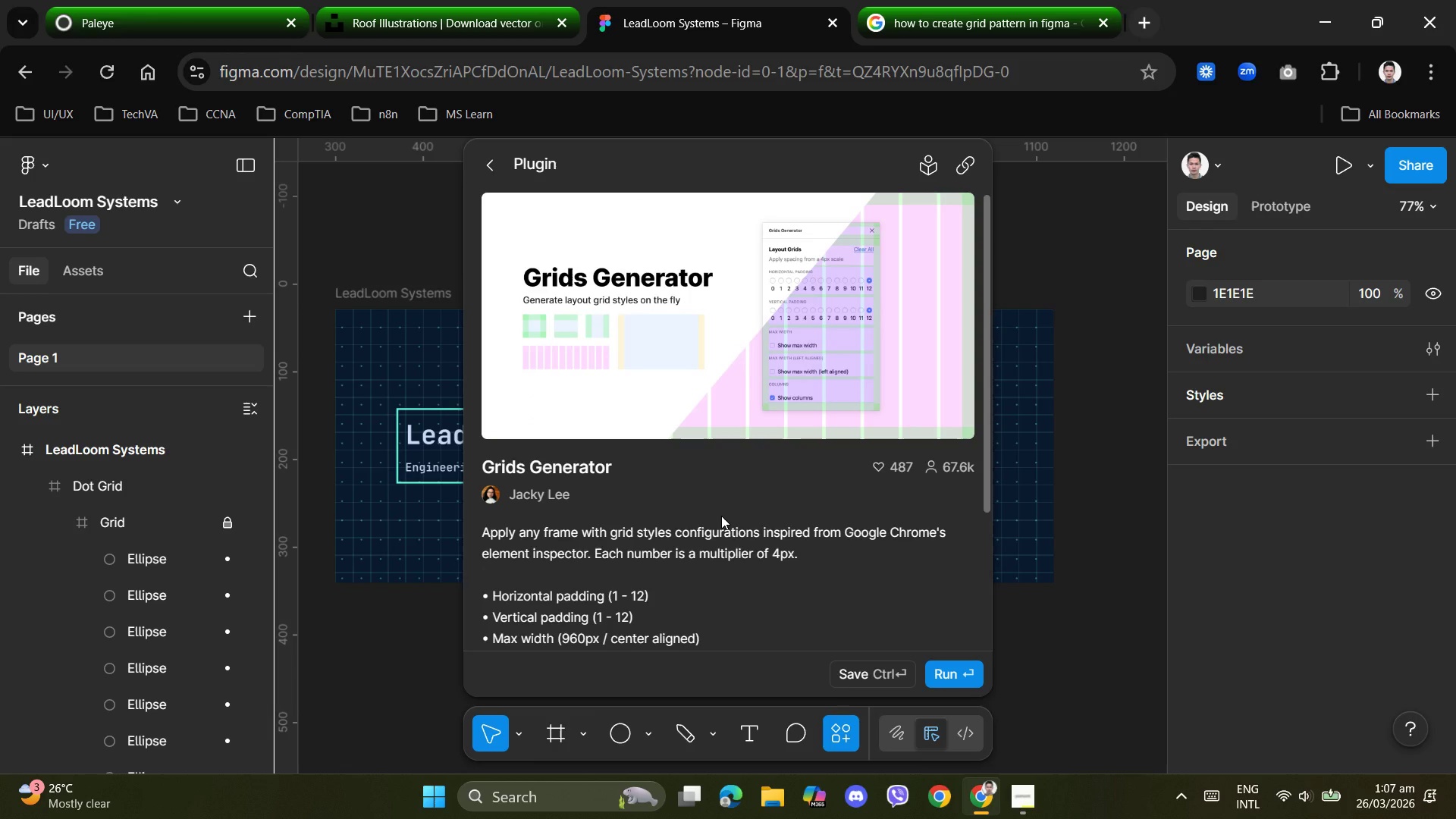 
left_click([490, 175])
 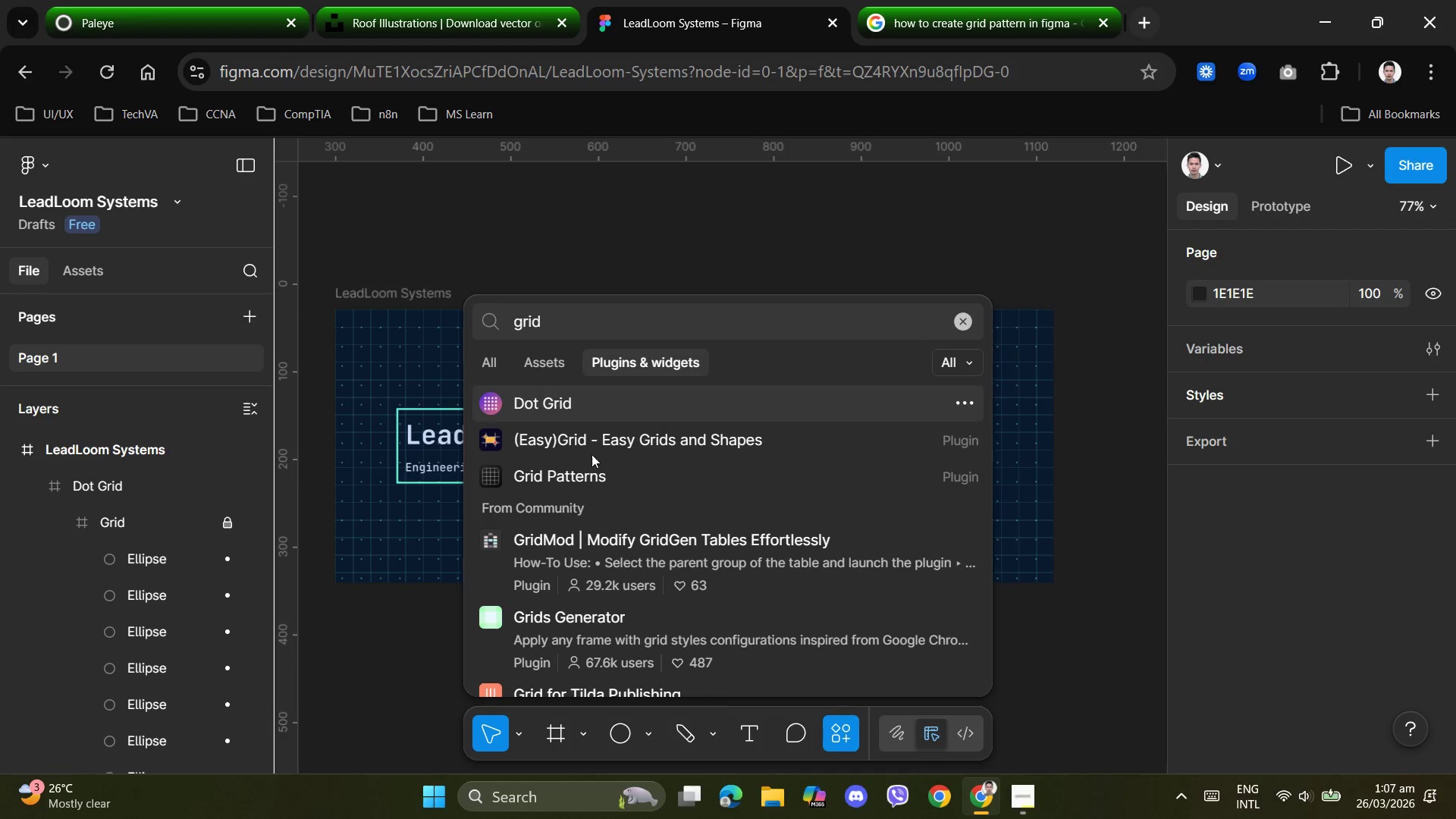 
scroll: coordinate [603, 560], scroll_direction: down, amount: 2.0
 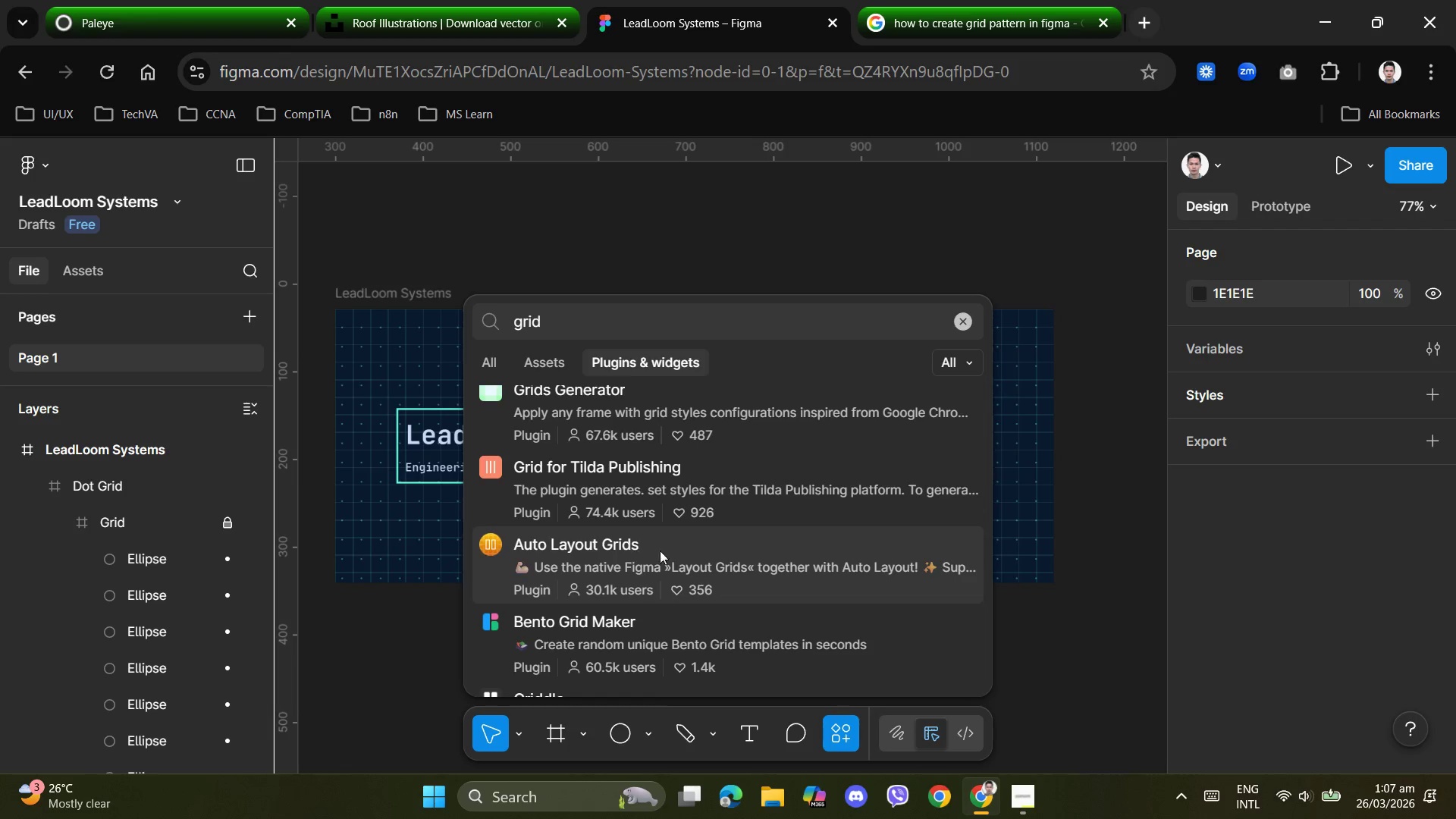 
wait(5.75)
 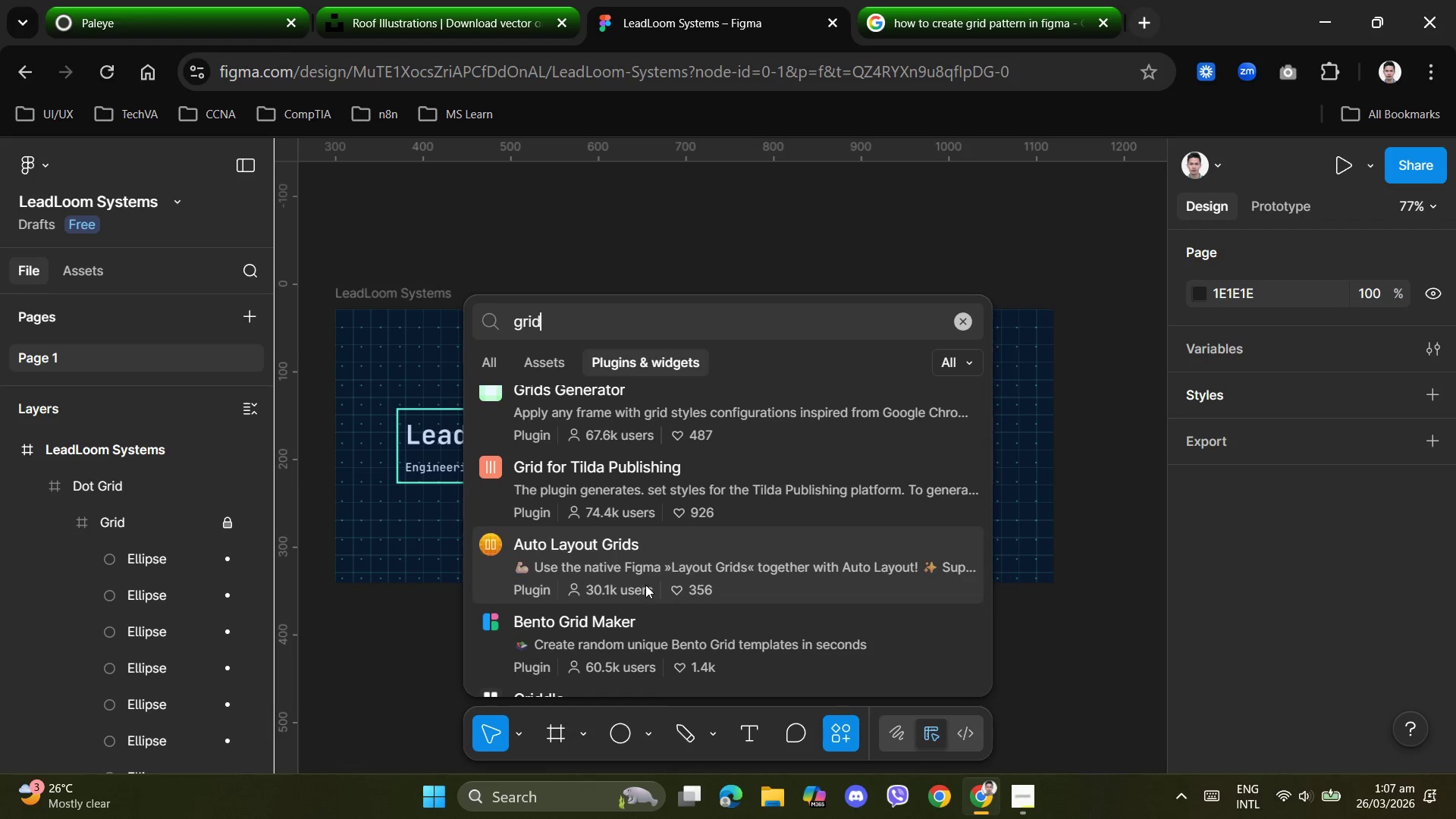 
scroll: coordinate [668, 556], scroll_direction: down, amount: 1.0
 